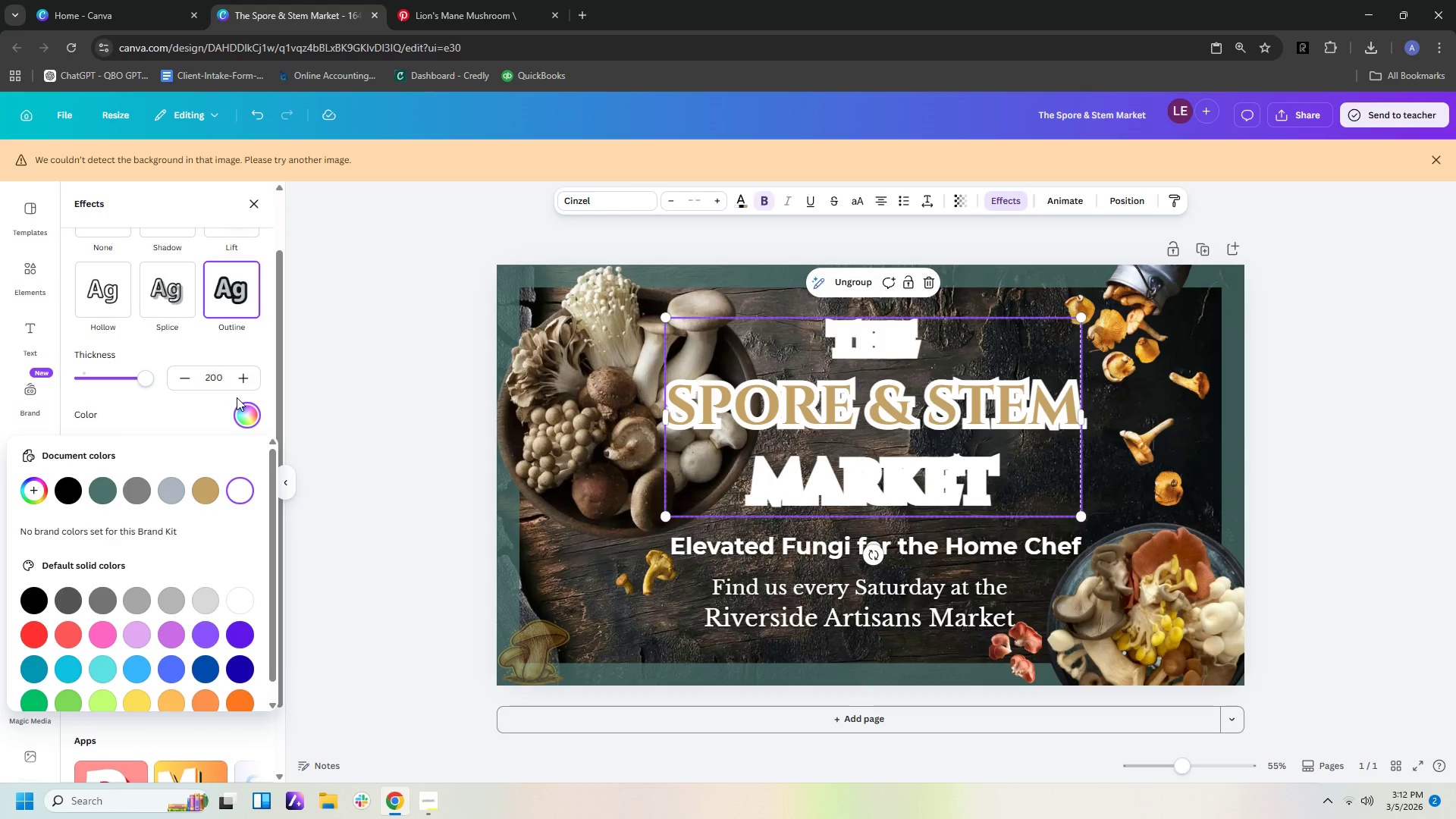 
left_click([197, 488])
 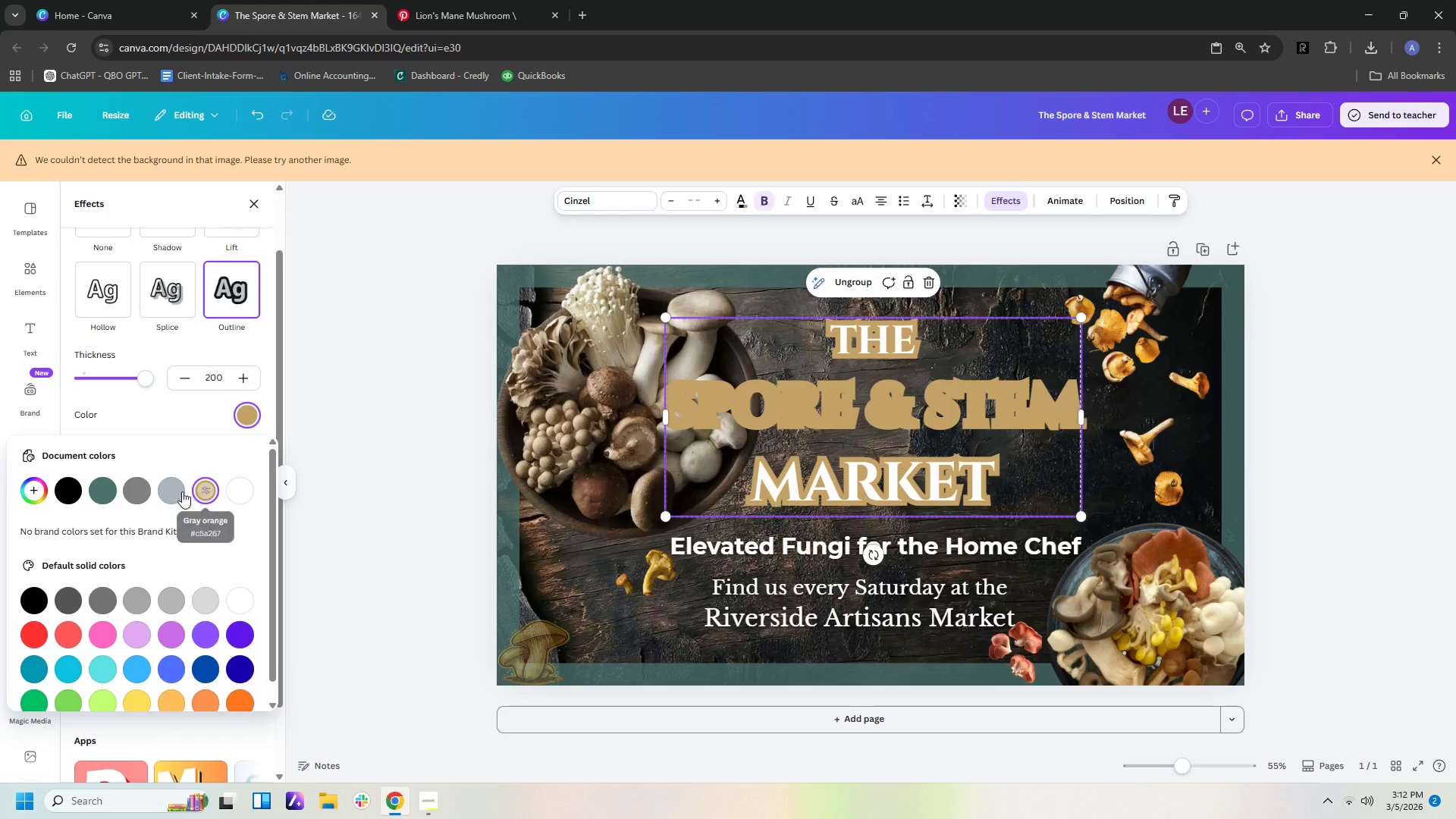 
left_click([168, 492])
 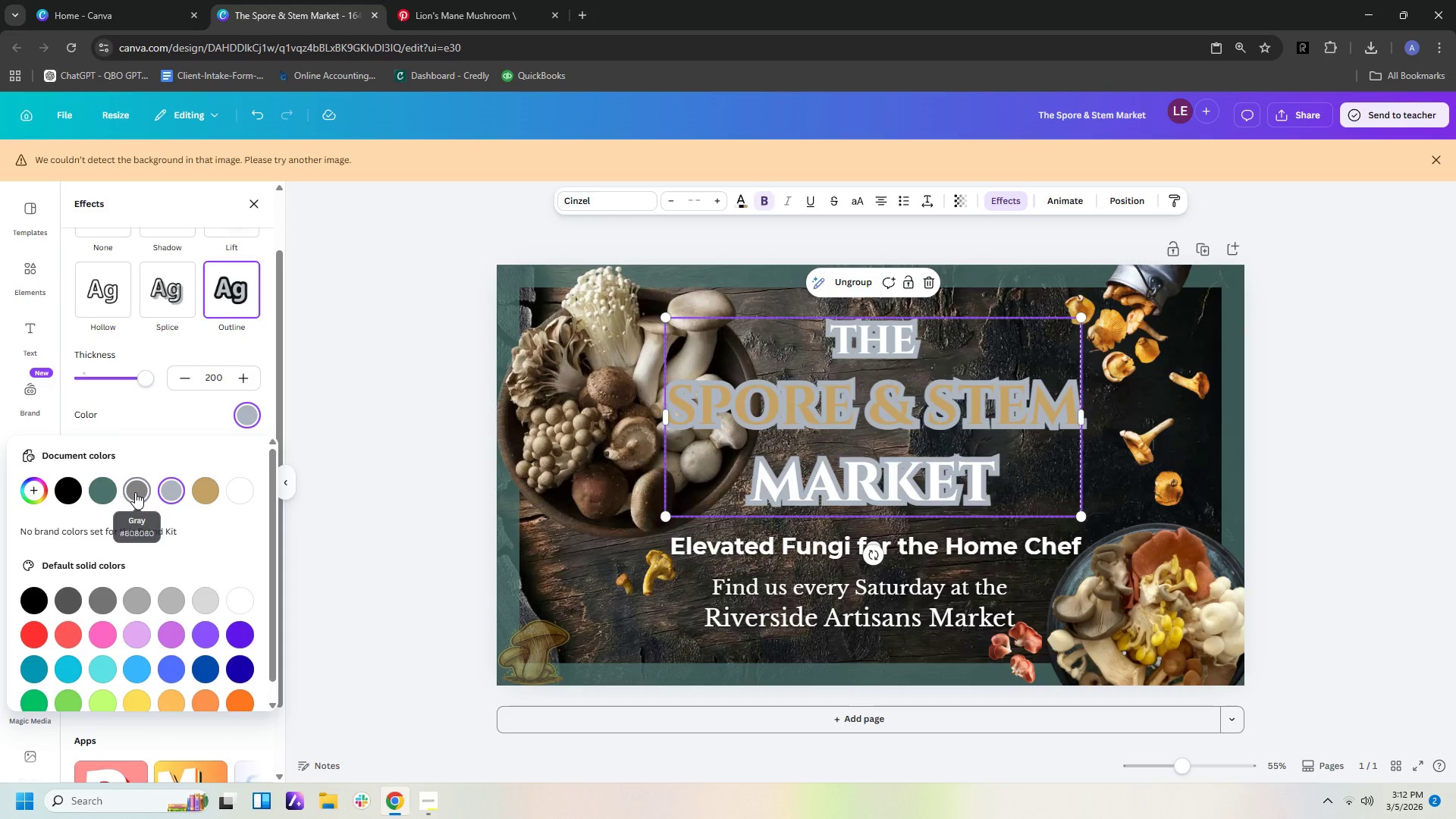 
double_click([95, 490])
 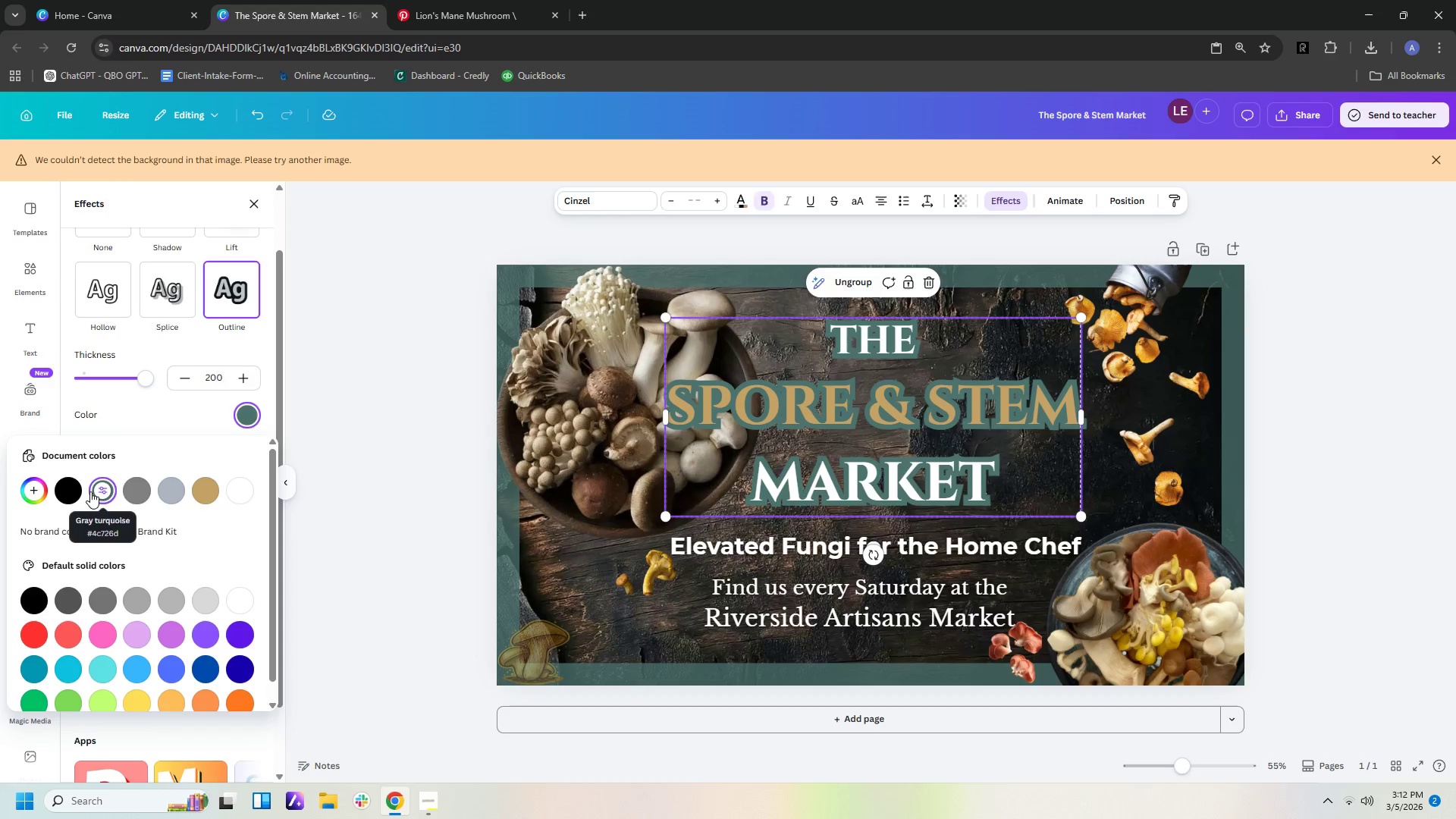 
left_click([68, 491])
 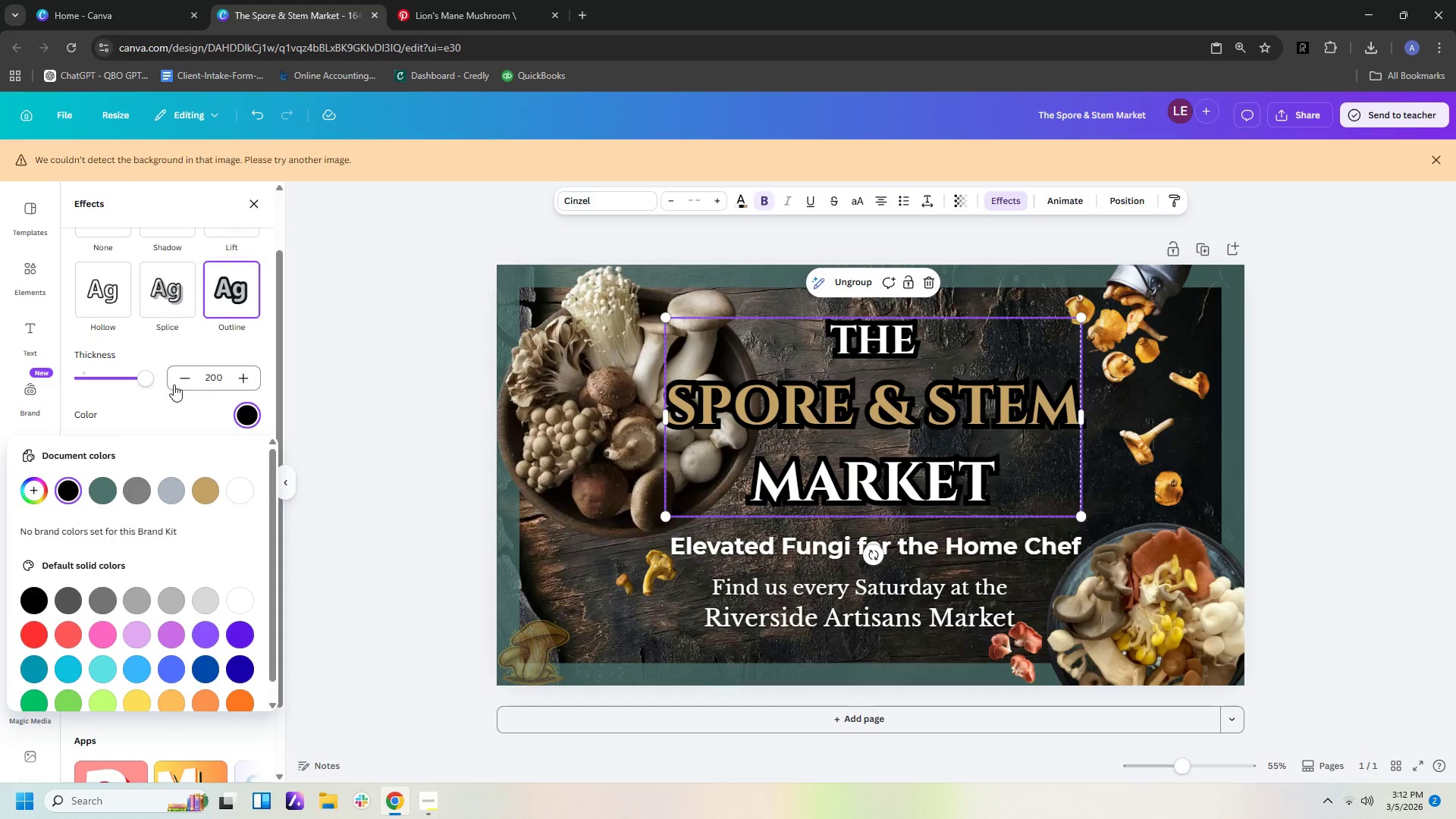 
left_click_drag(start_coordinate=[140, 374], to_coordinate=[95, 374])
 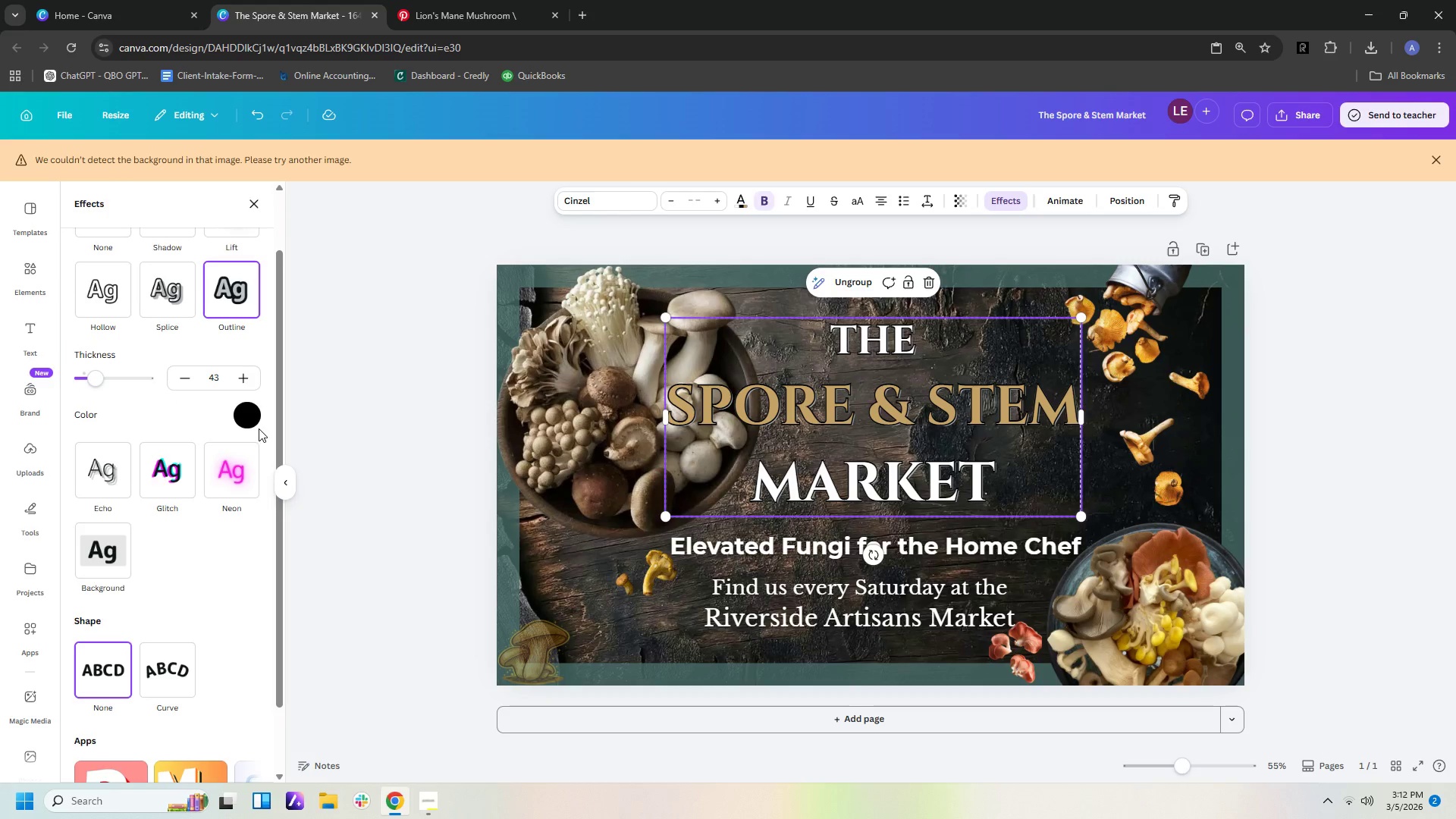 
left_click([246, 410])
 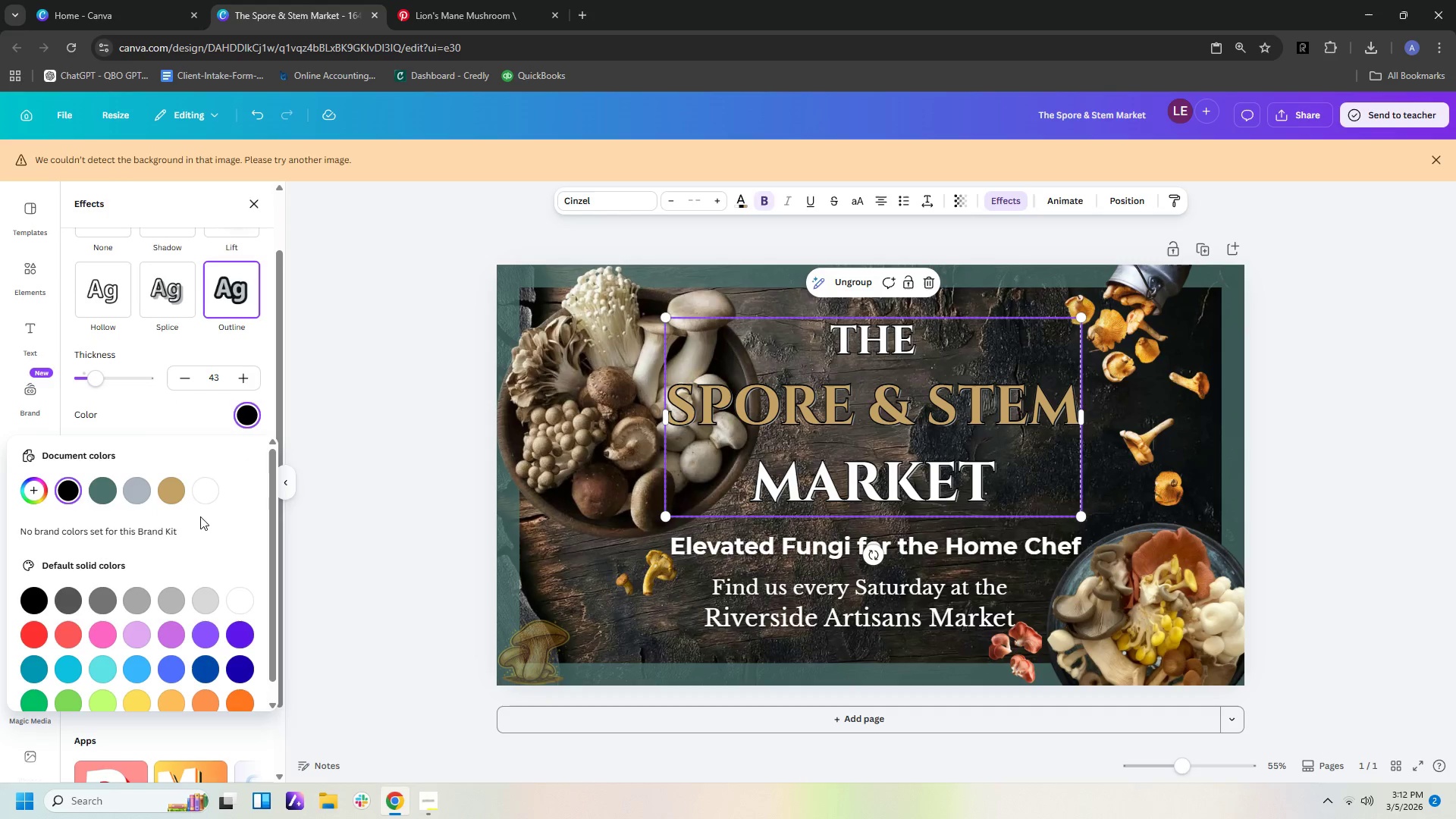 
left_click([201, 500])
 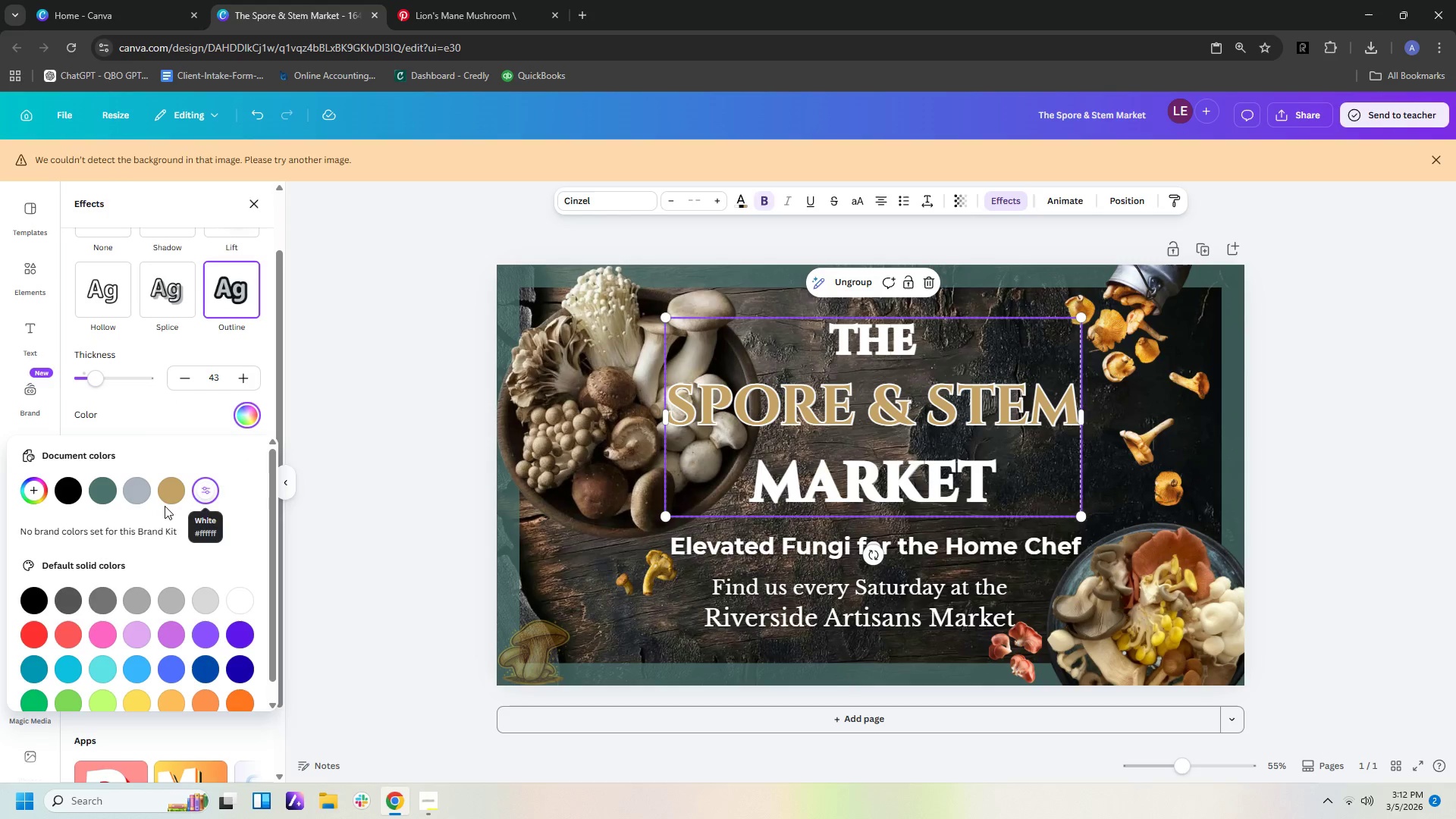 
left_click([162, 493])
 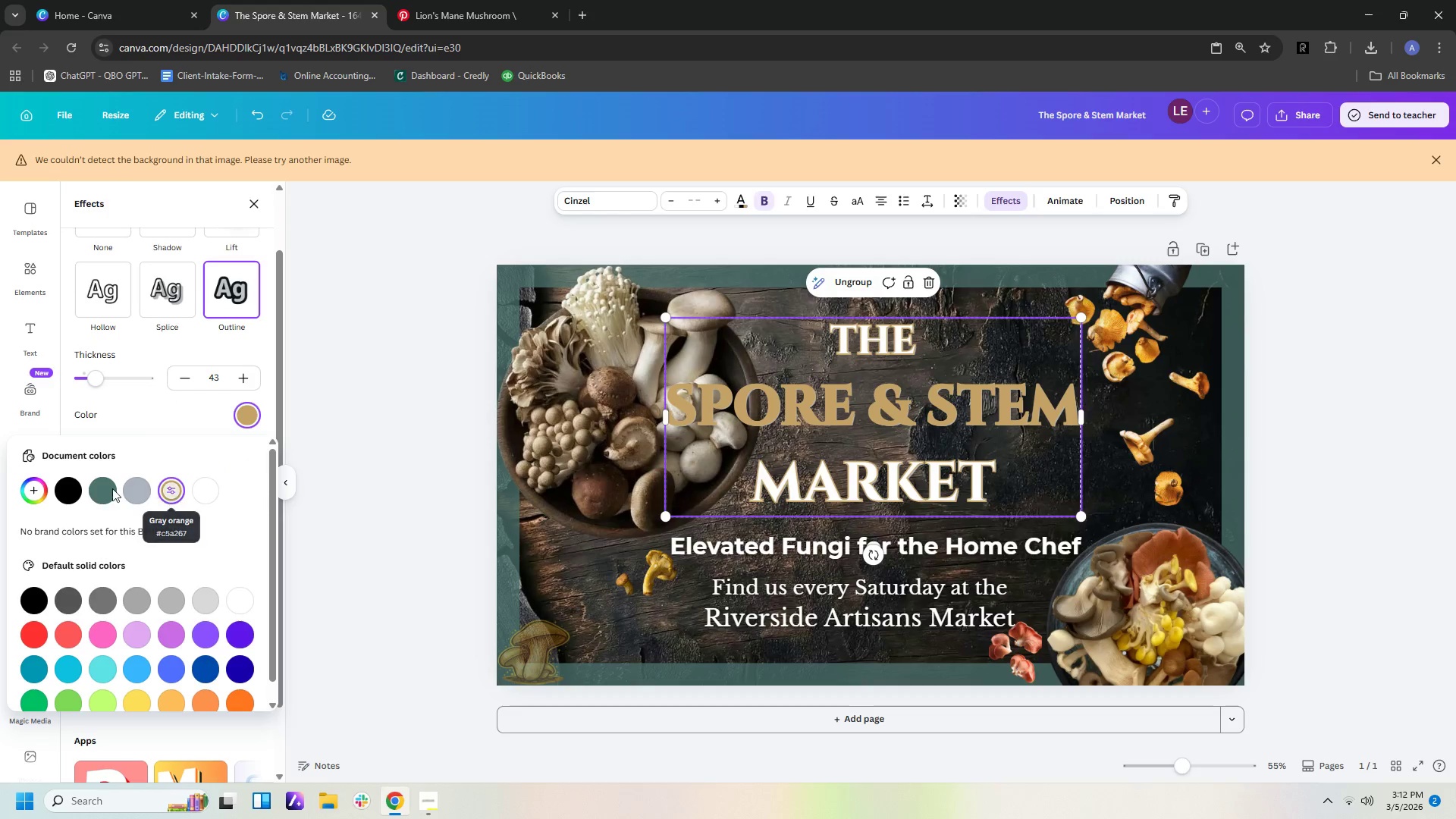 
left_click([93, 488])
 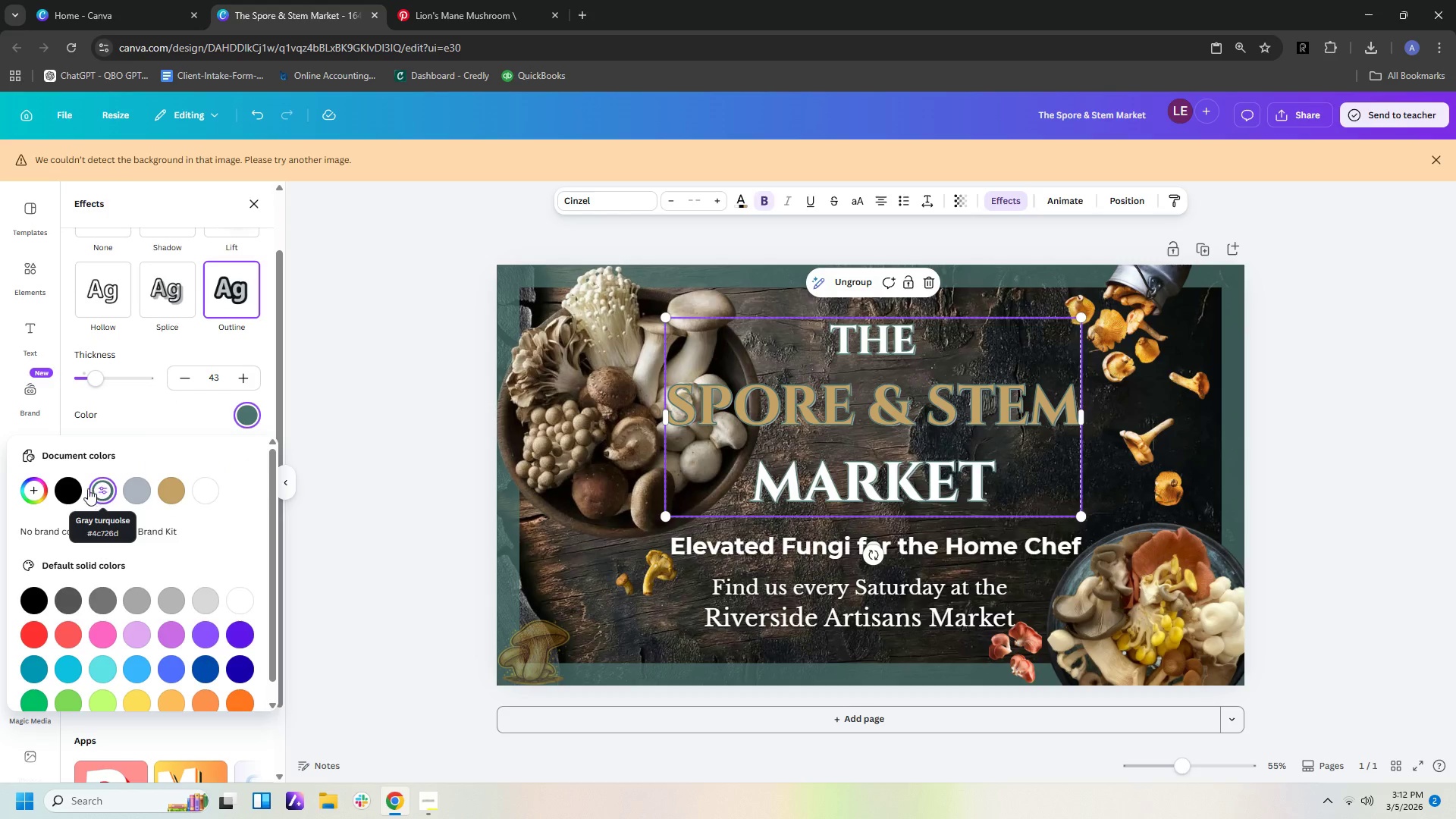 
left_click([63, 488])
 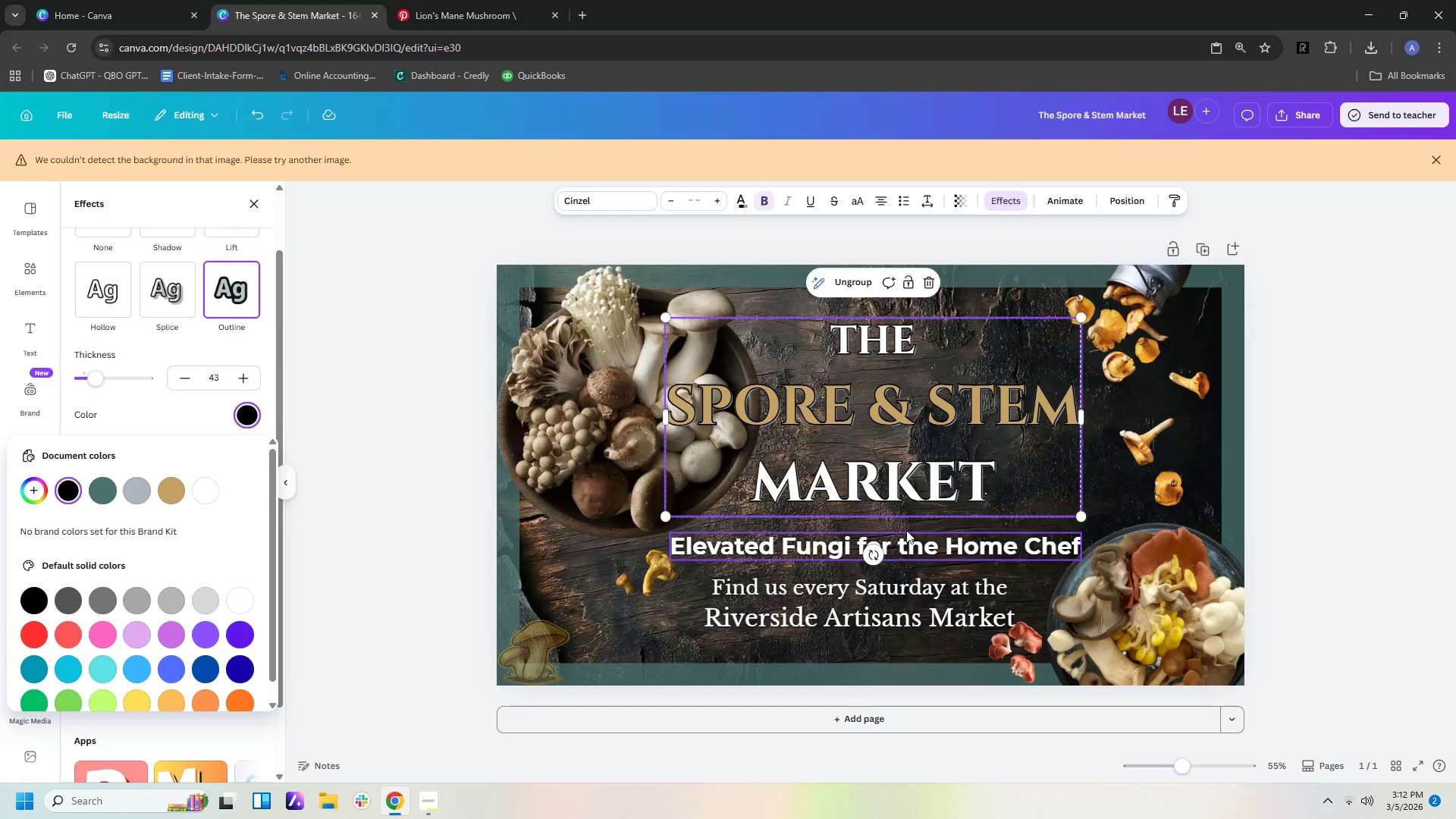 
left_click([931, 485])
 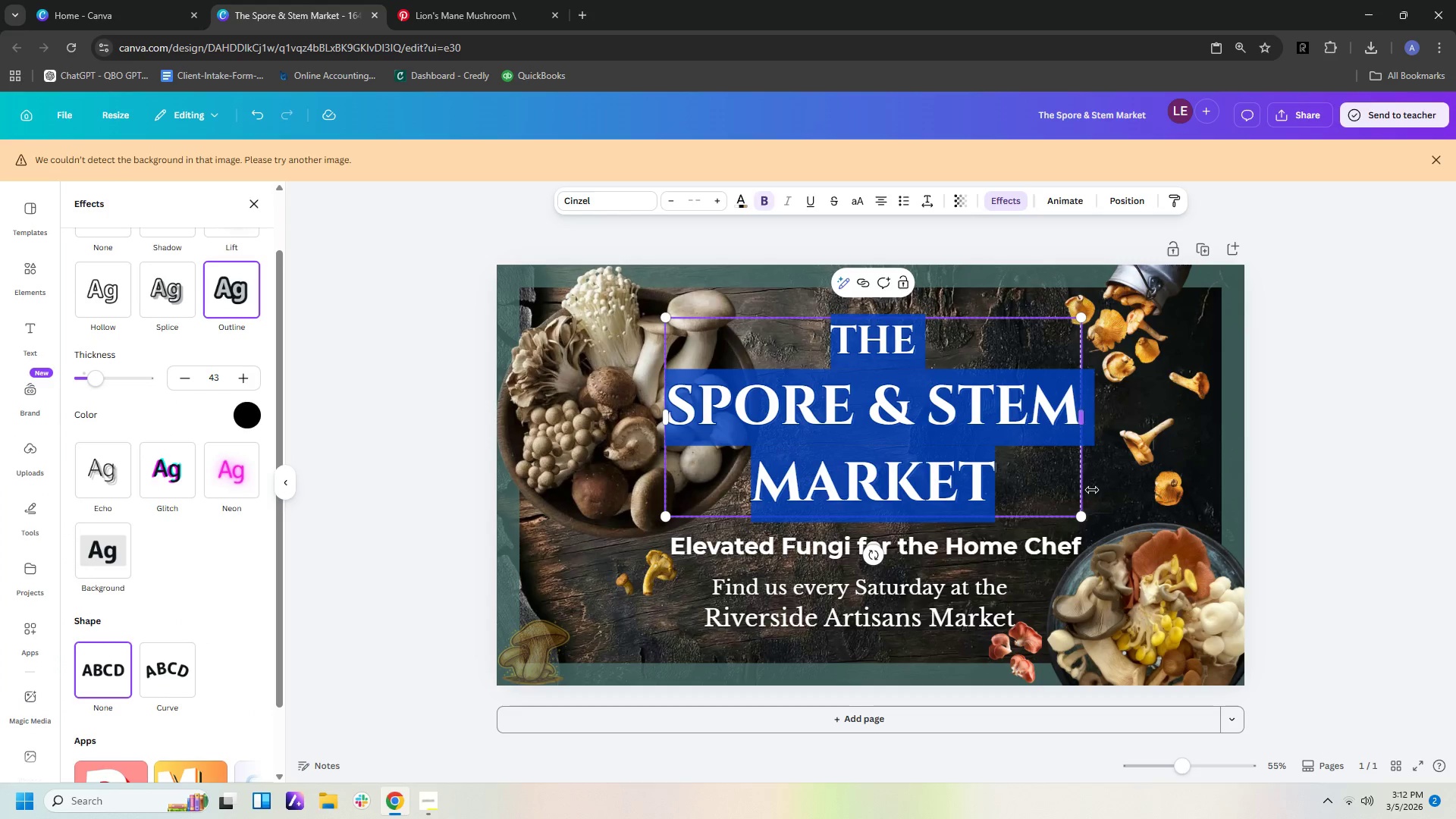 
left_click([1408, 498])
 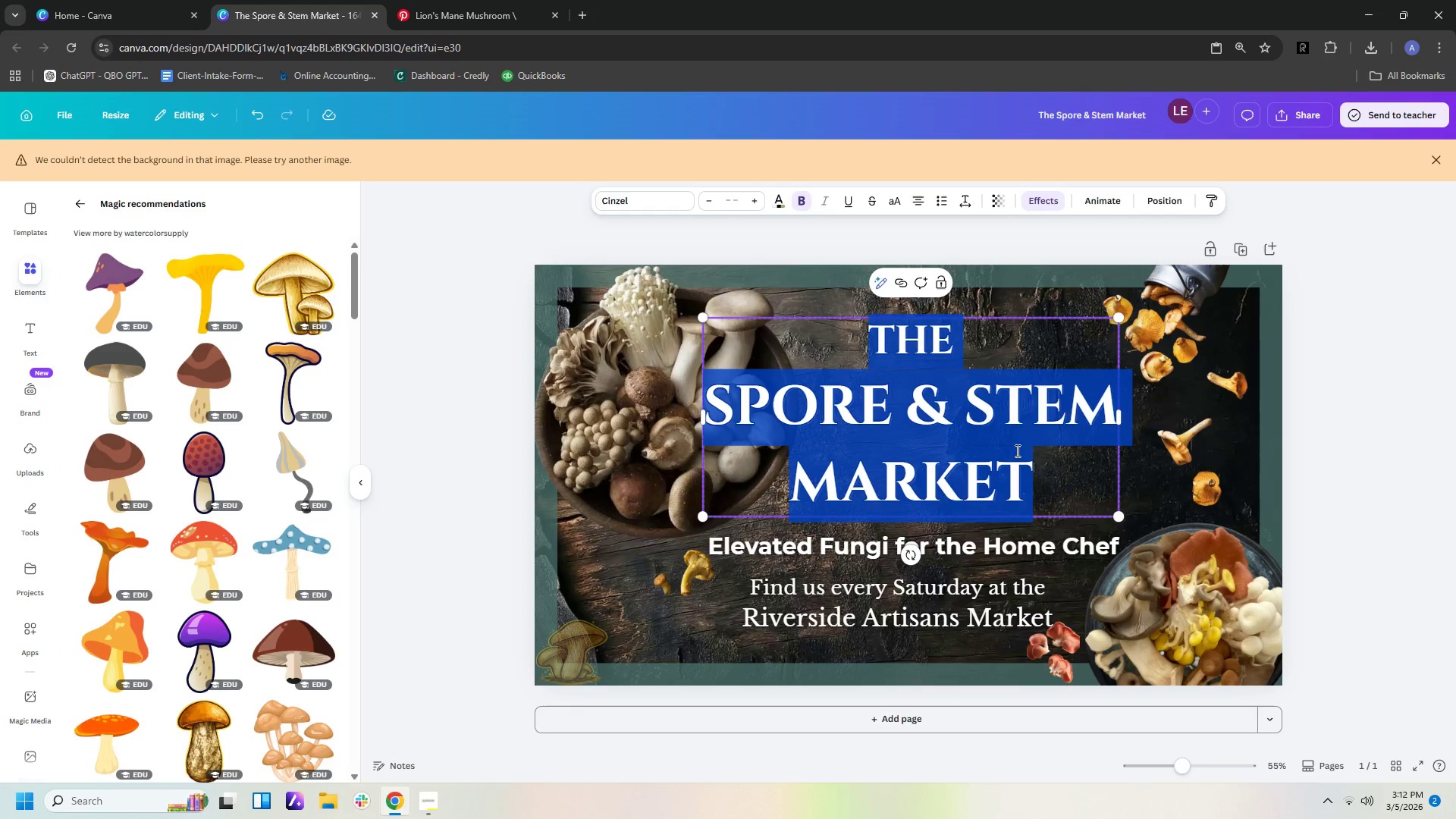 
left_click([1006, 439])
 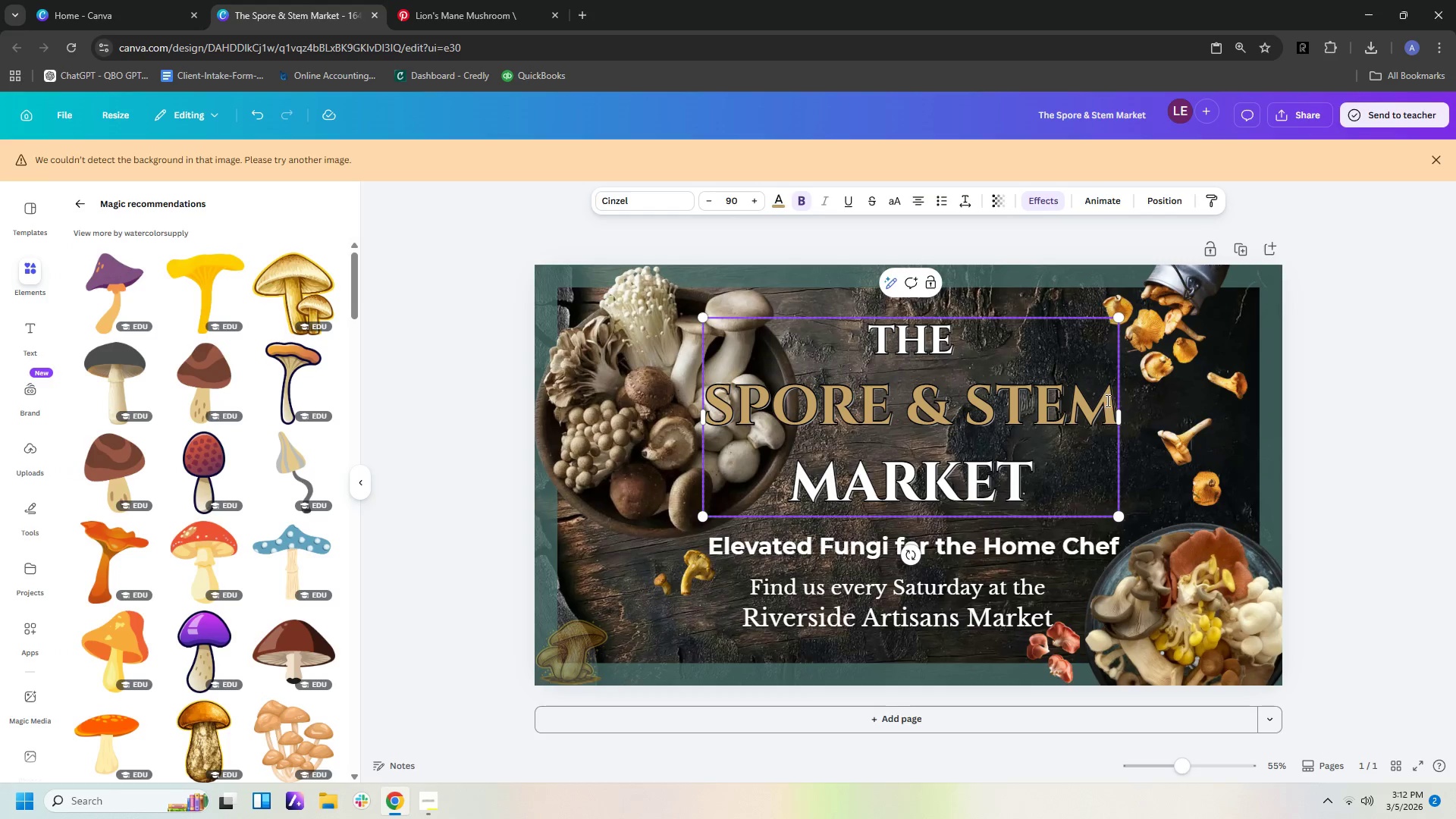 
left_click_drag(start_coordinate=[1109, 403], to_coordinate=[700, 397])
 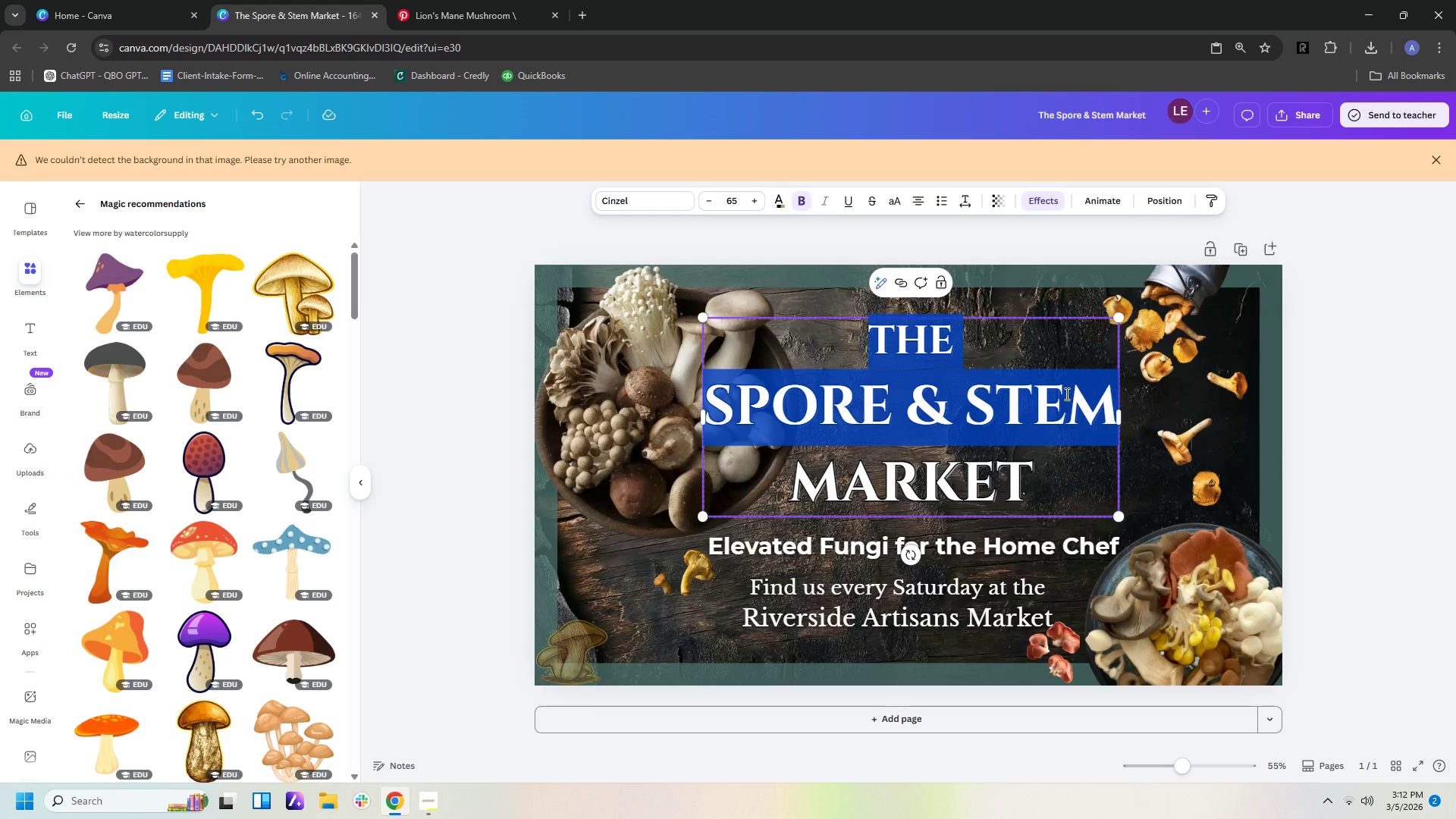 
key(Shift+ArrowDown)
 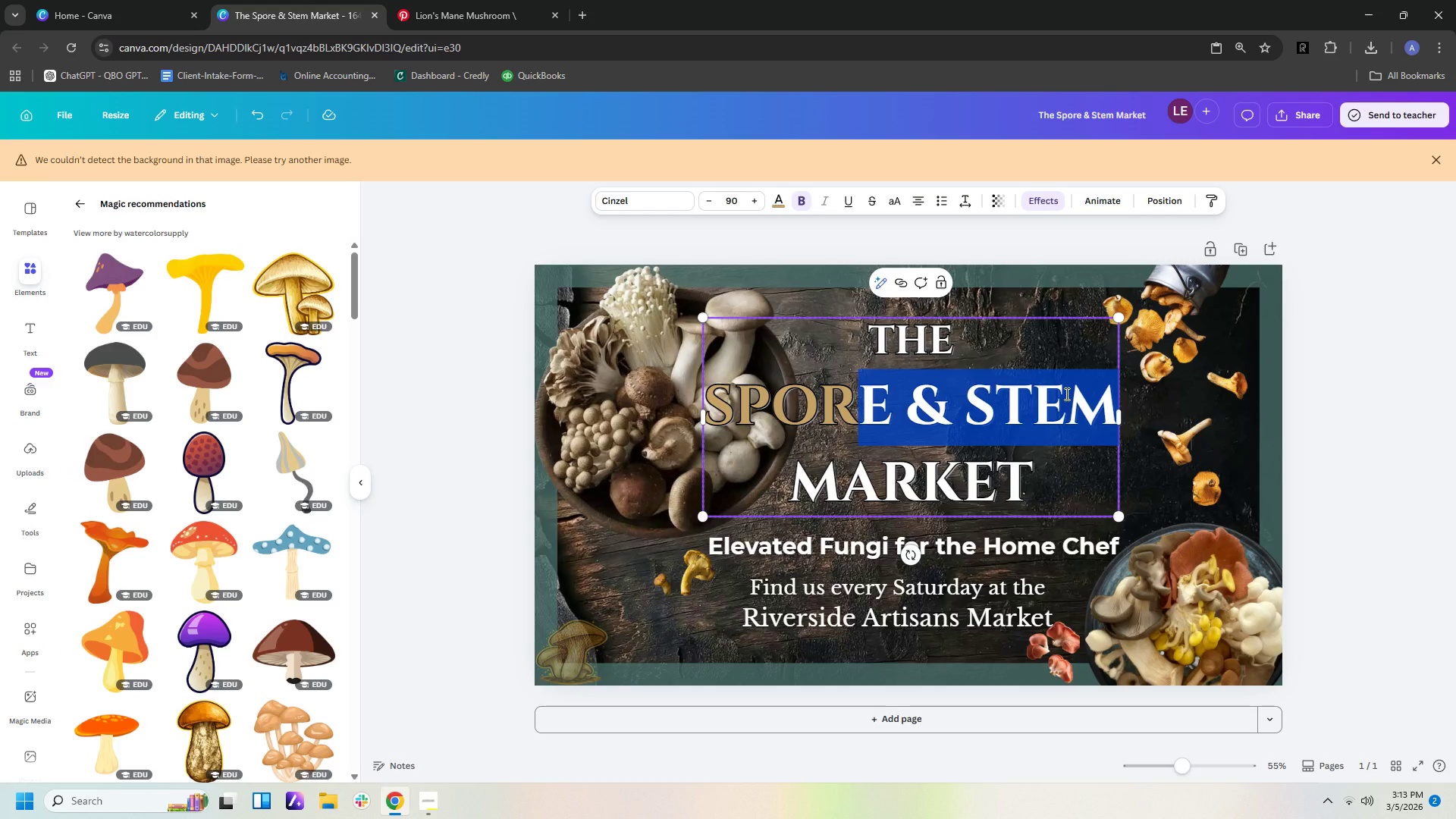 
key(Shift+ArrowLeft)
 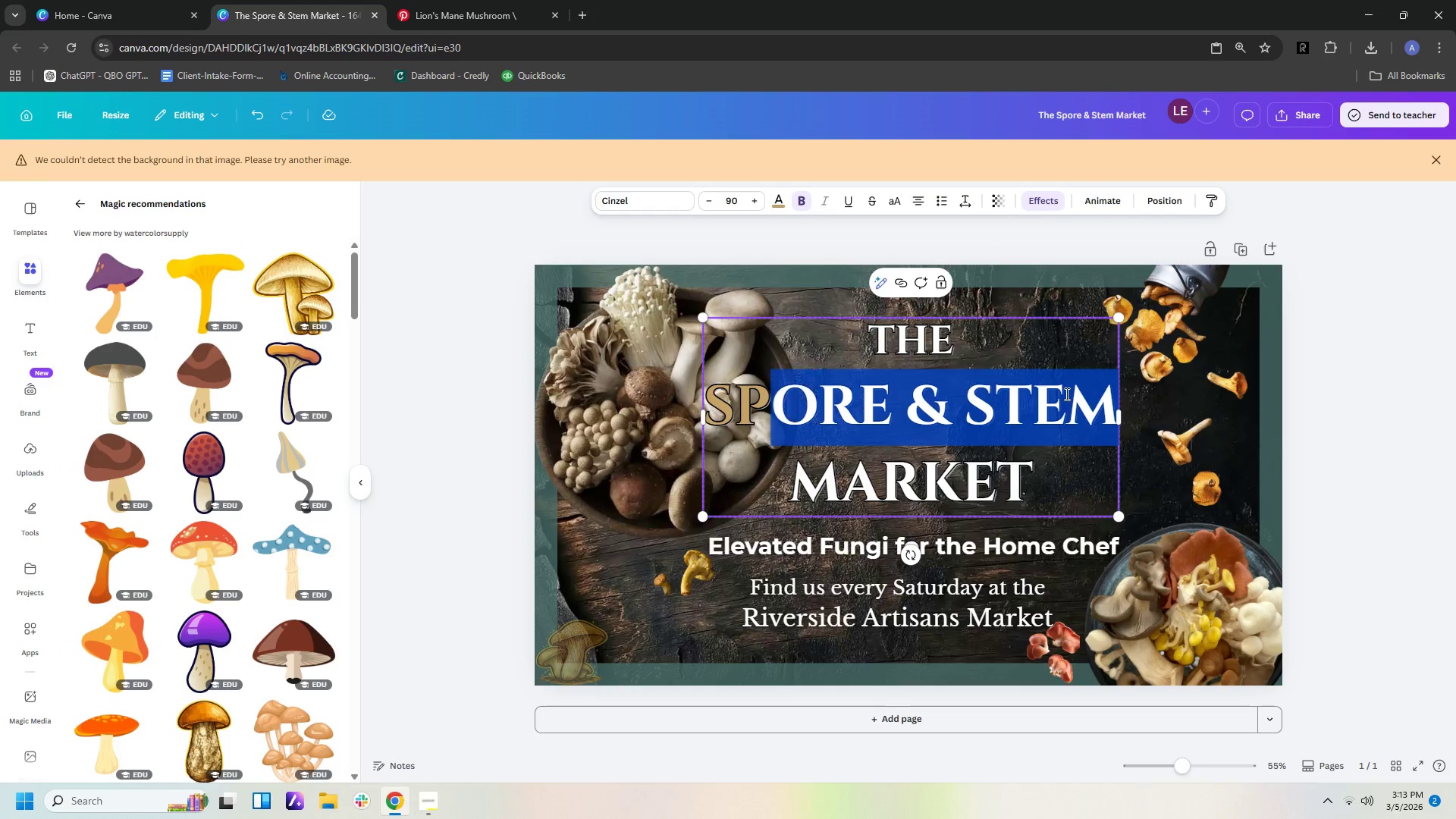 
key(Shift+ArrowLeft)
 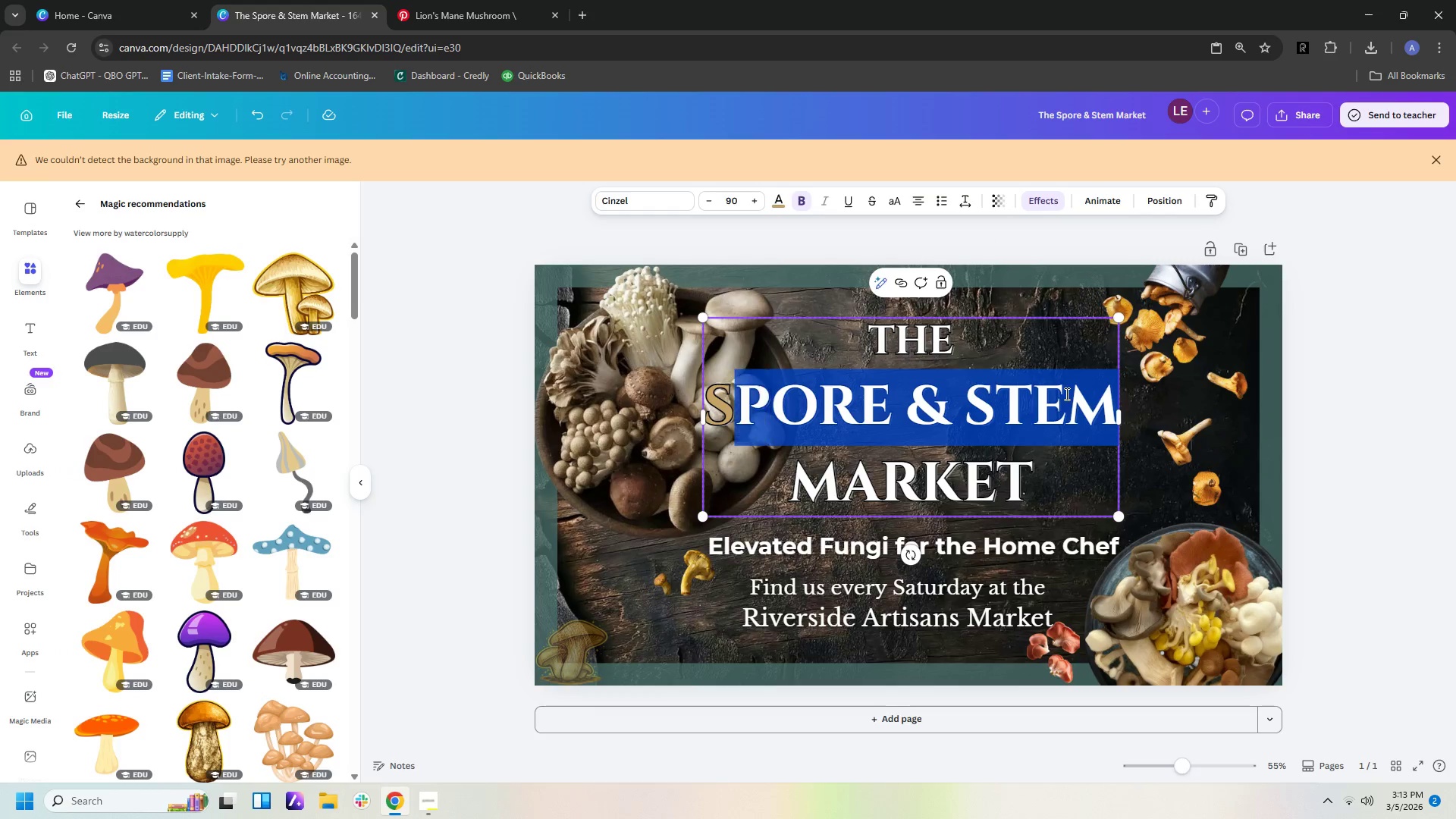 
key(Shift+ArrowLeft)
 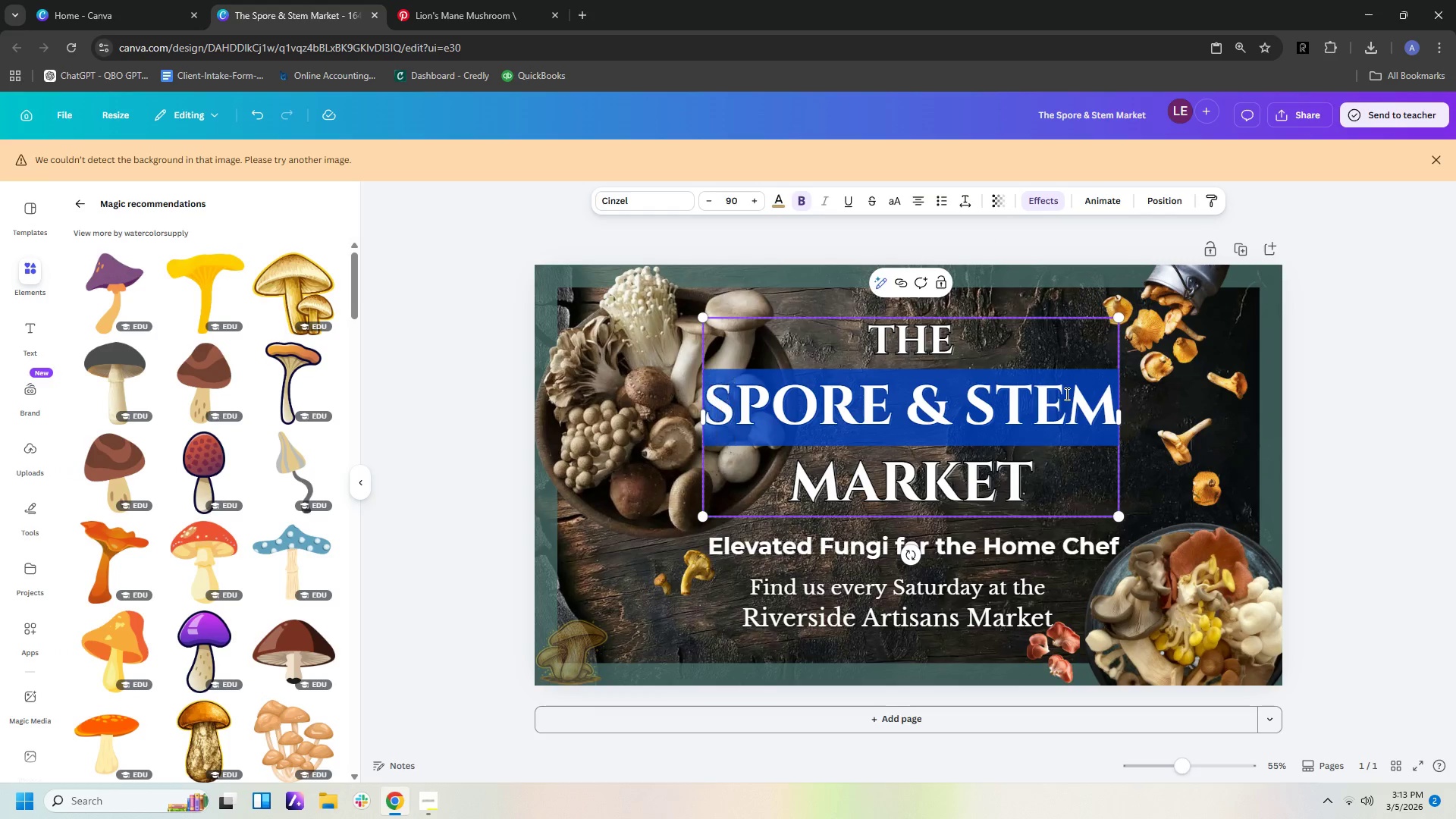 
key(Shift+ArrowLeft)
 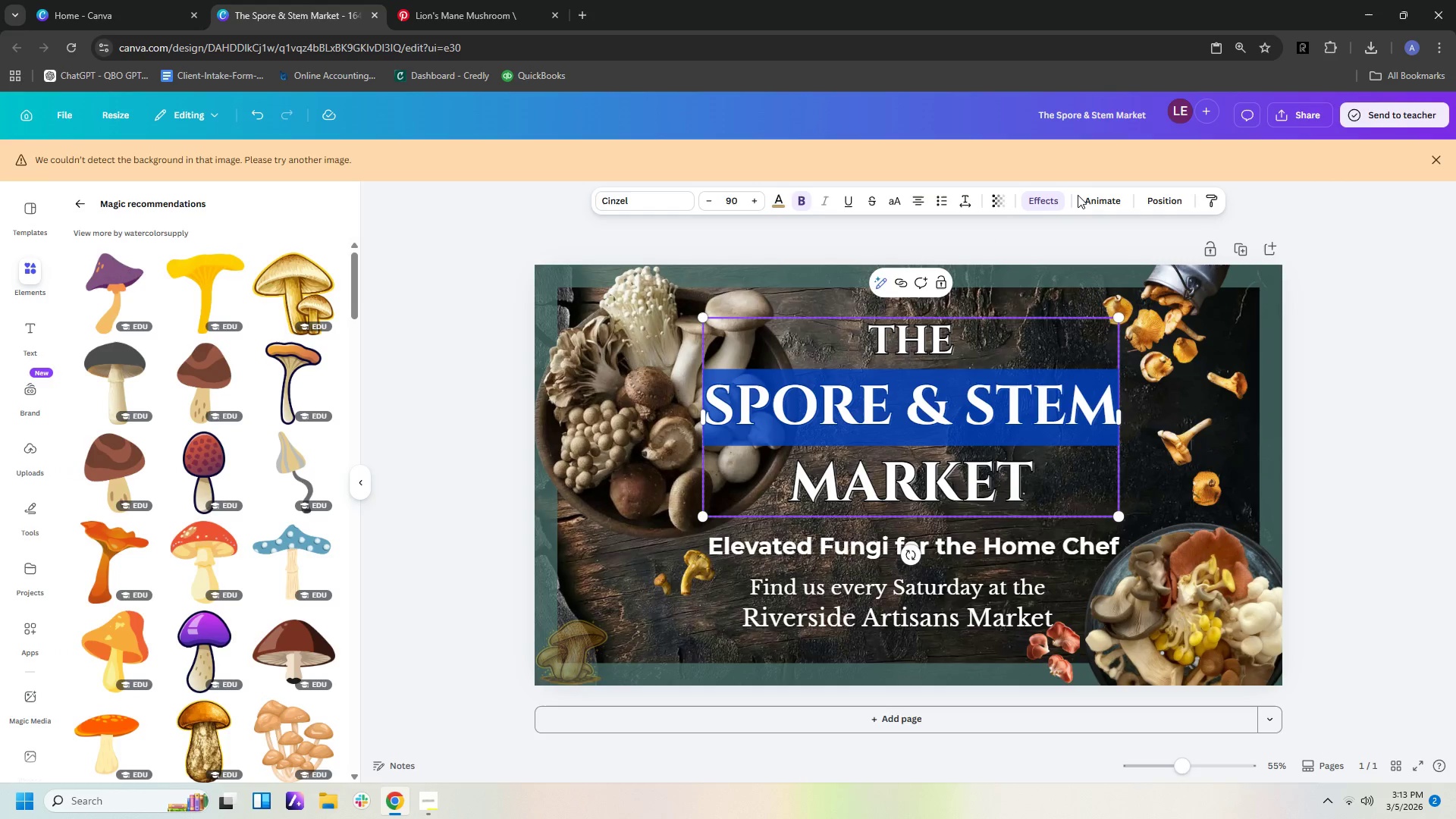 
left_click([1051, 199])
 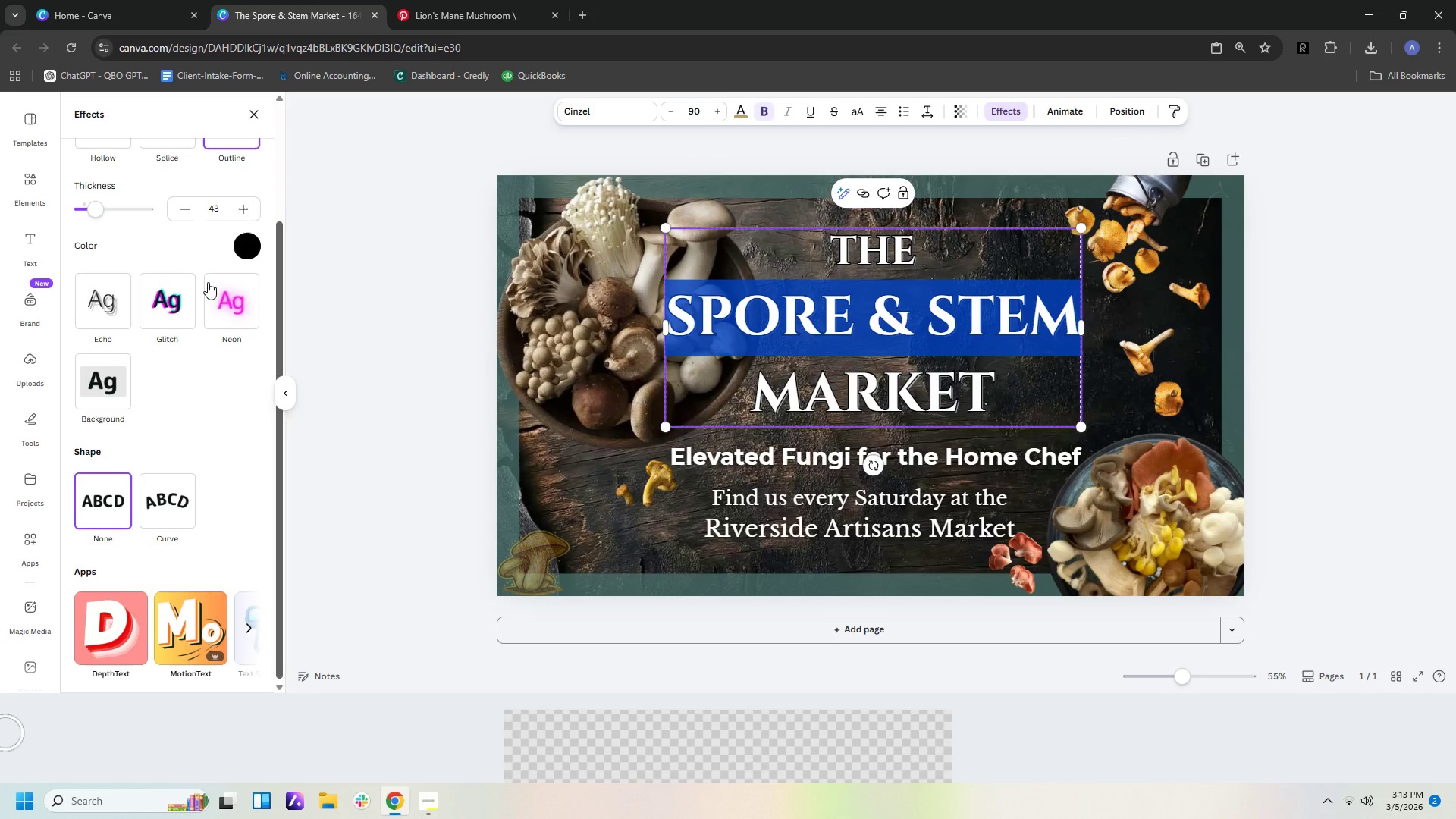 
scroll: coordinate [205, 255], scroll_direction: up, amount: 1.0
 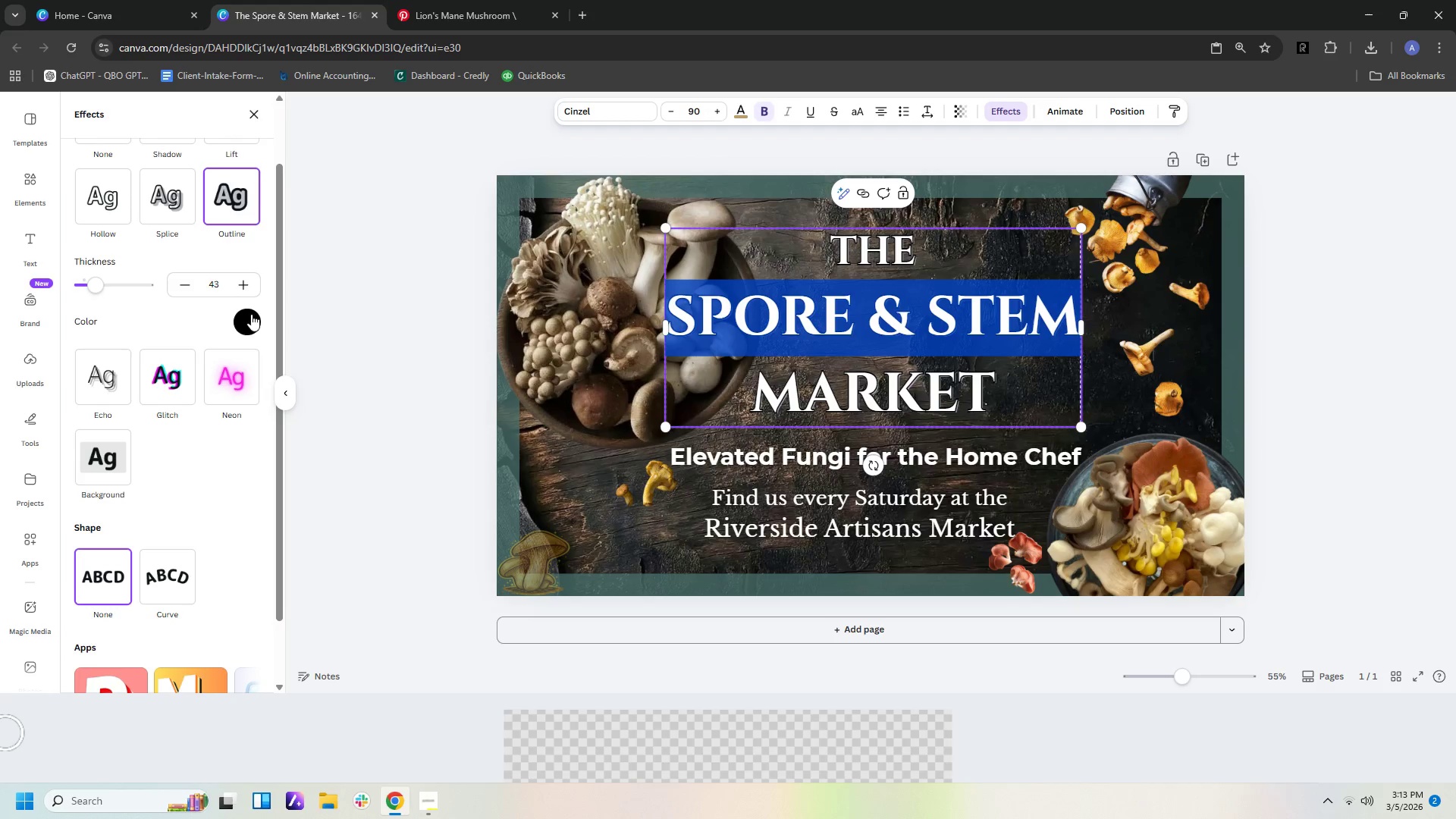 
left_click([251, 321])
 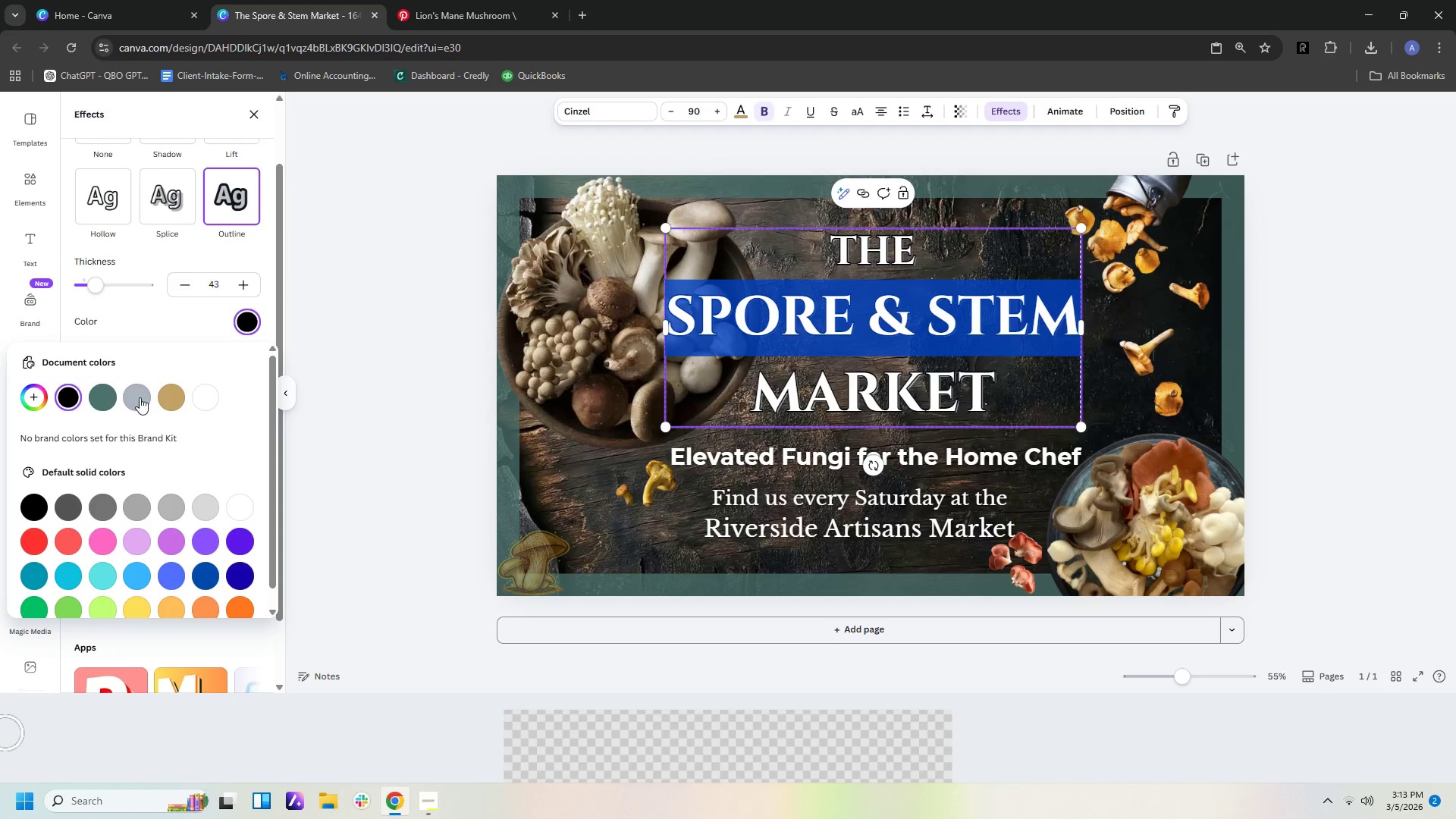 
left_click([144, 406])
 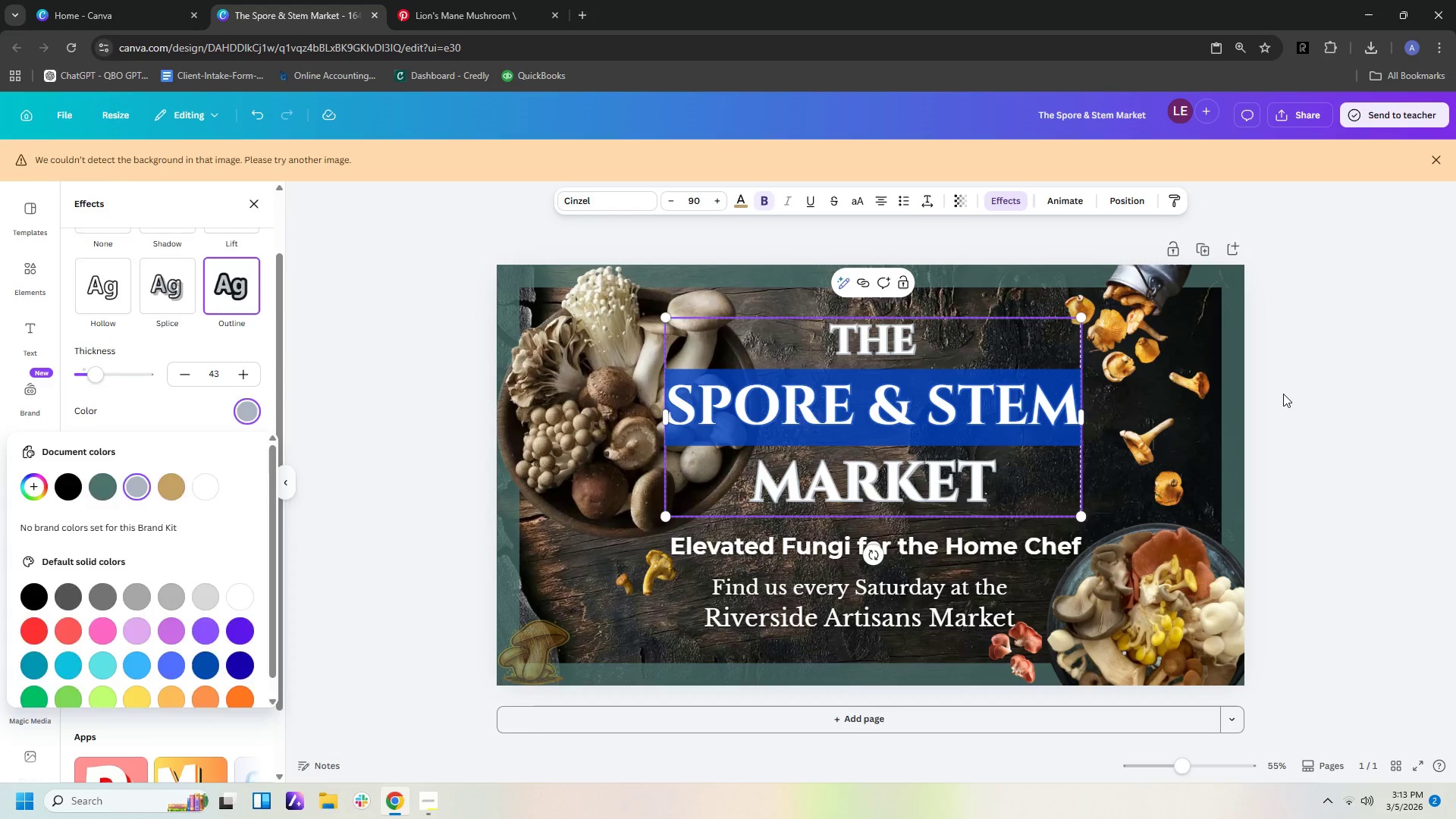 
double_click([1284, 394])
 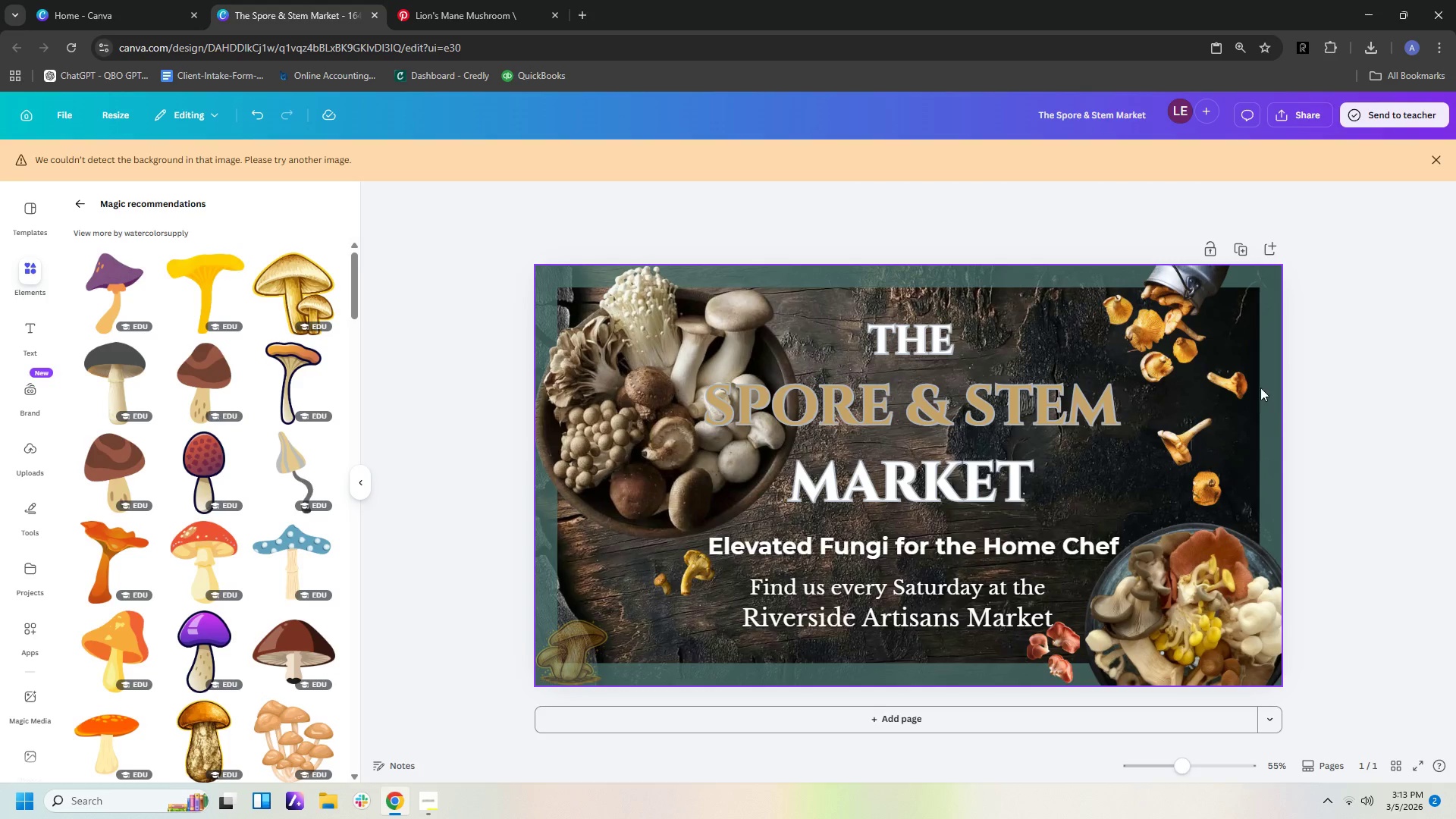 
left_click([1064, 428])
 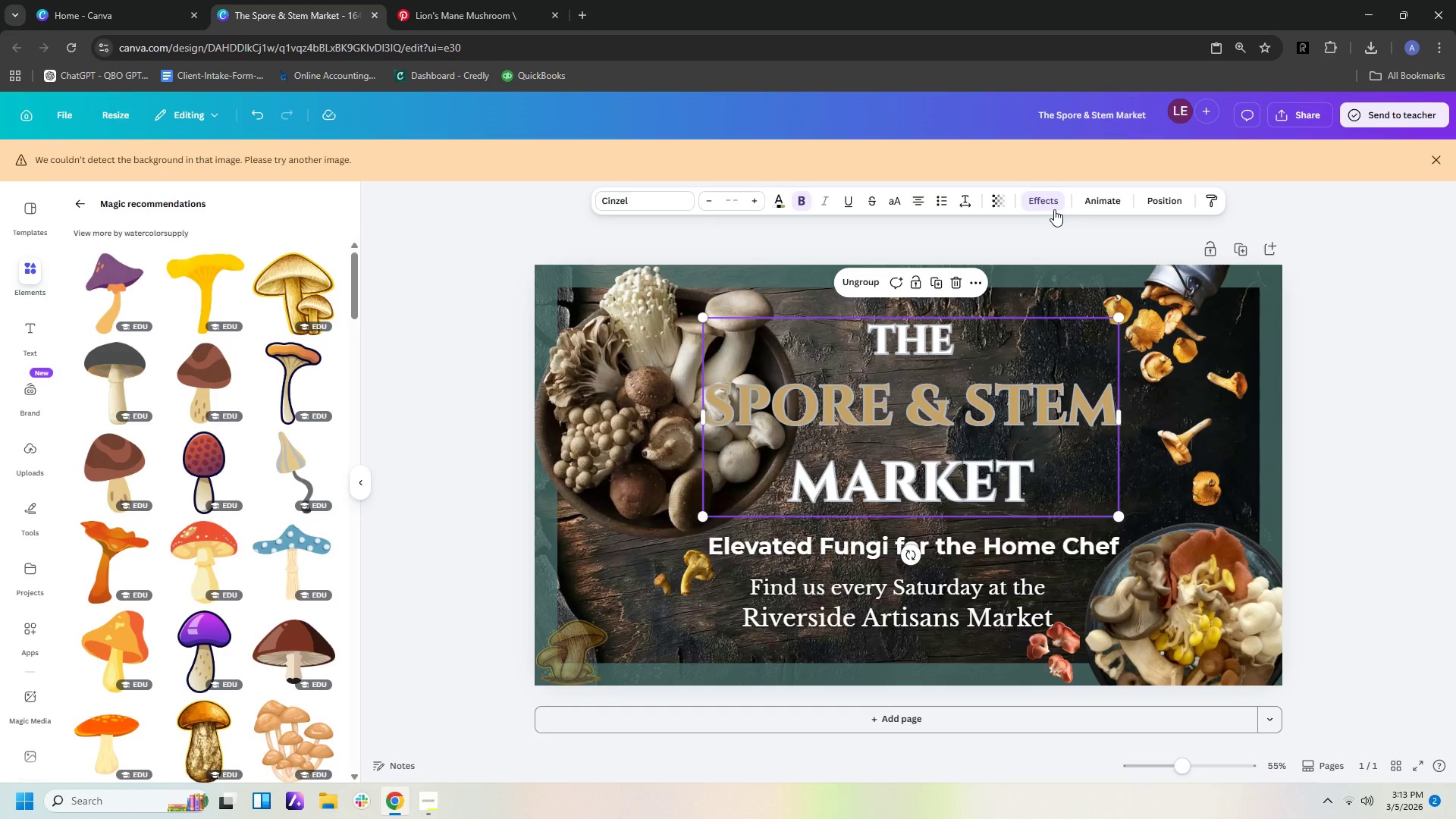 
left_click([1054, 204])
 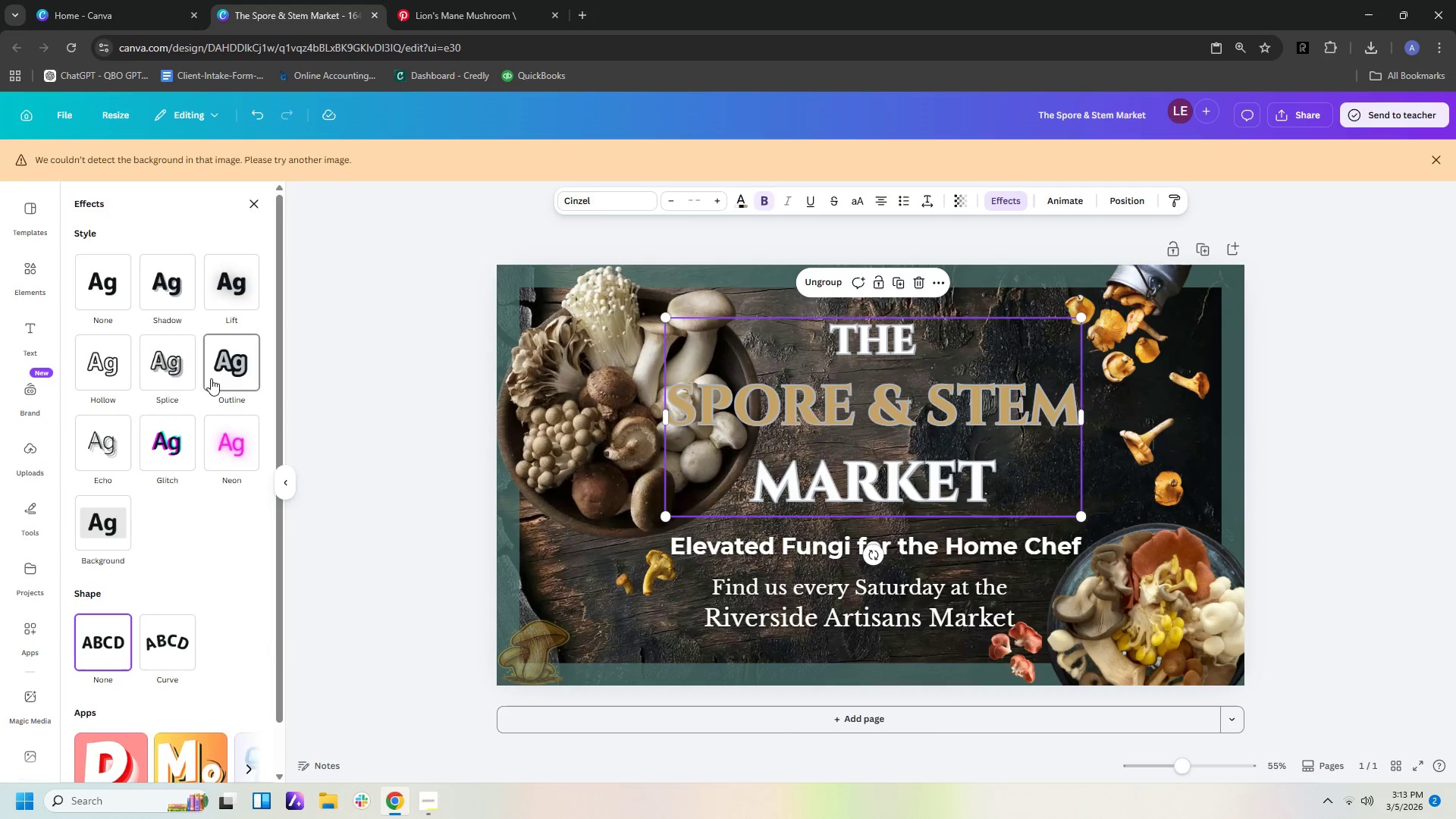 
left_click([219, 365])
 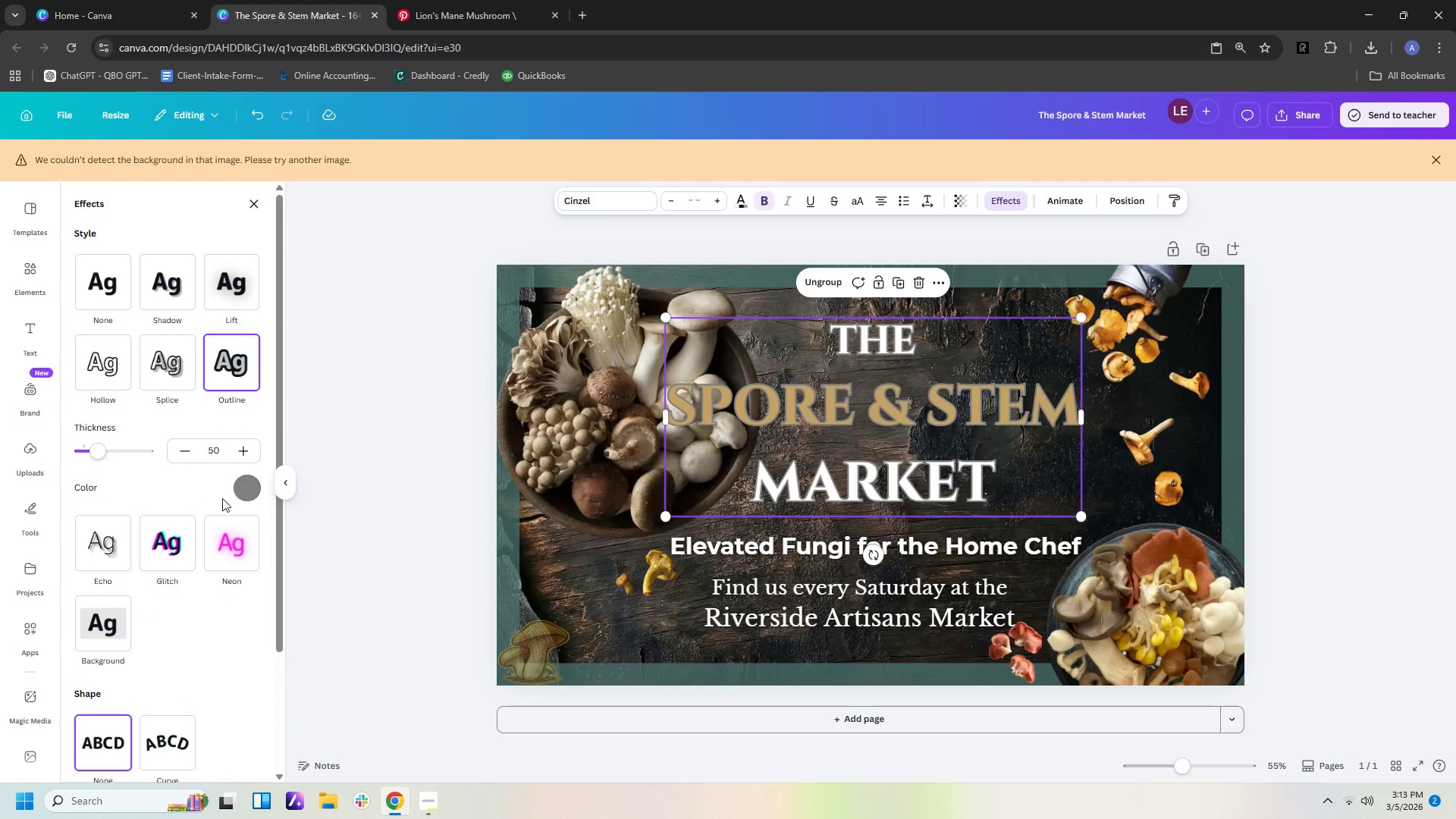 
left_click([255, 496])
 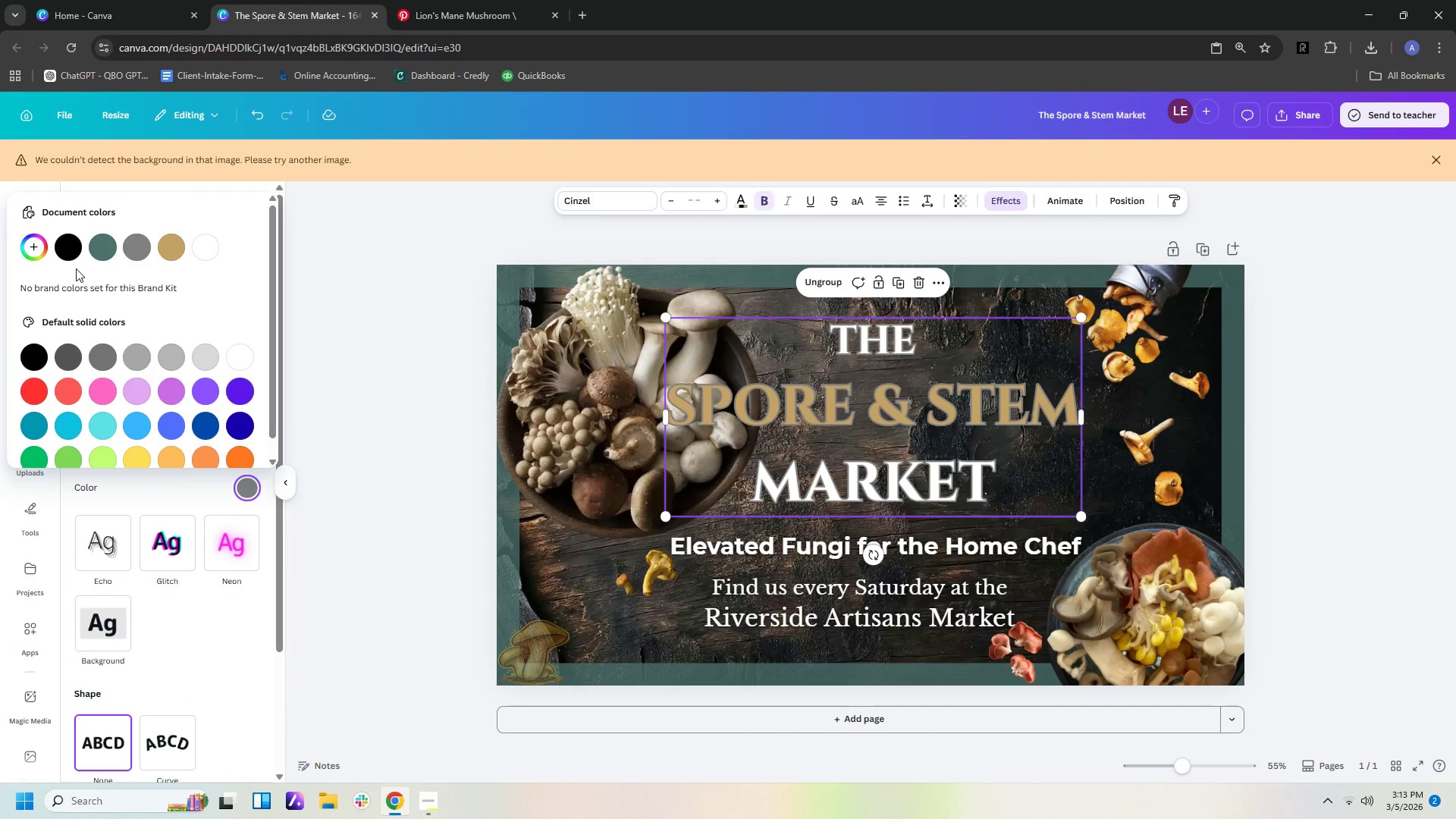 
left_click([34, 239])
 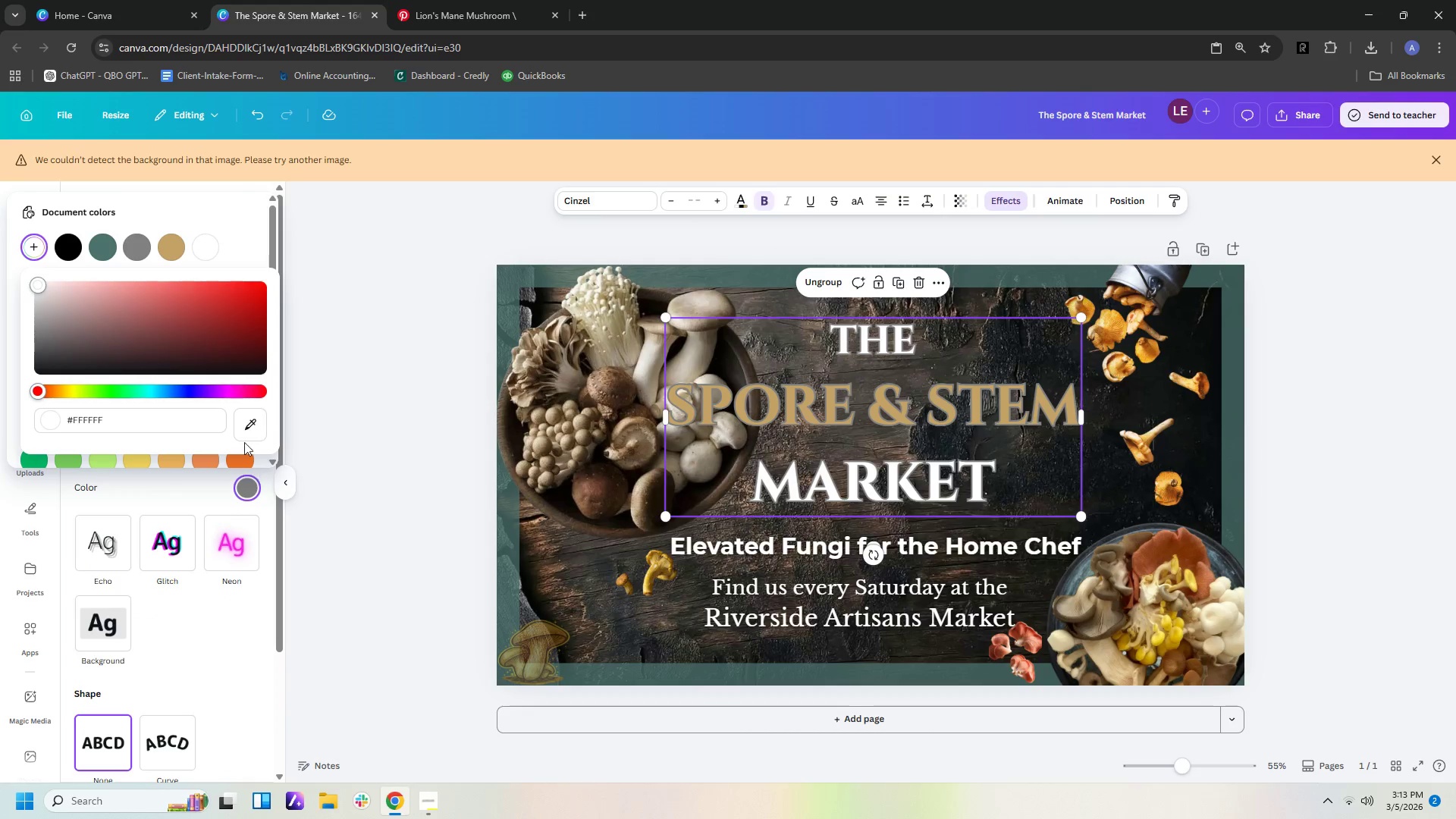 
left_click([244, 425])
 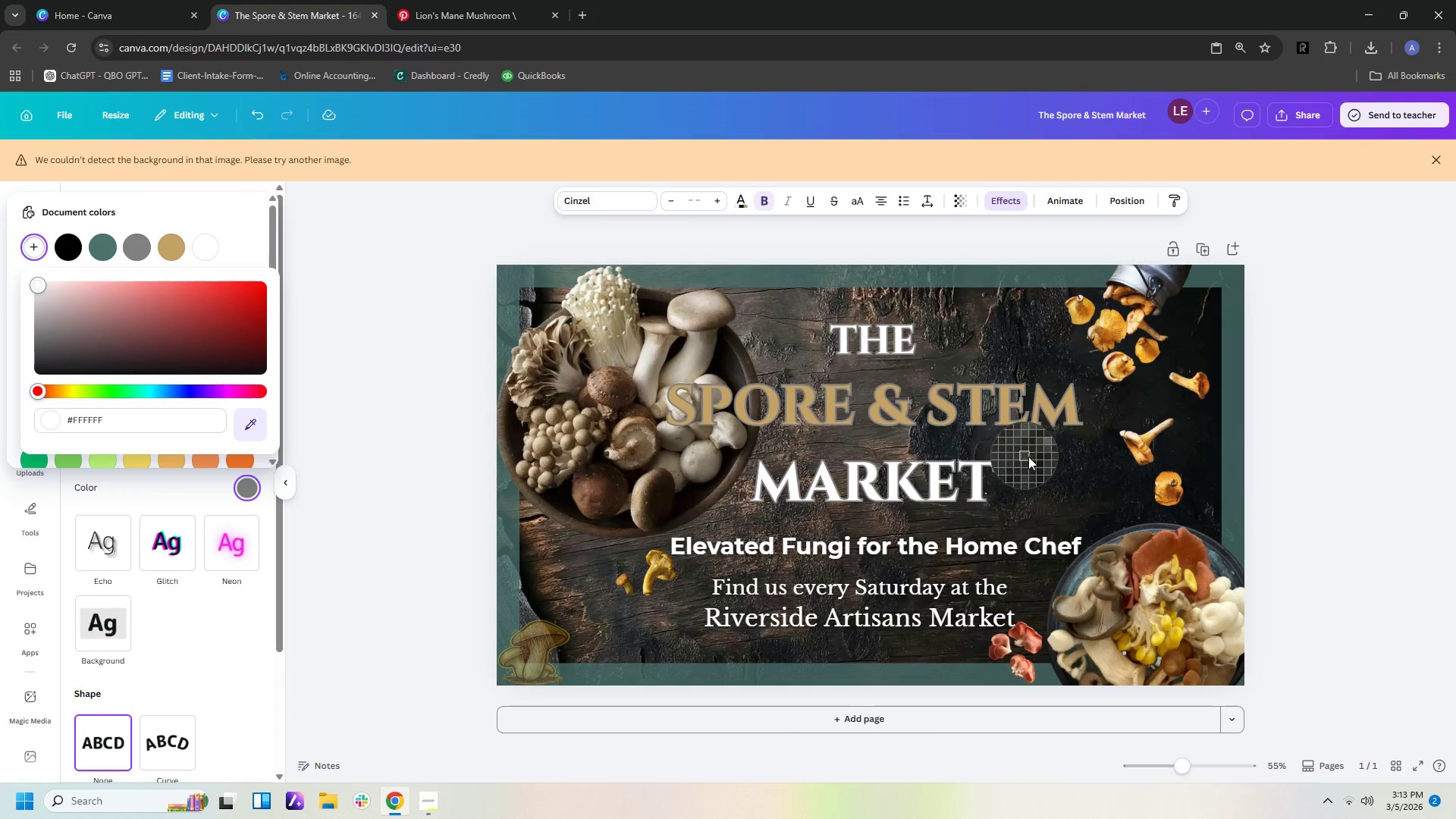 
left_click([1043, 459])
 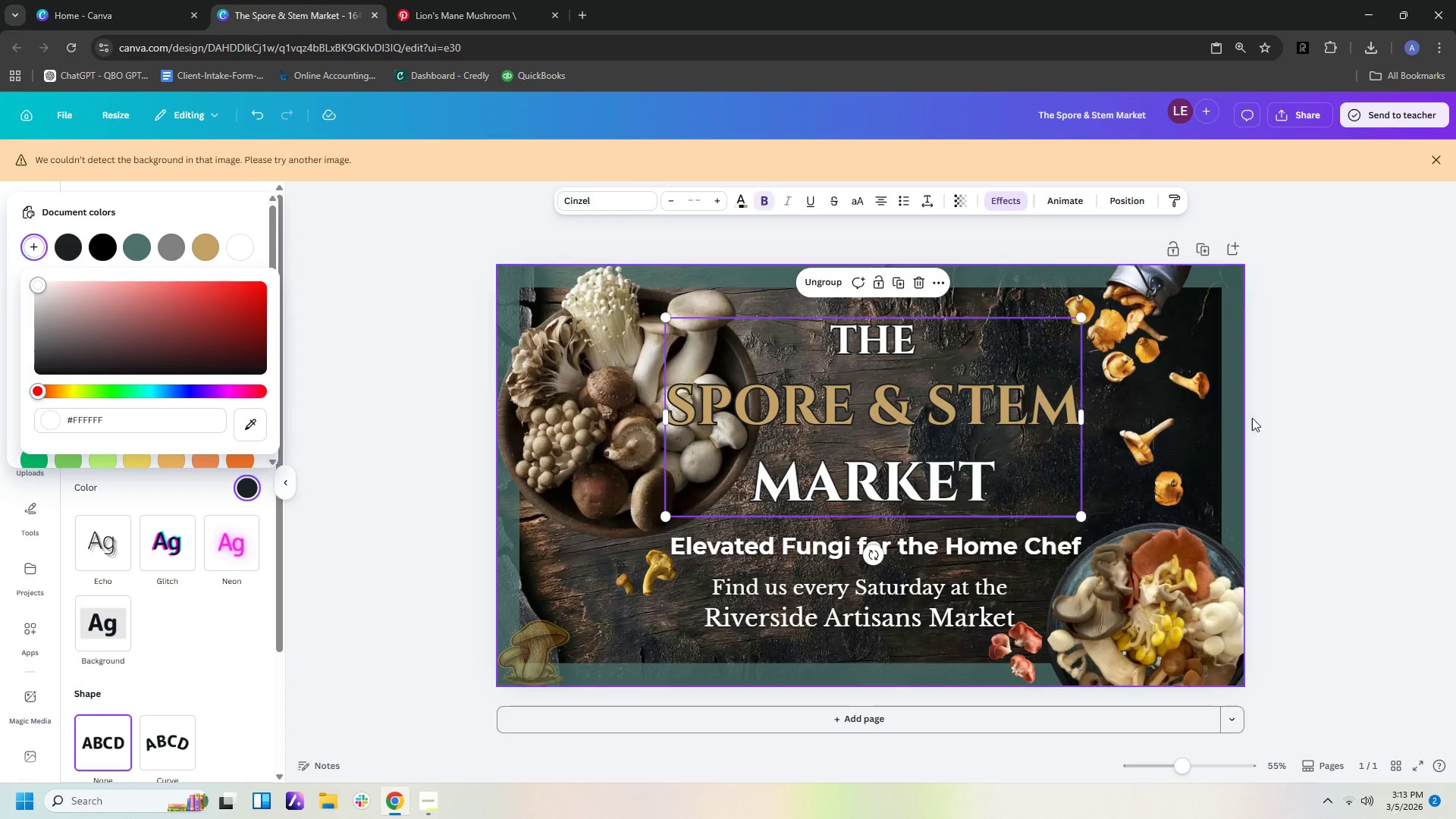 
left_click([1367, 418])
 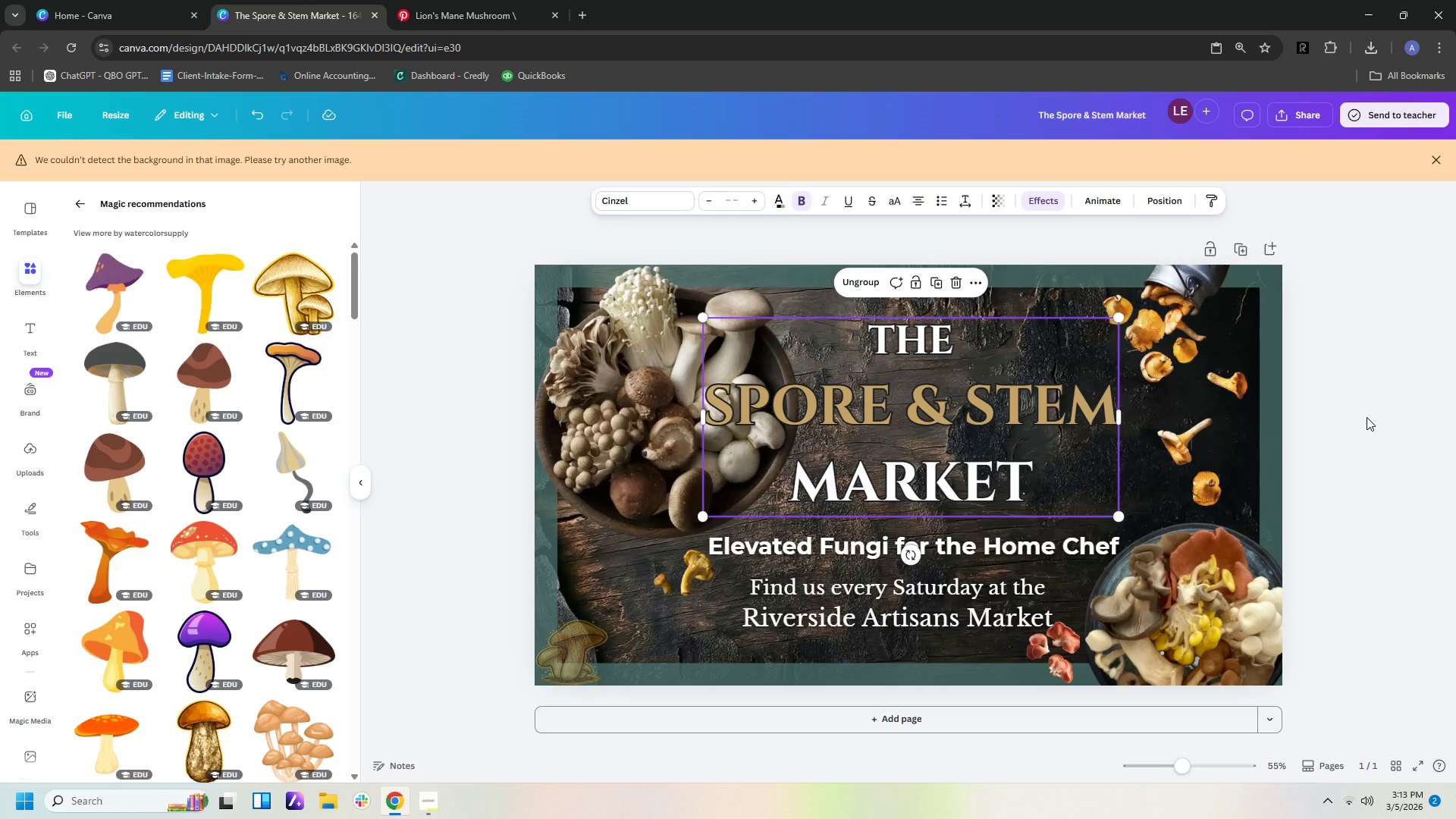 
left_click([992, 347])
 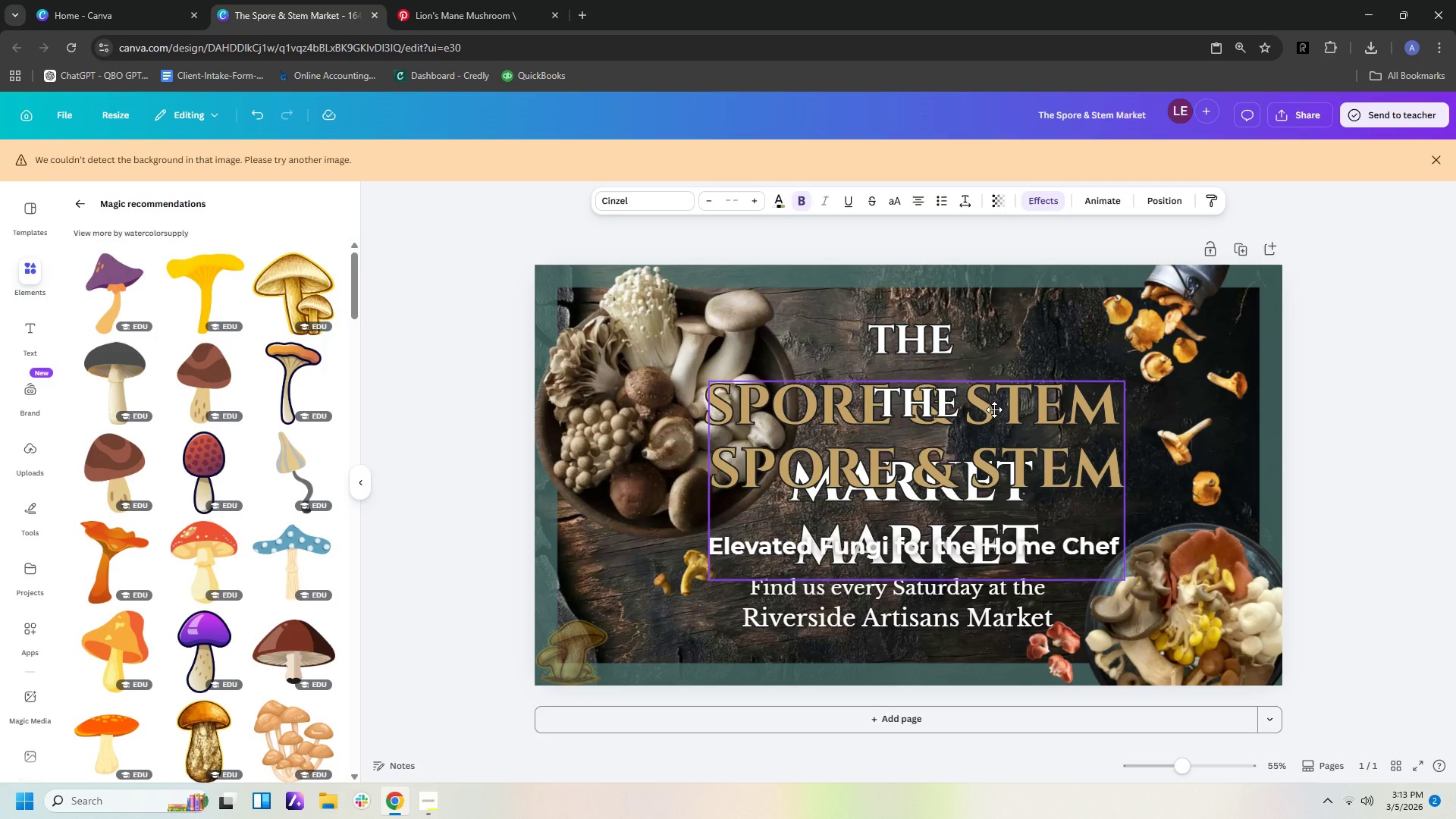 
wait(5.34)
 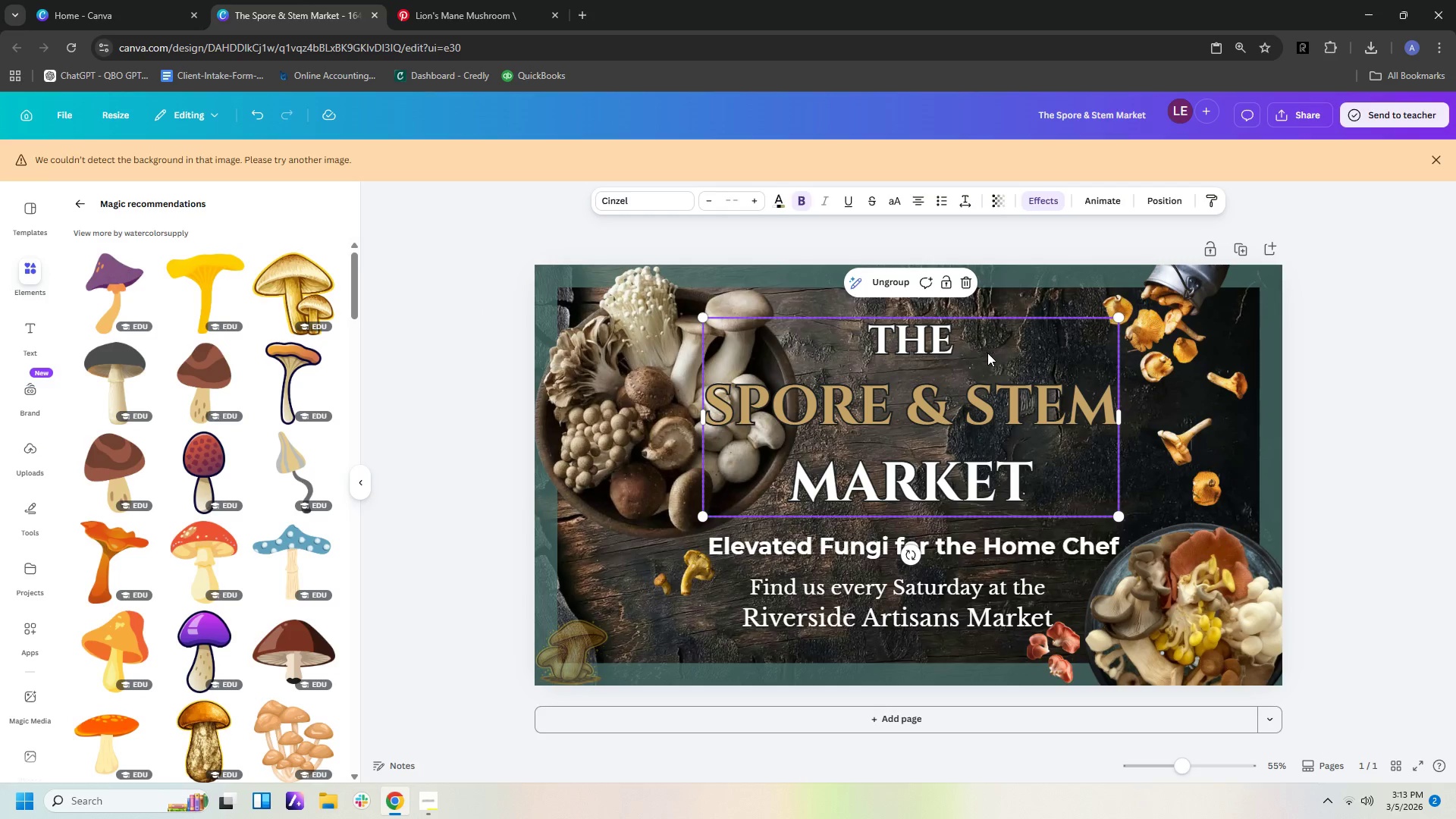 
mouse_move([990, 340])
 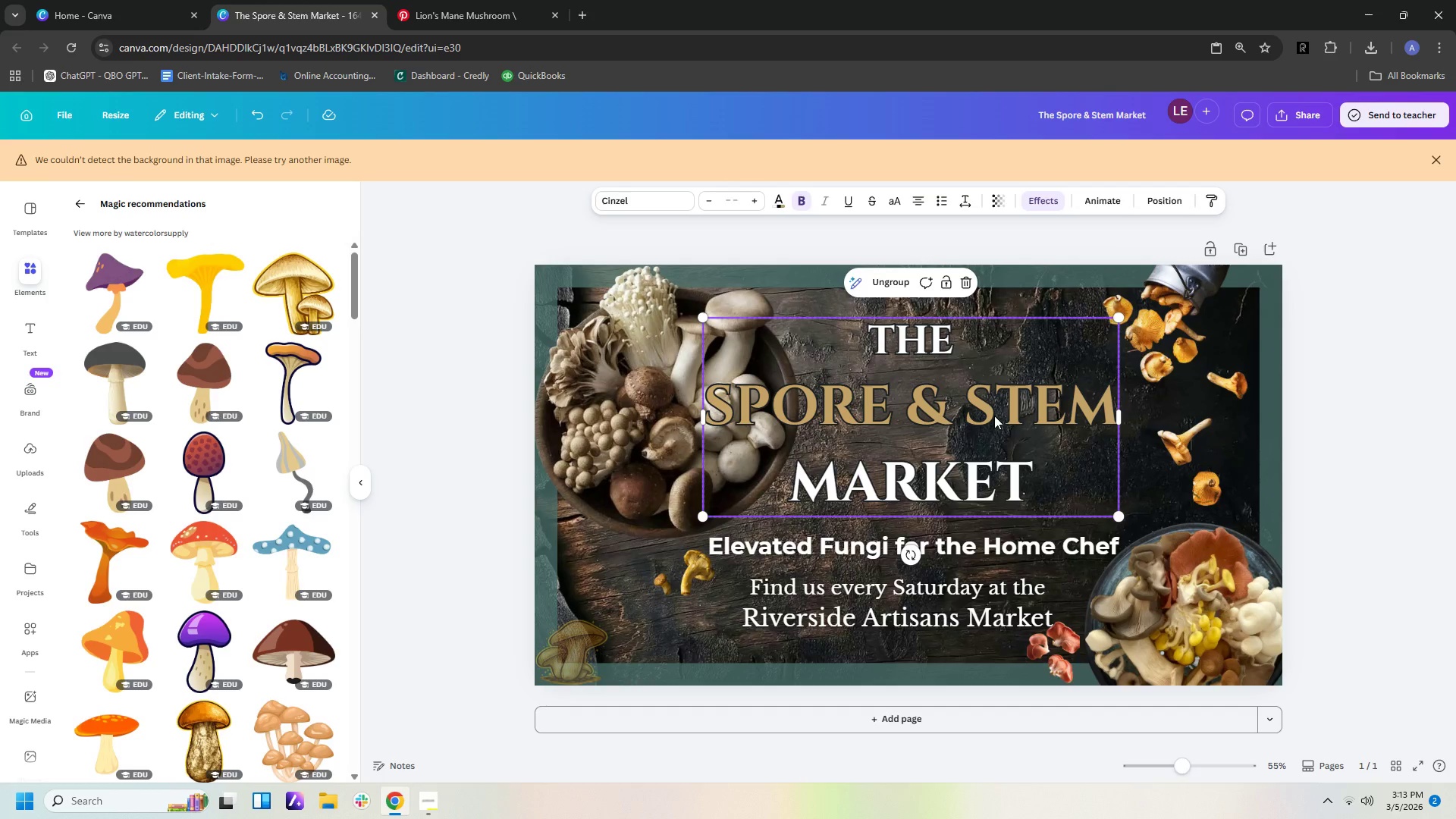 
left_click([1048, 198])
 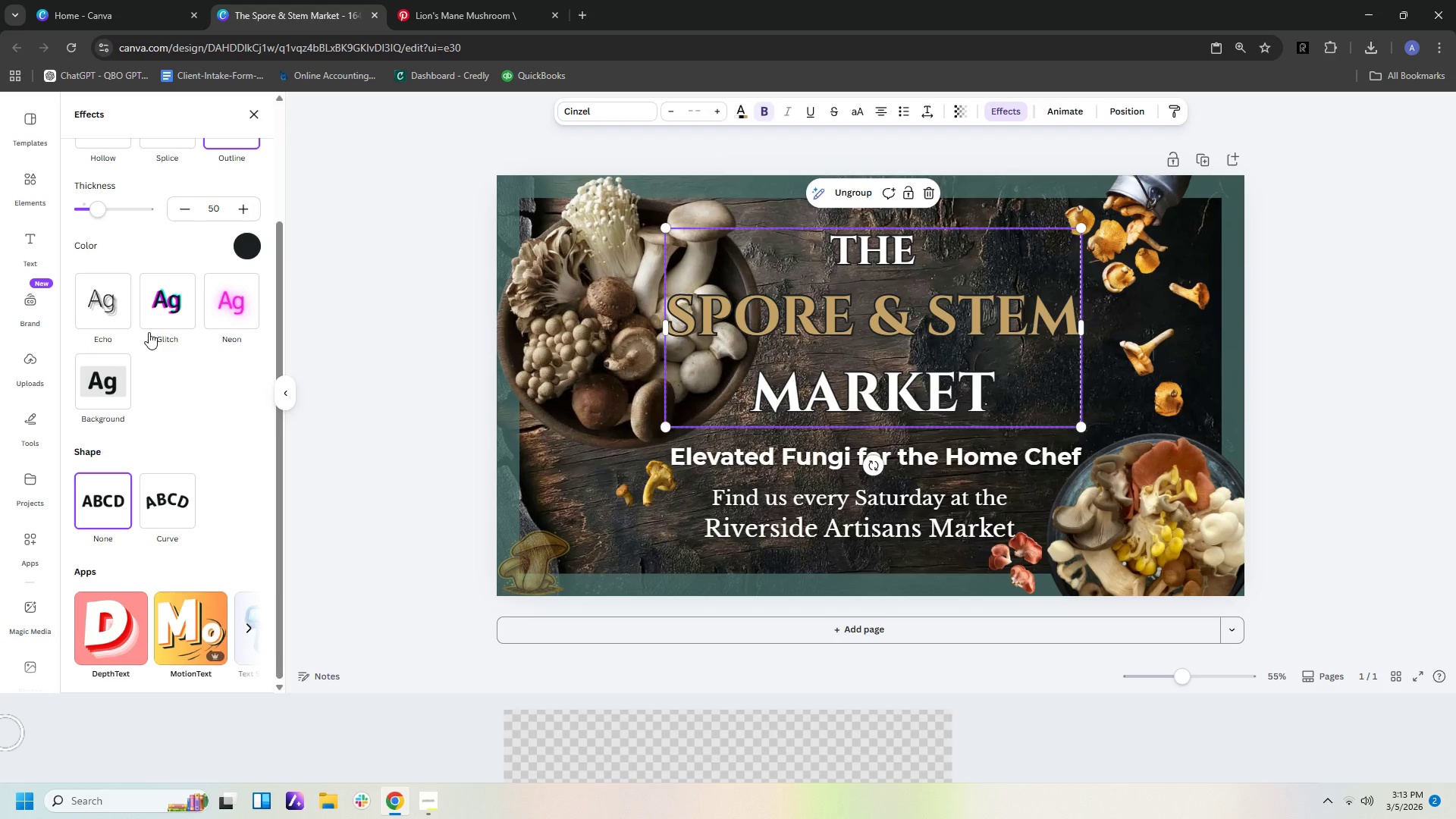 
scroll: coordinate [173, 344], scroll_direction: up, amount: 3.0
 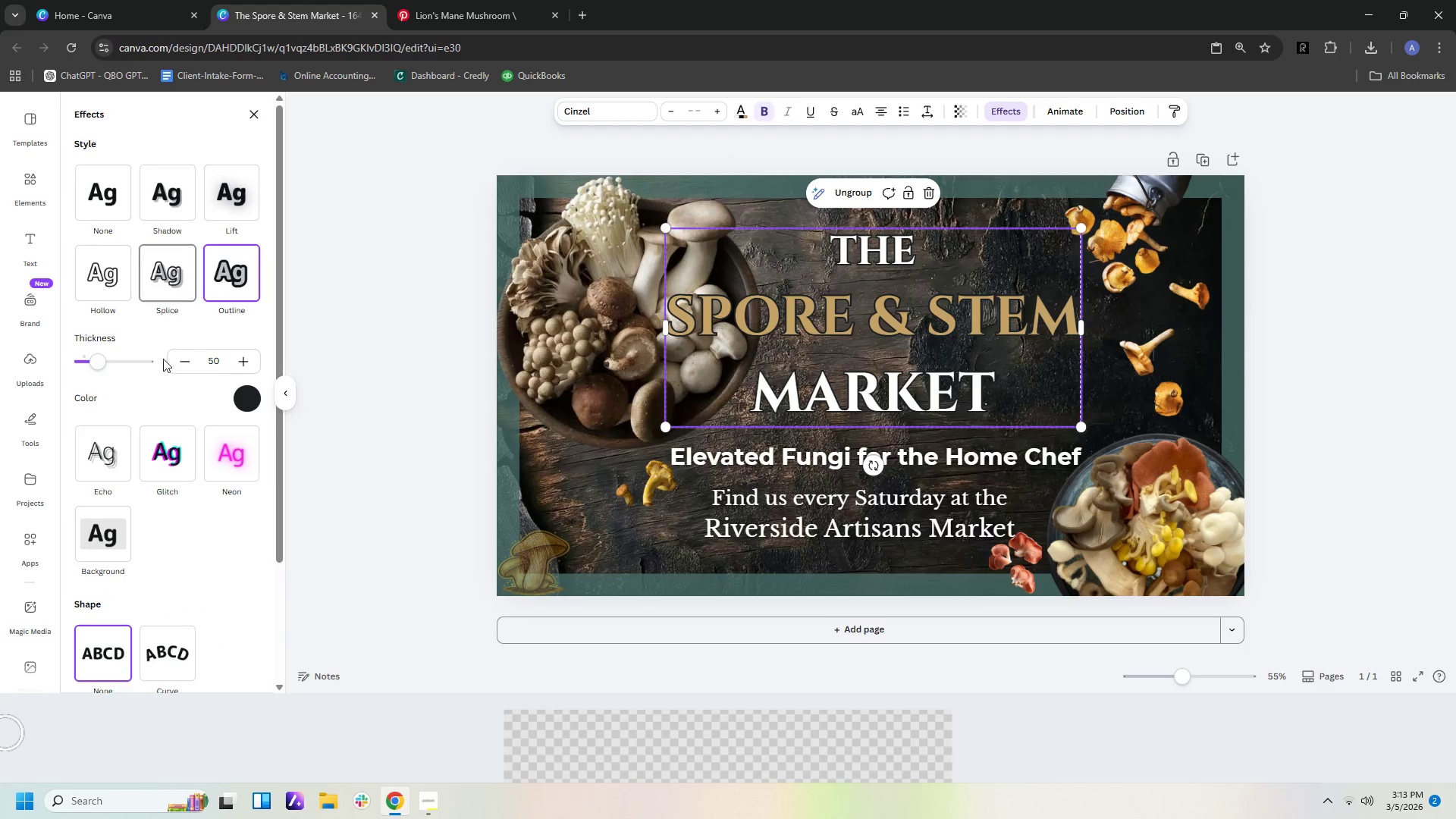 
left_click([225, 457])
 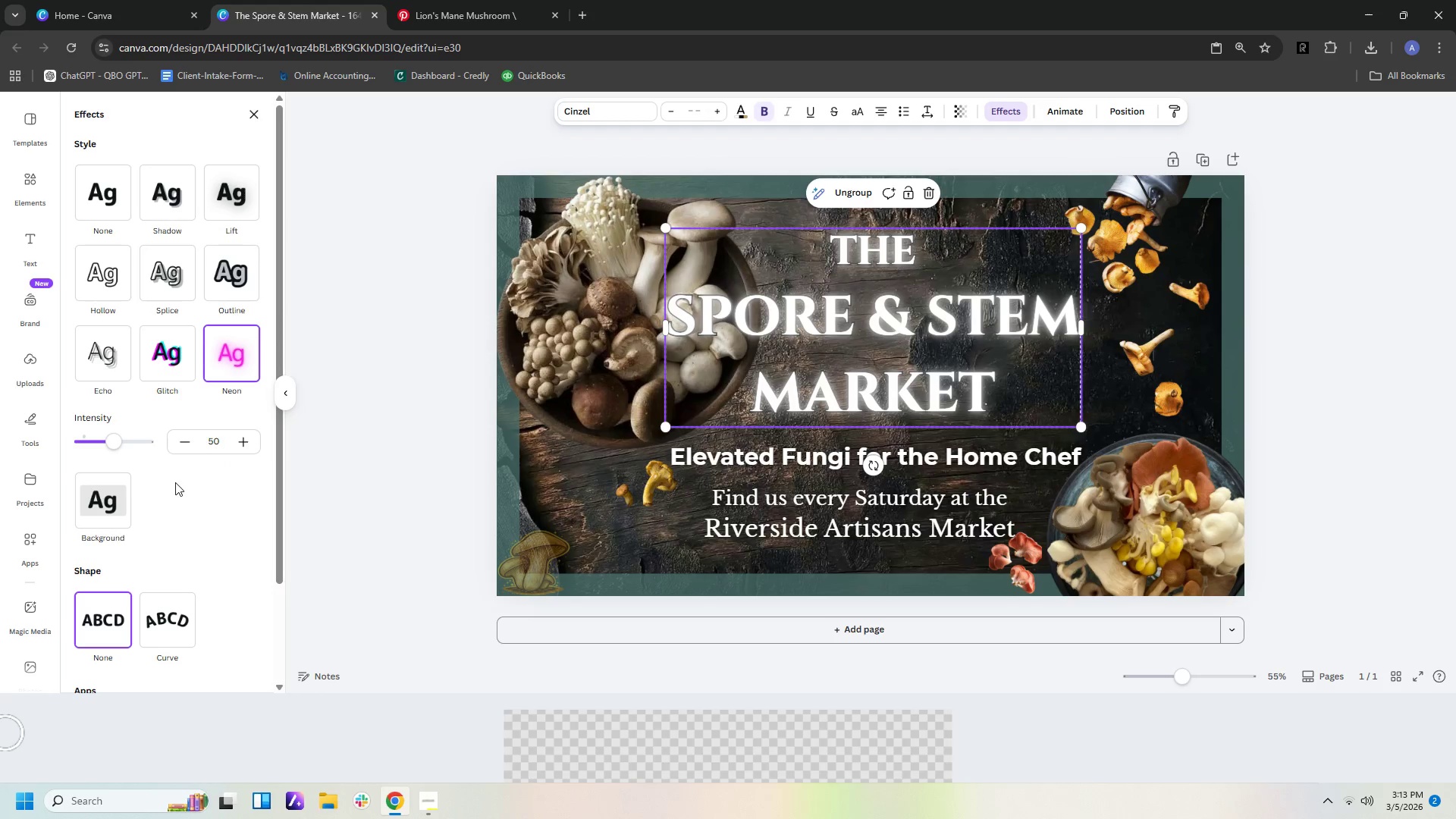 
left_click_drag(start_coordinate=[120, 438], to_coordinate=[219, 443])
 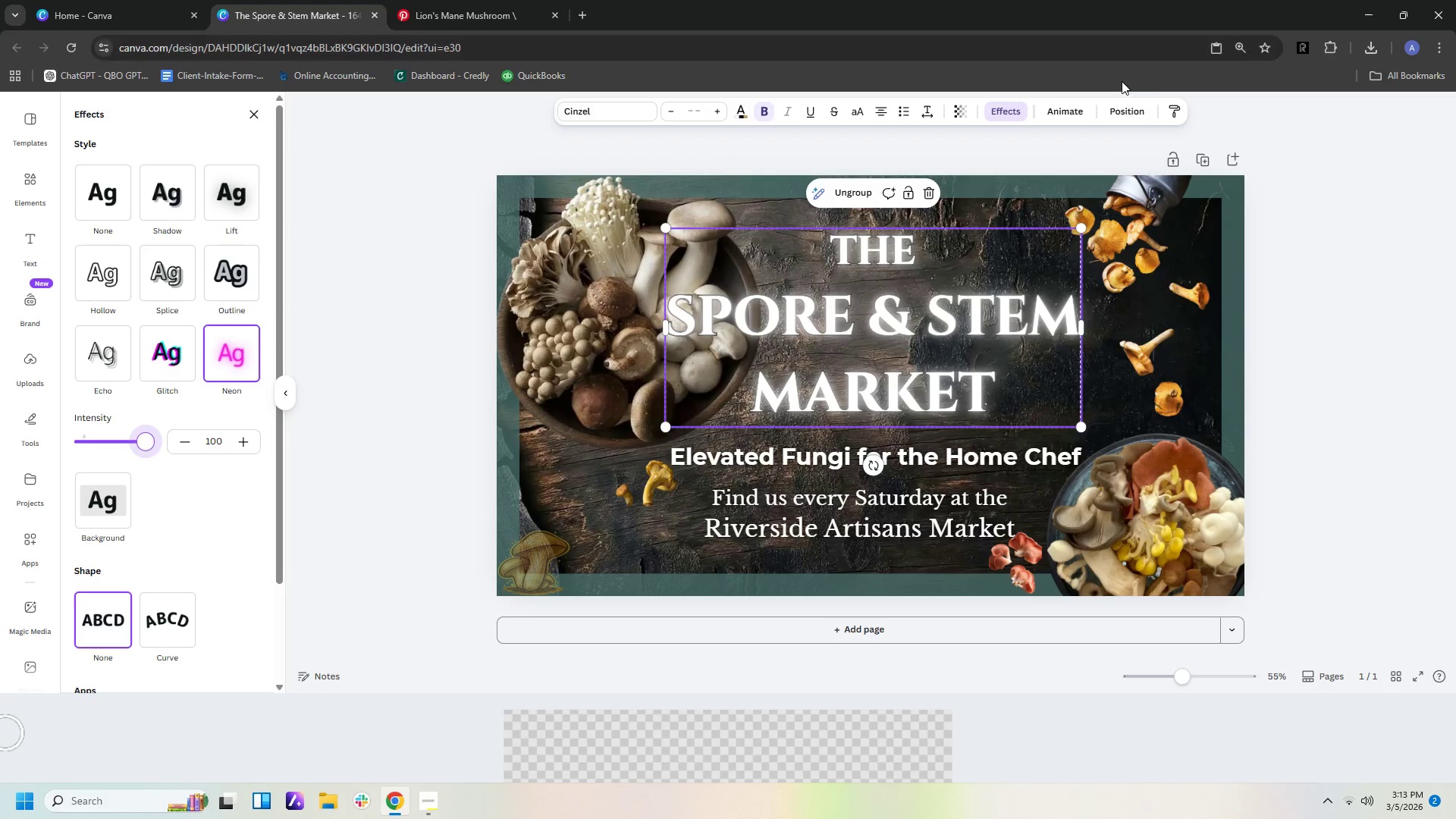 
left_click([1122, 105])
 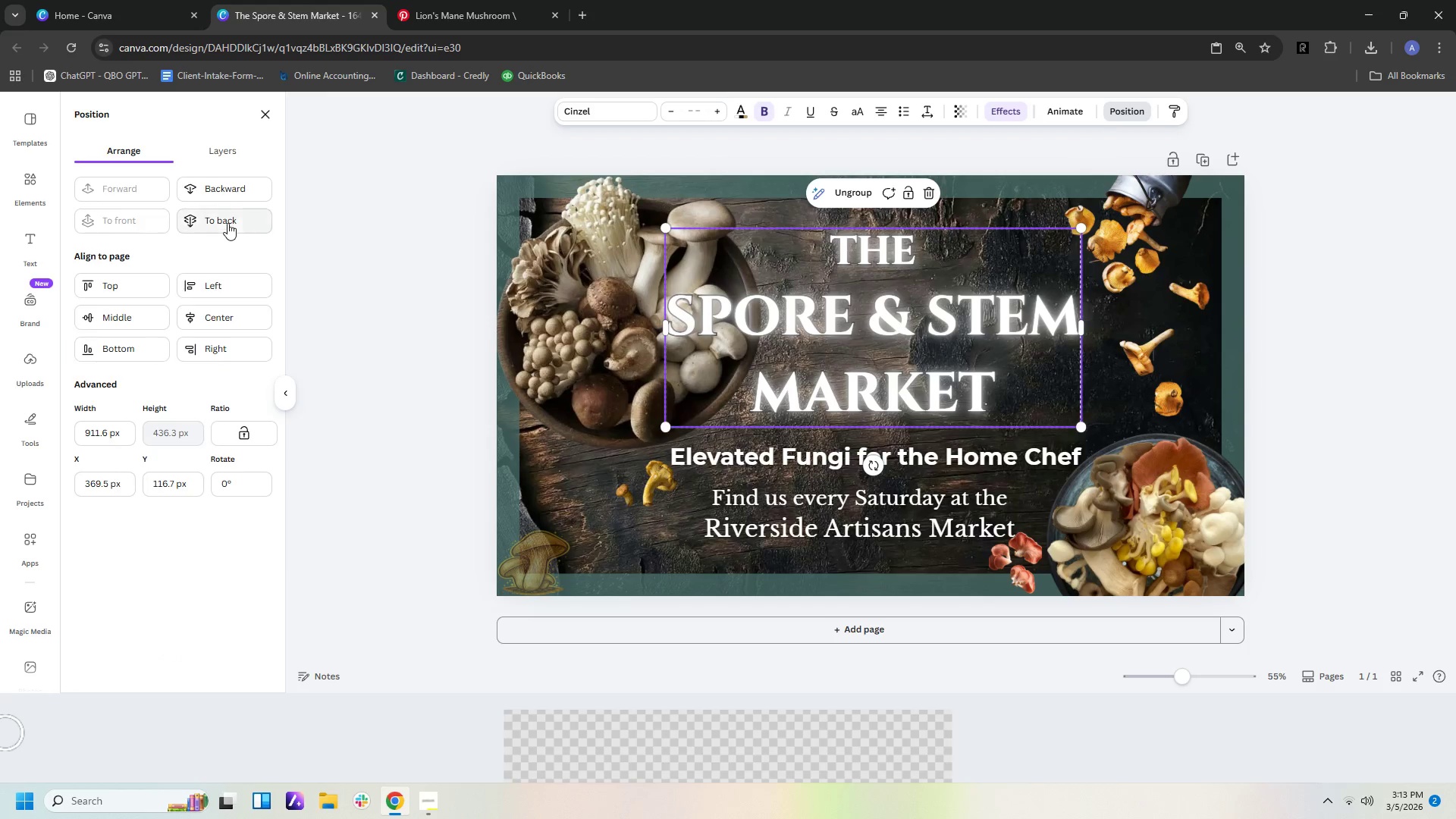 
left_click([240, 193])
 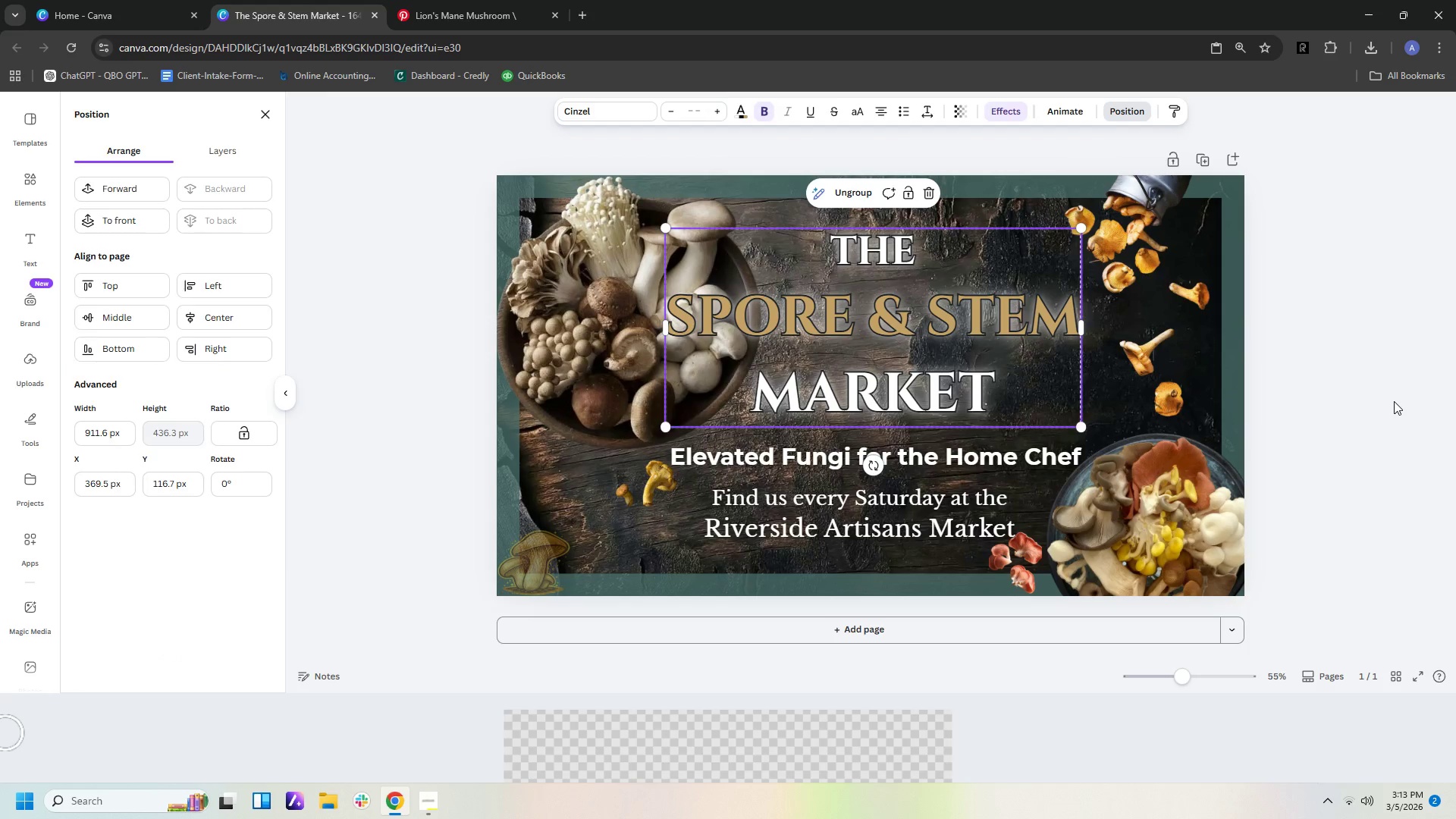 
double_click([1393, 400])
 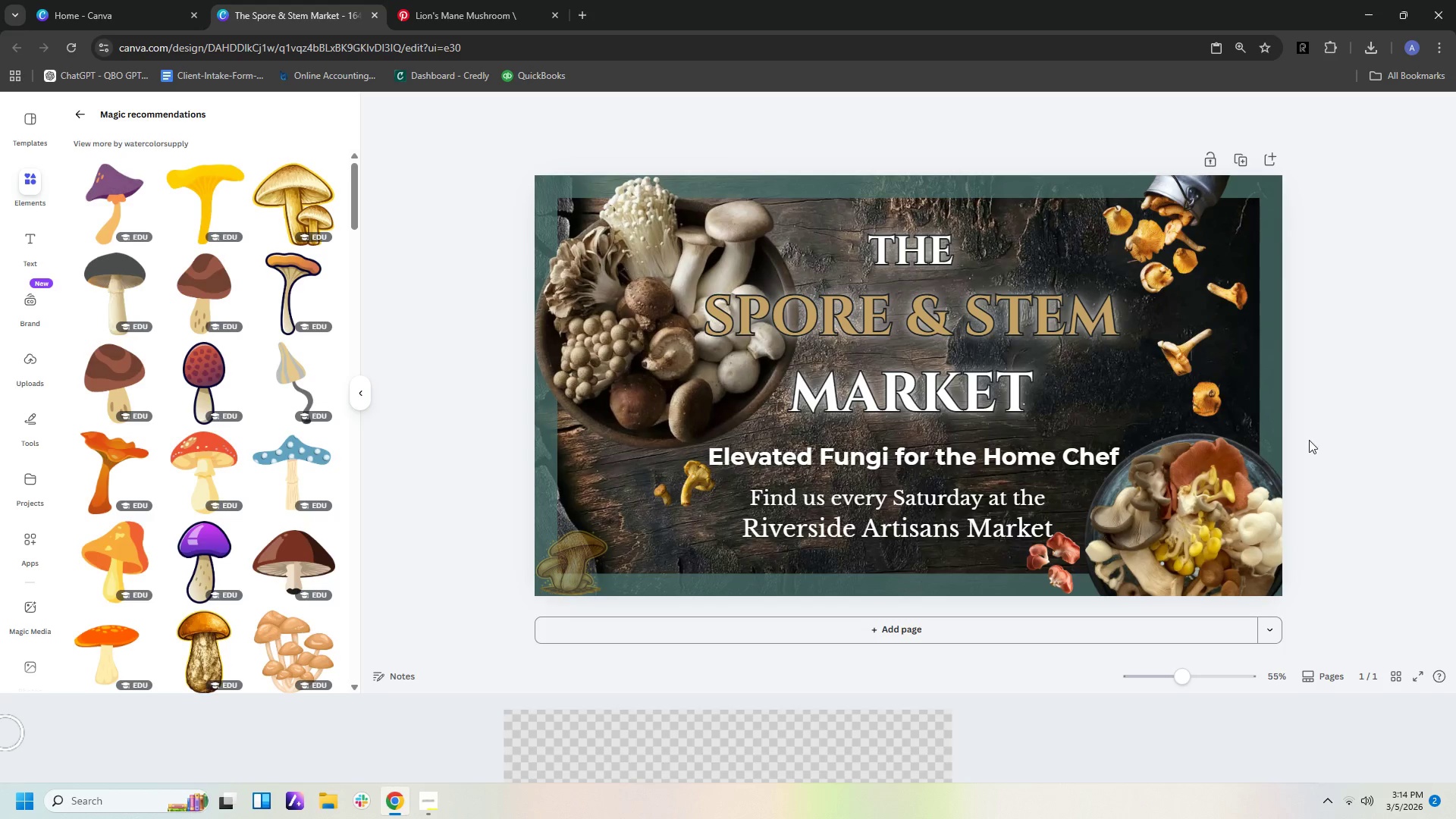 
left_click([927, 463])
 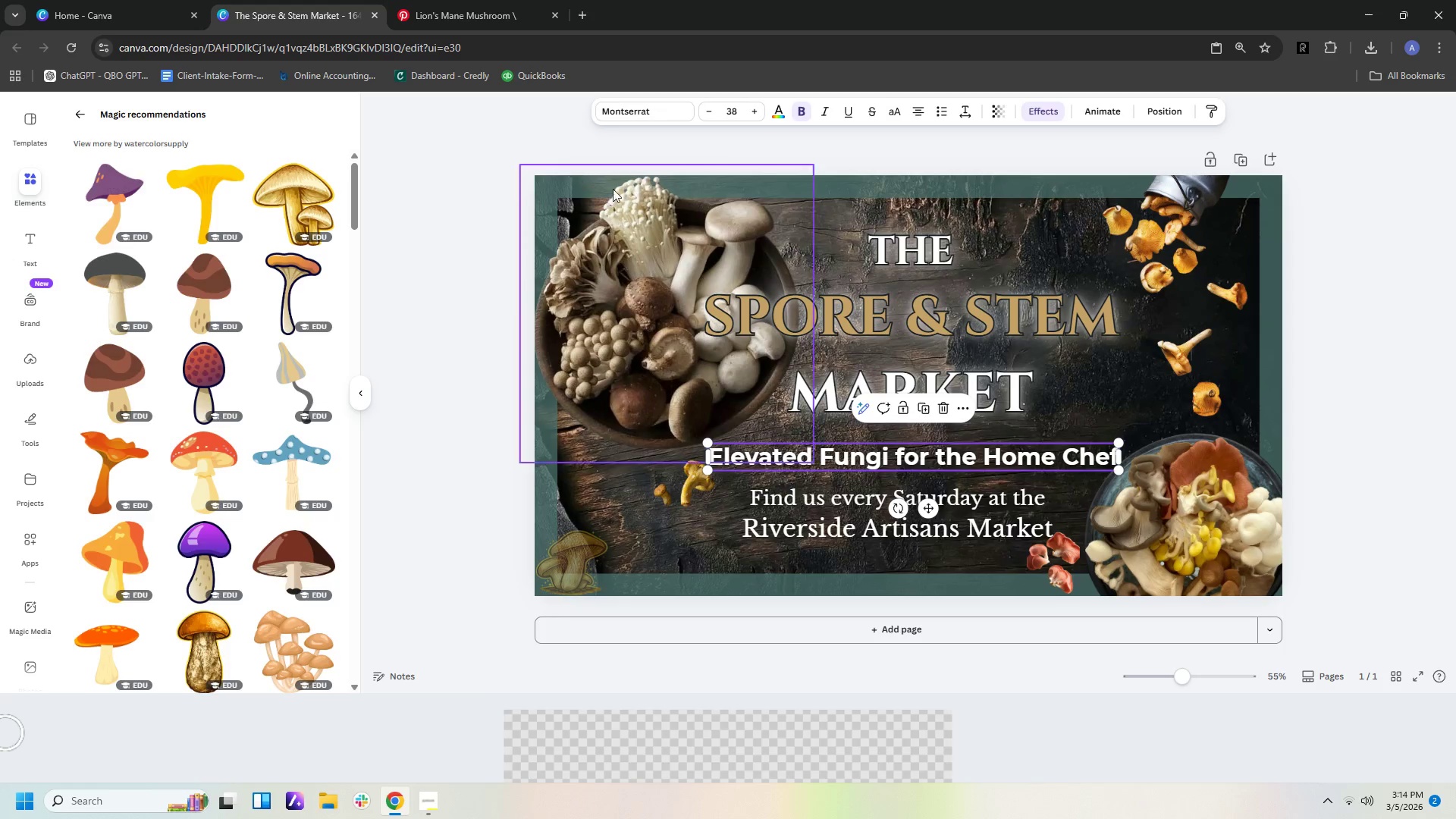 
left_click([1042, 113])
 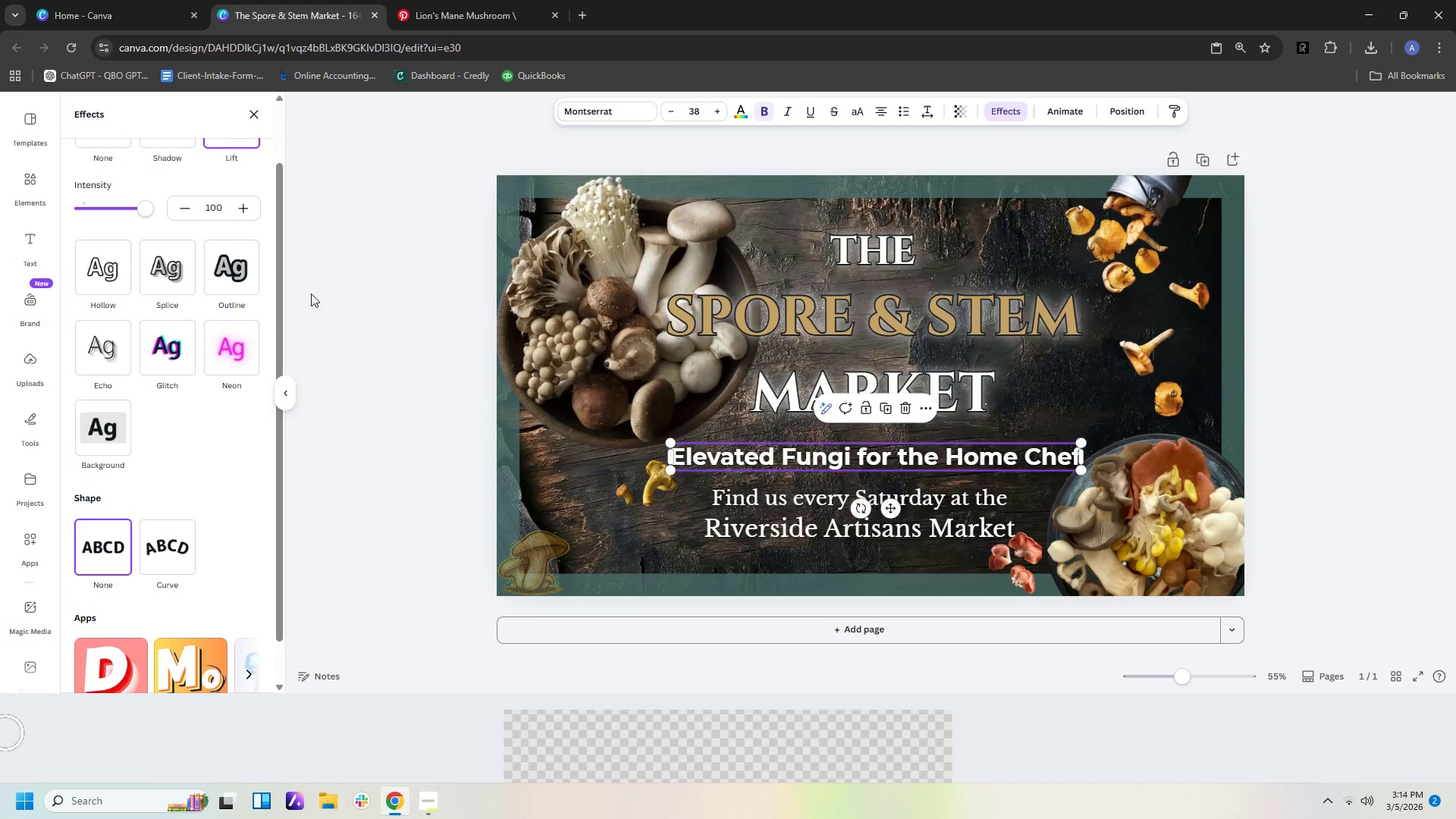 
left_click([221, 263])
 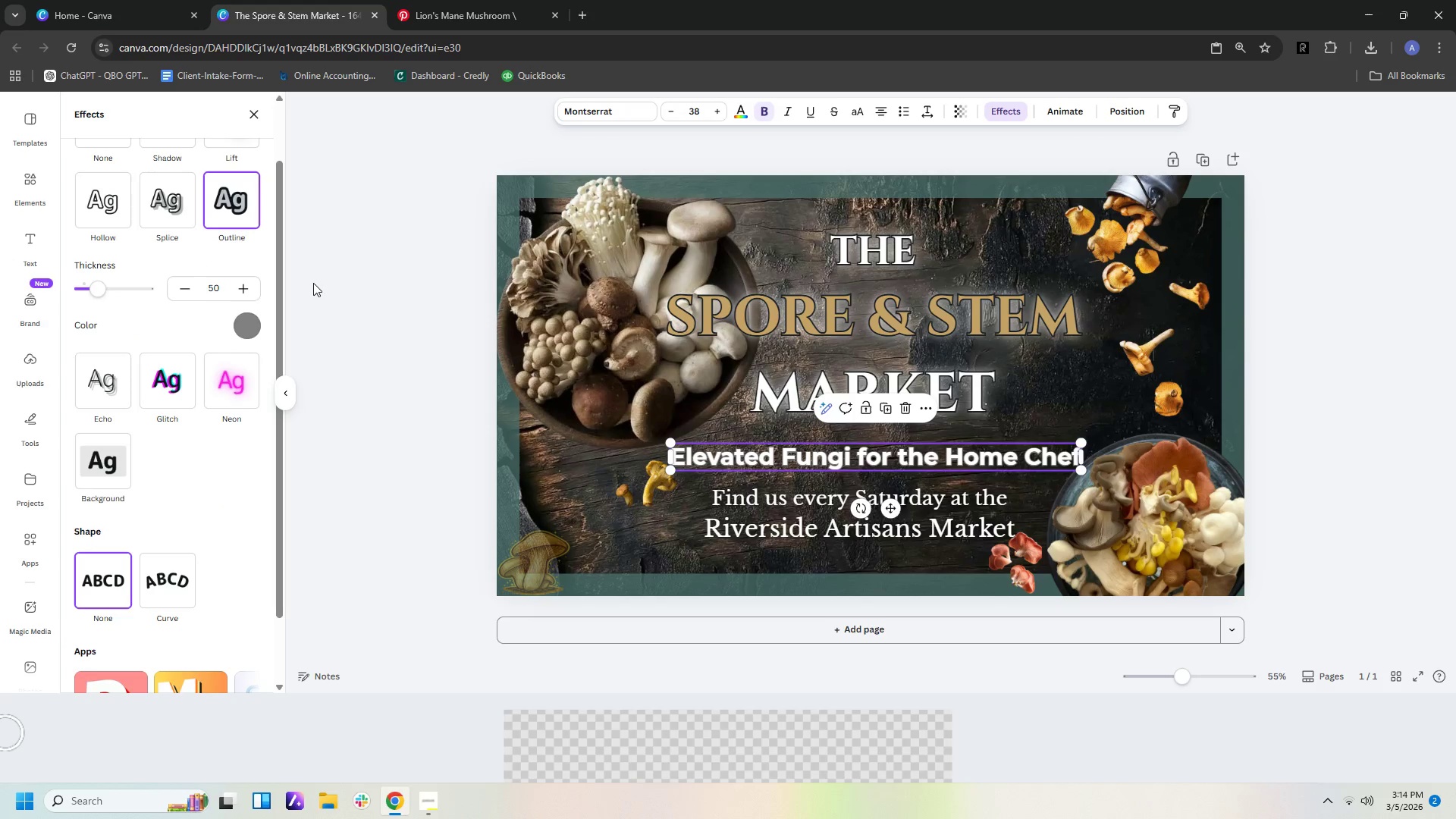 
left_click([248, 319])
 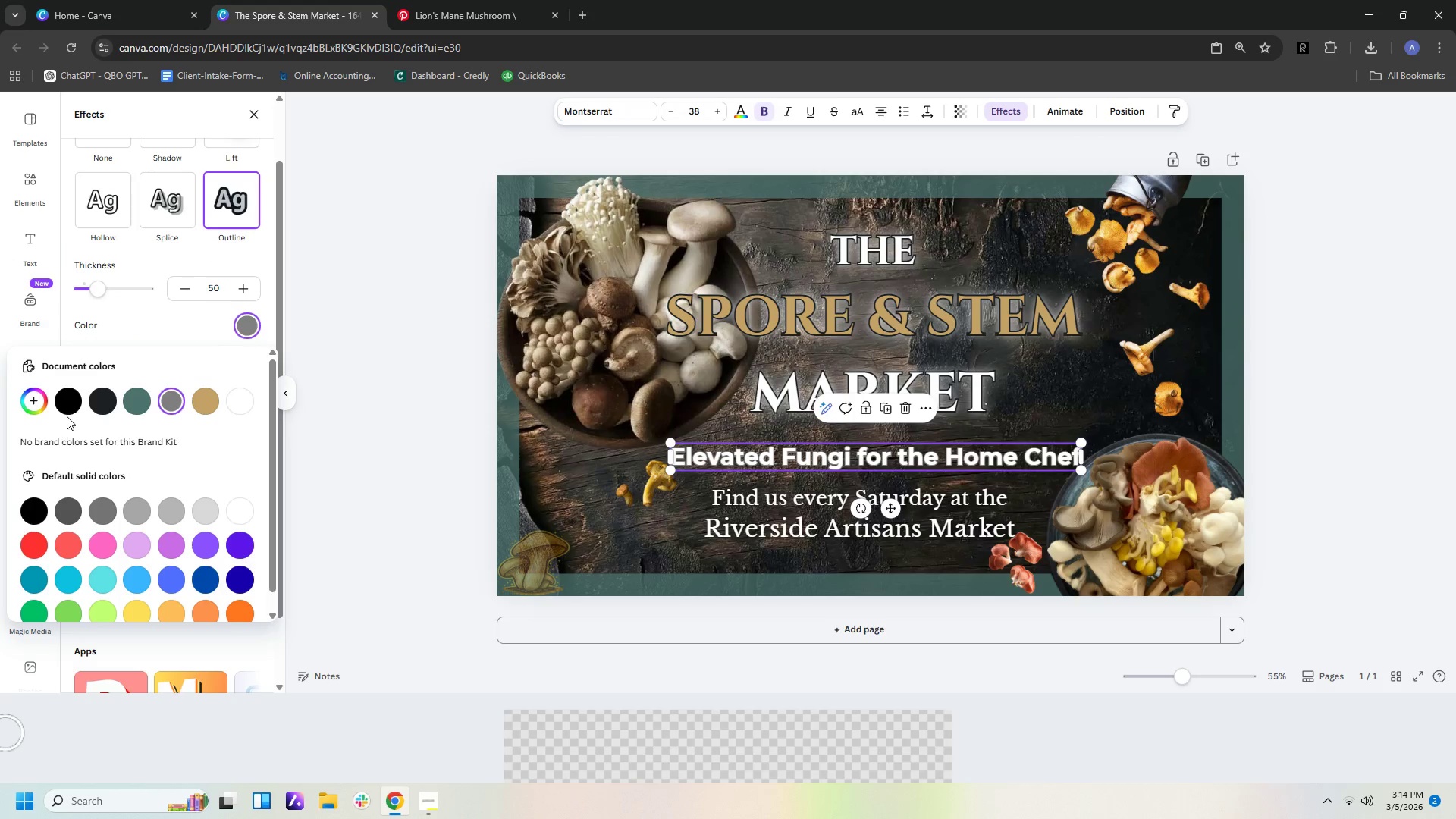 
left_click([70, 408])
 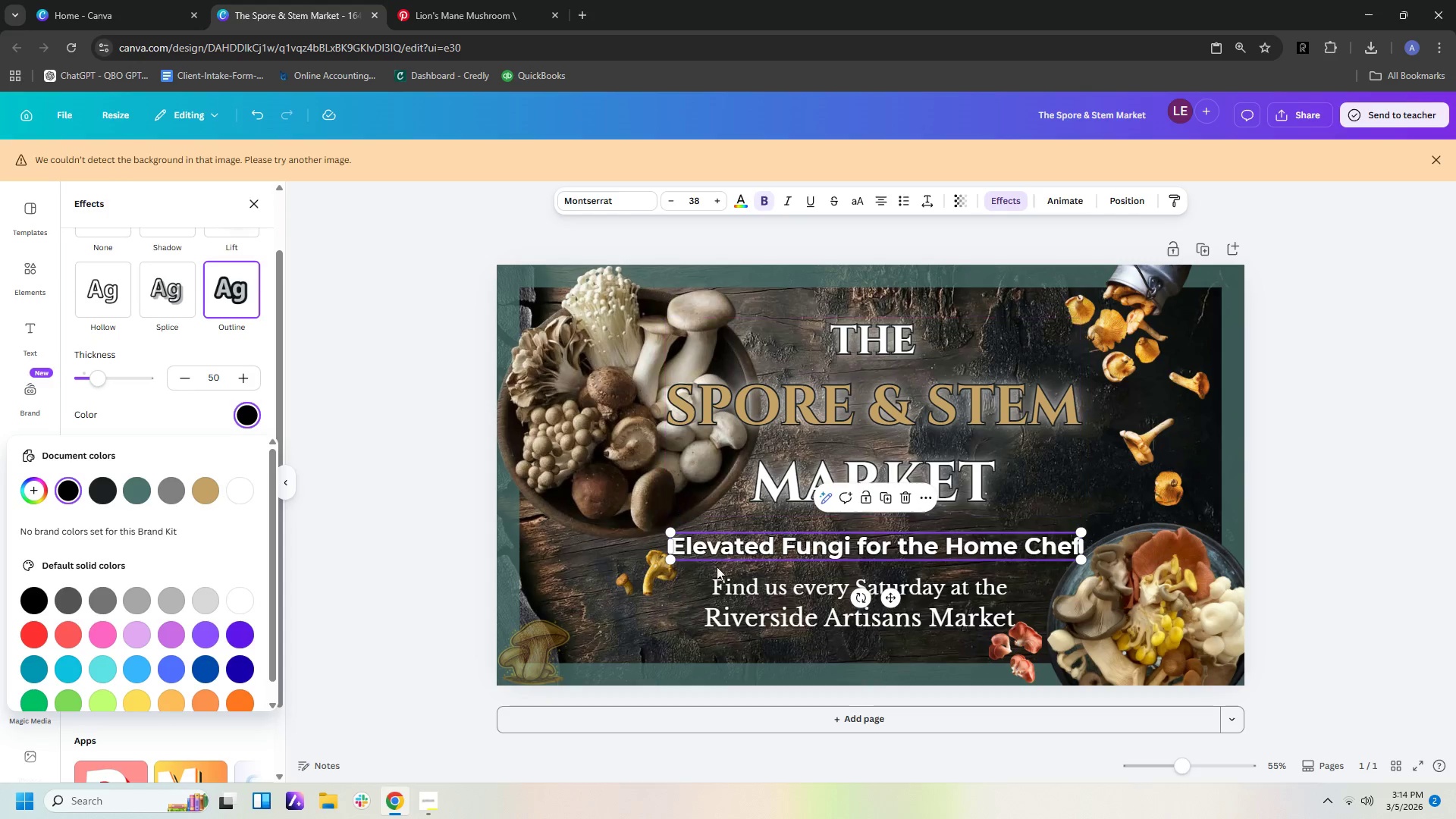 
left_click([767, 623])
 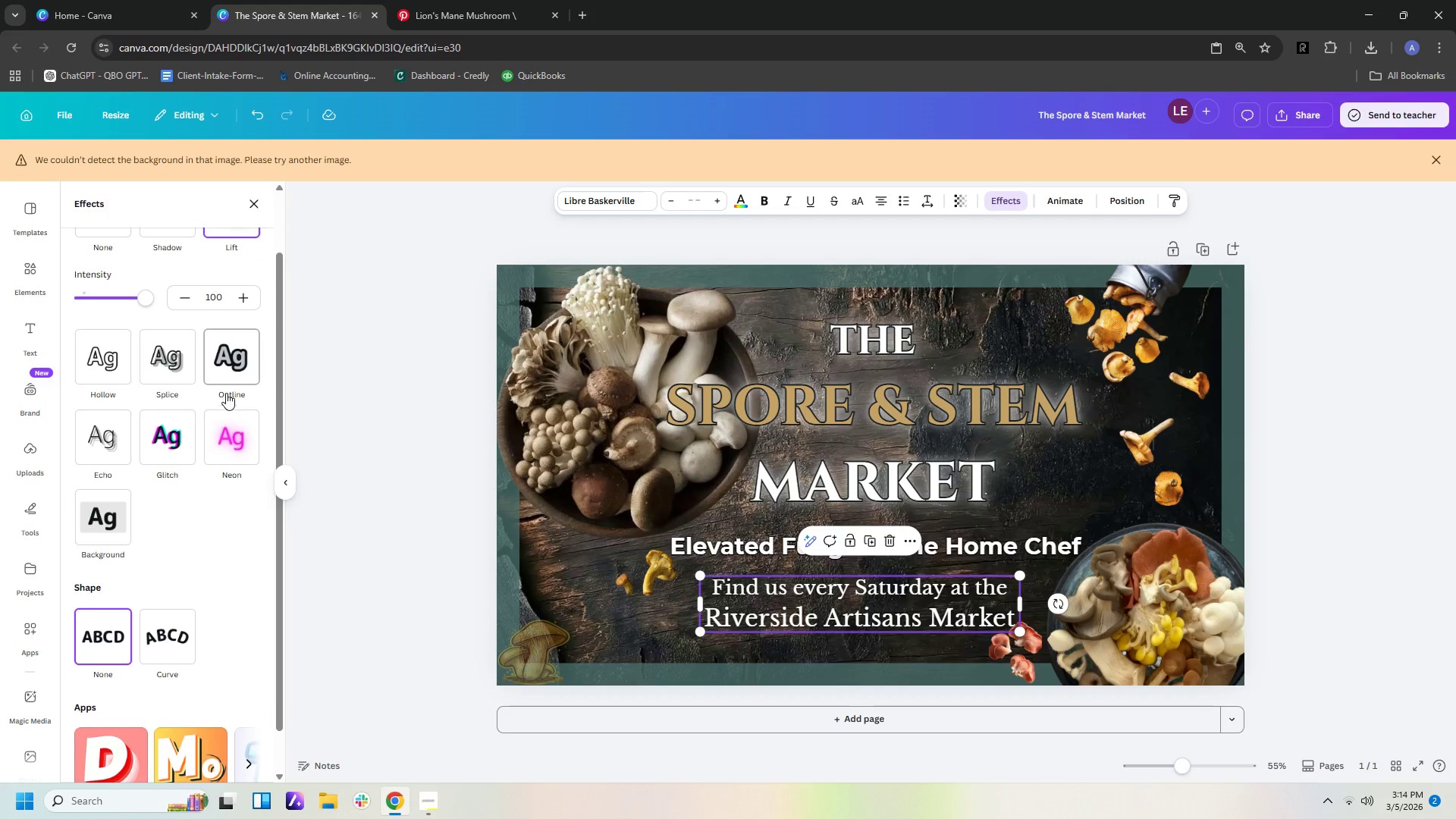 
left_click([228, 368])
 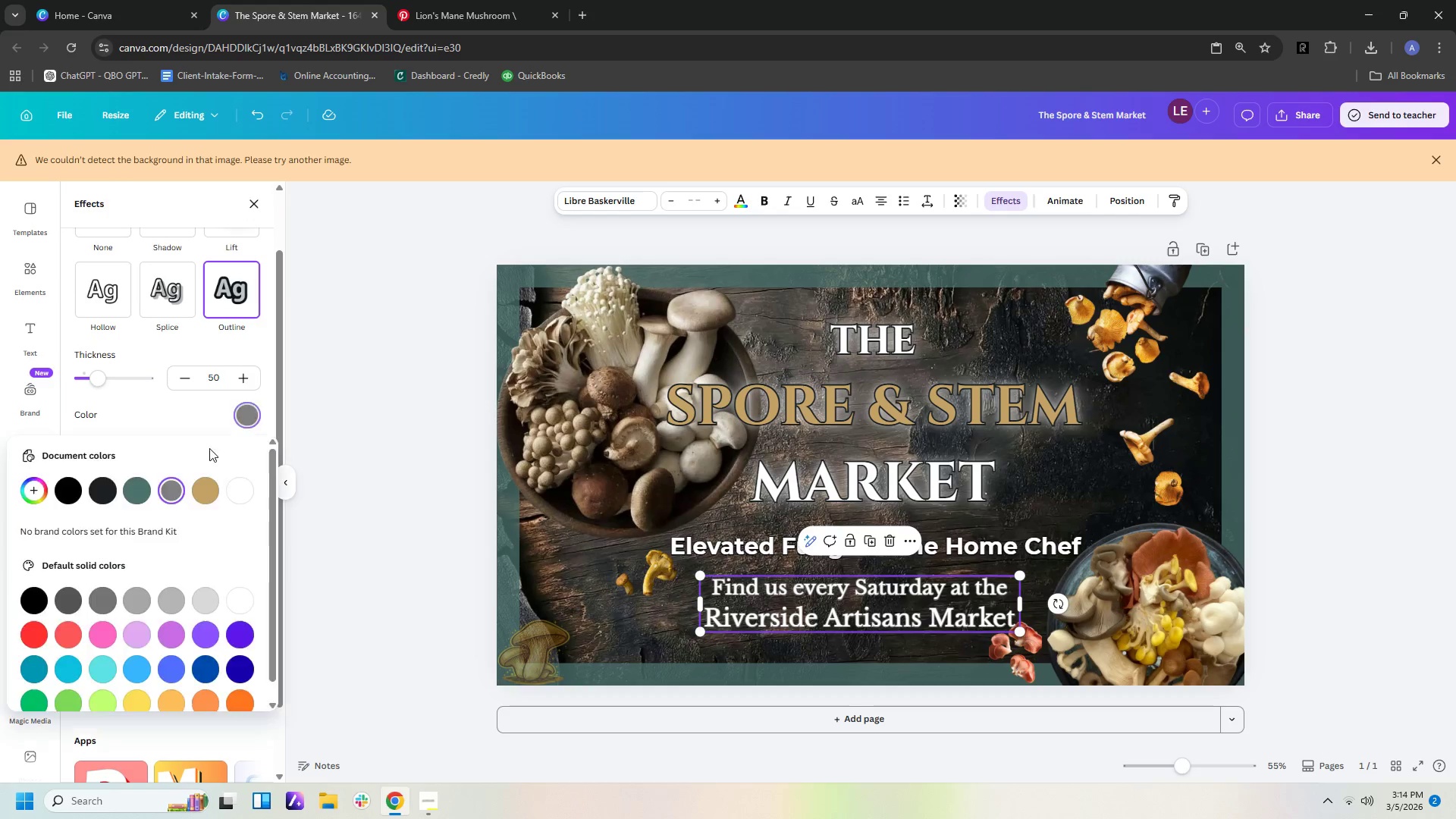 
left_click([70, 495])
 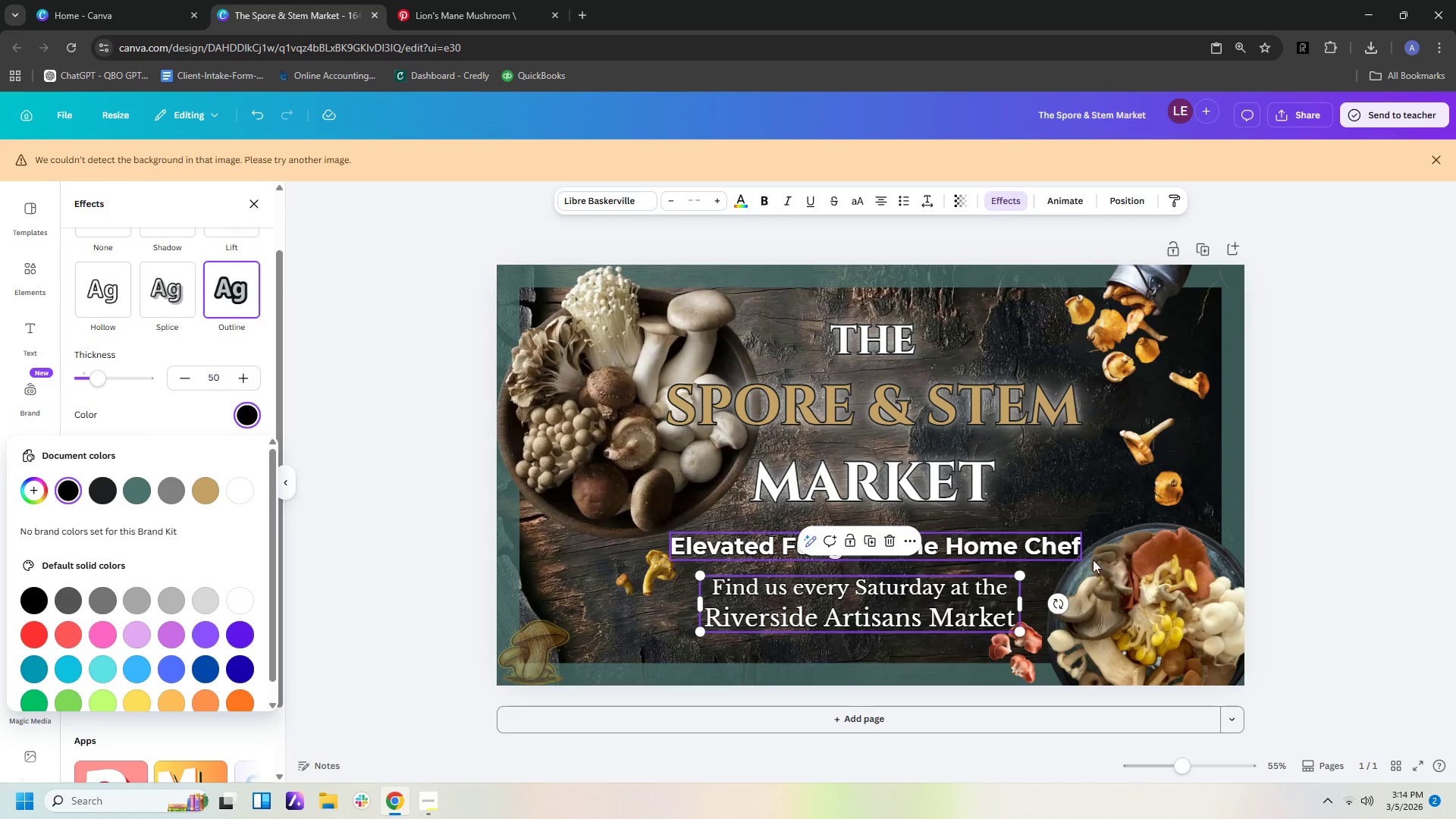 
left_click([1354, 544])
 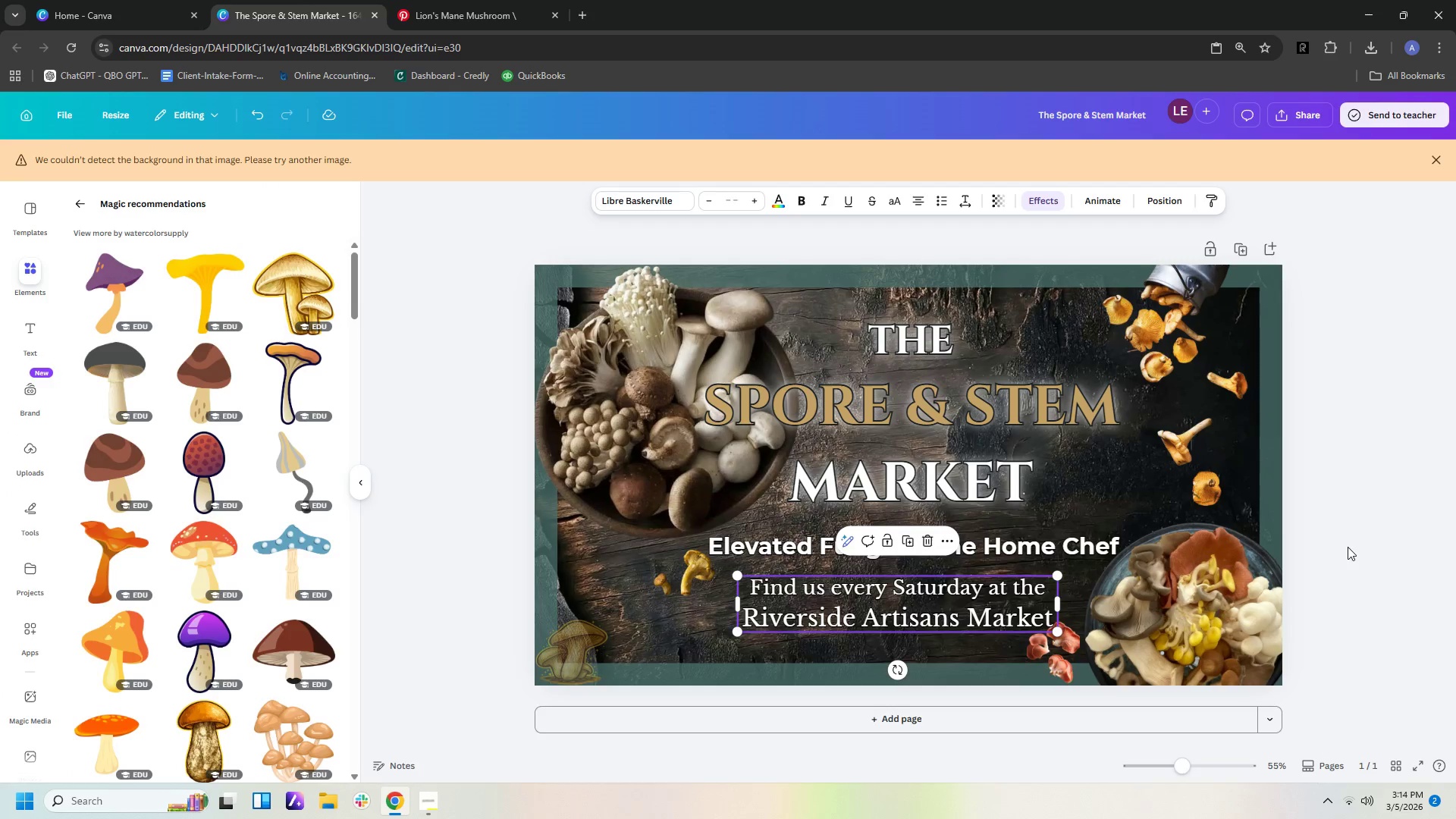 
left_click([1348, 547])
 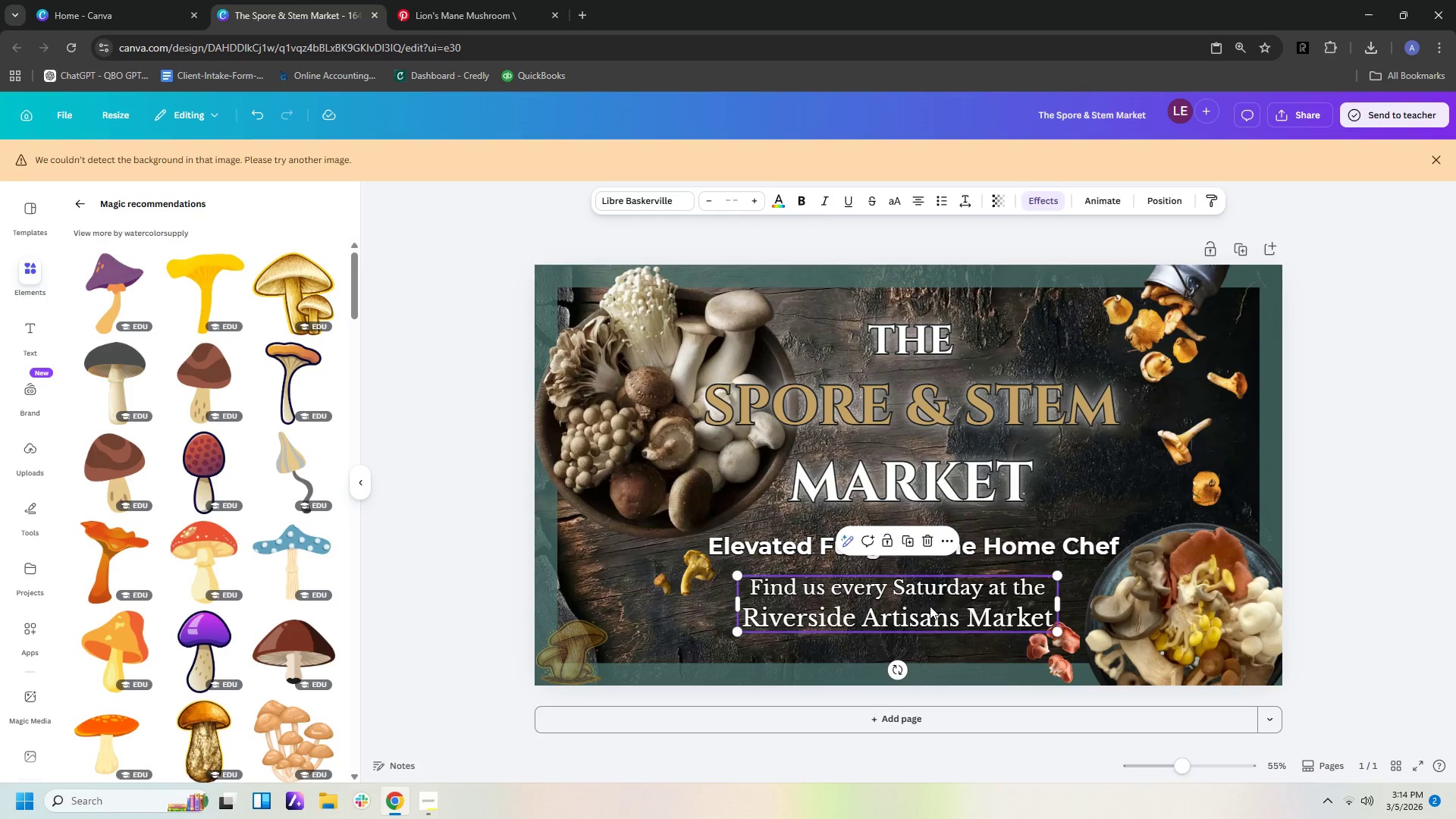 
left_click([930, 606])
 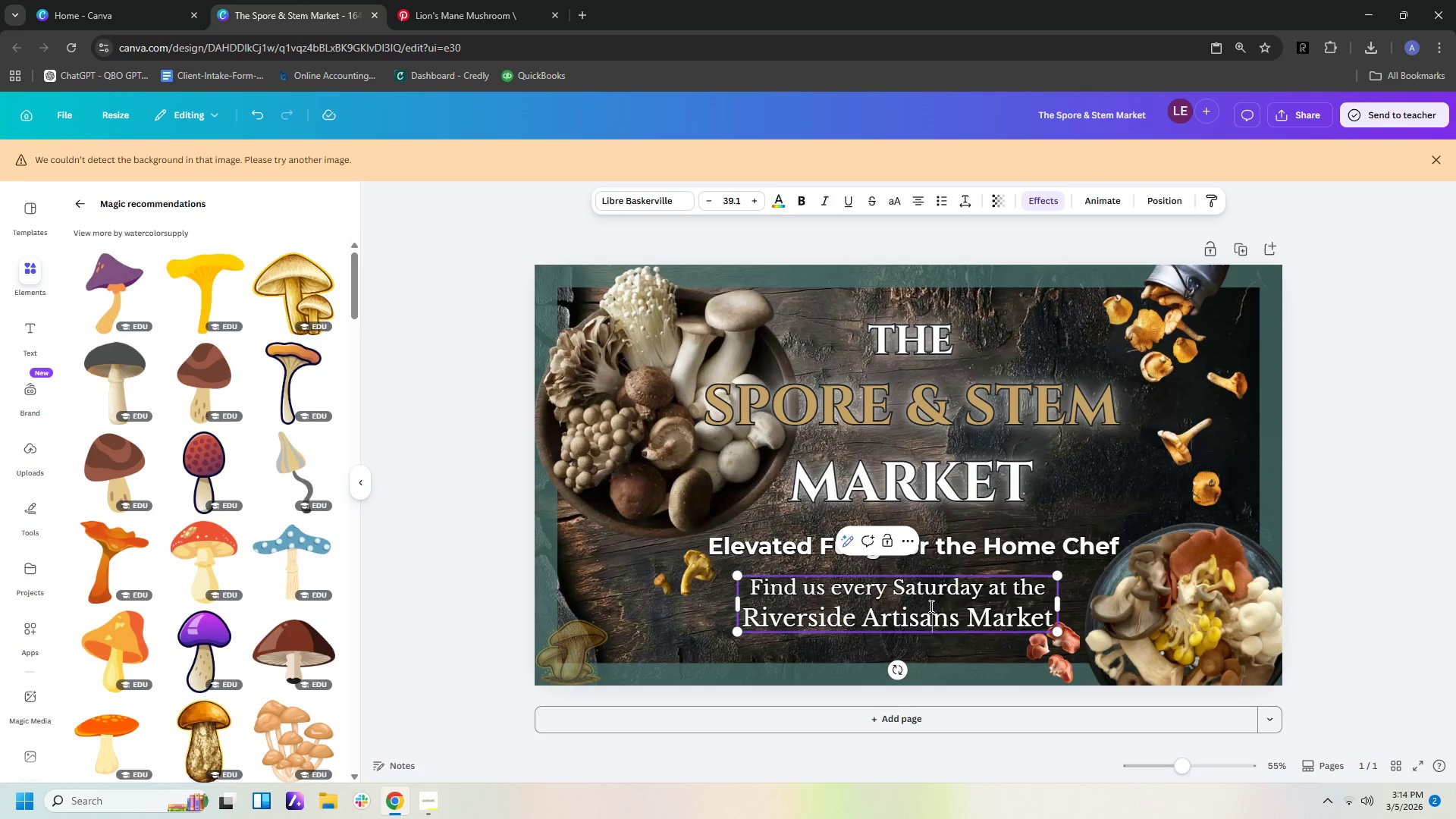 
double_click([930, 606])
 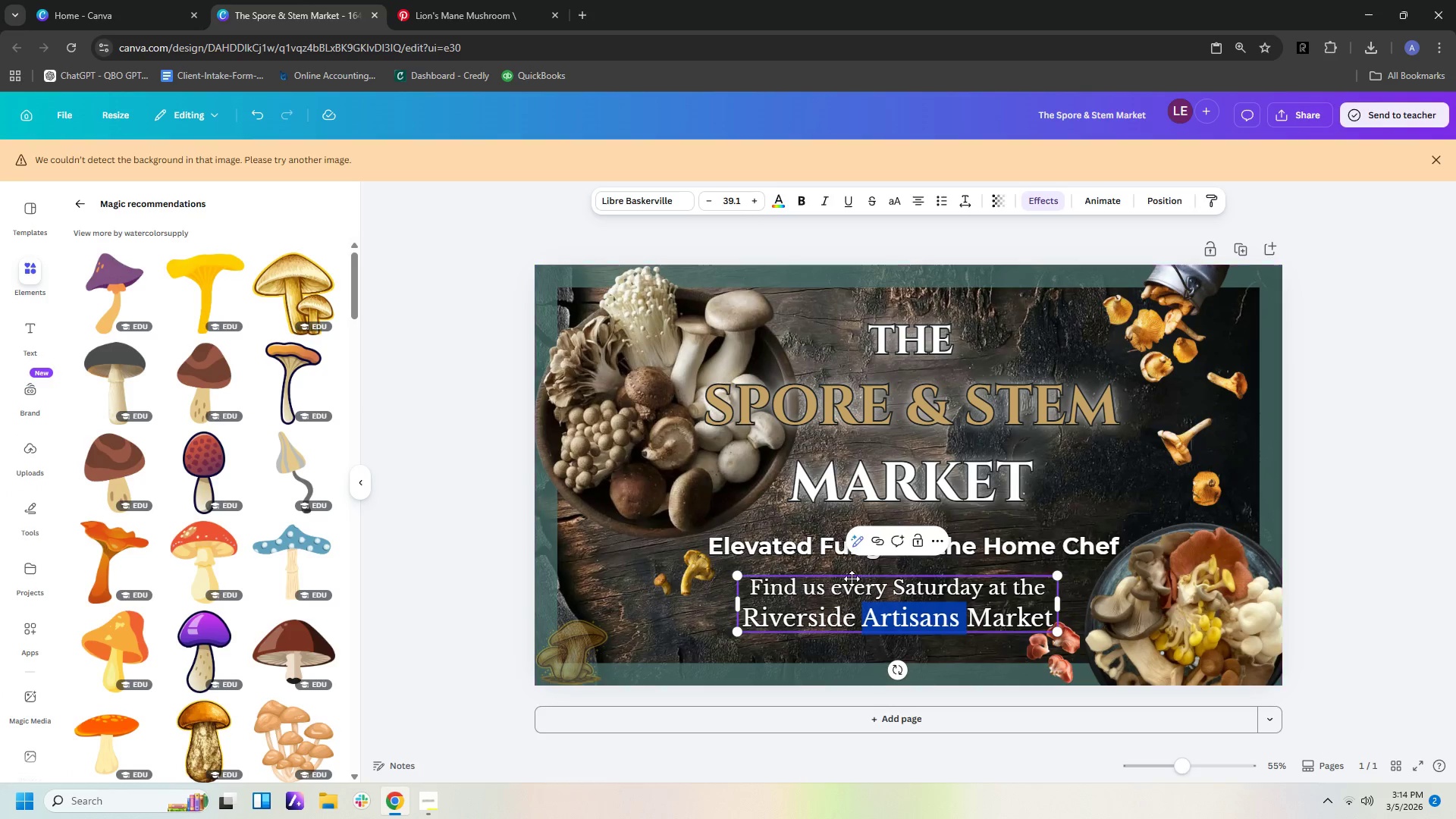 
left_click([851, 595])
 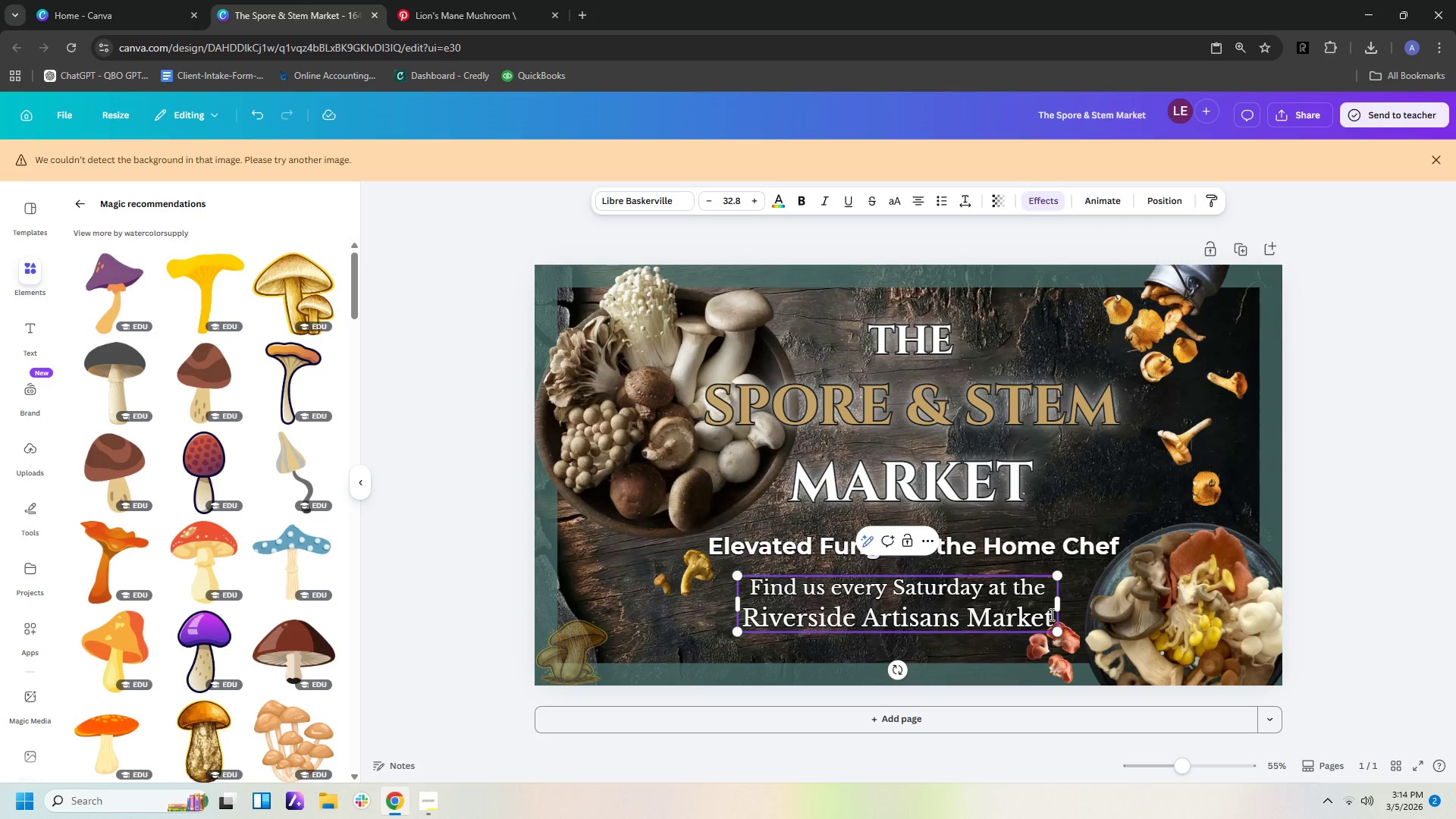 
left_click_drag(start_coordinate=[1050, 616], to_coordinate=[739, 574])
 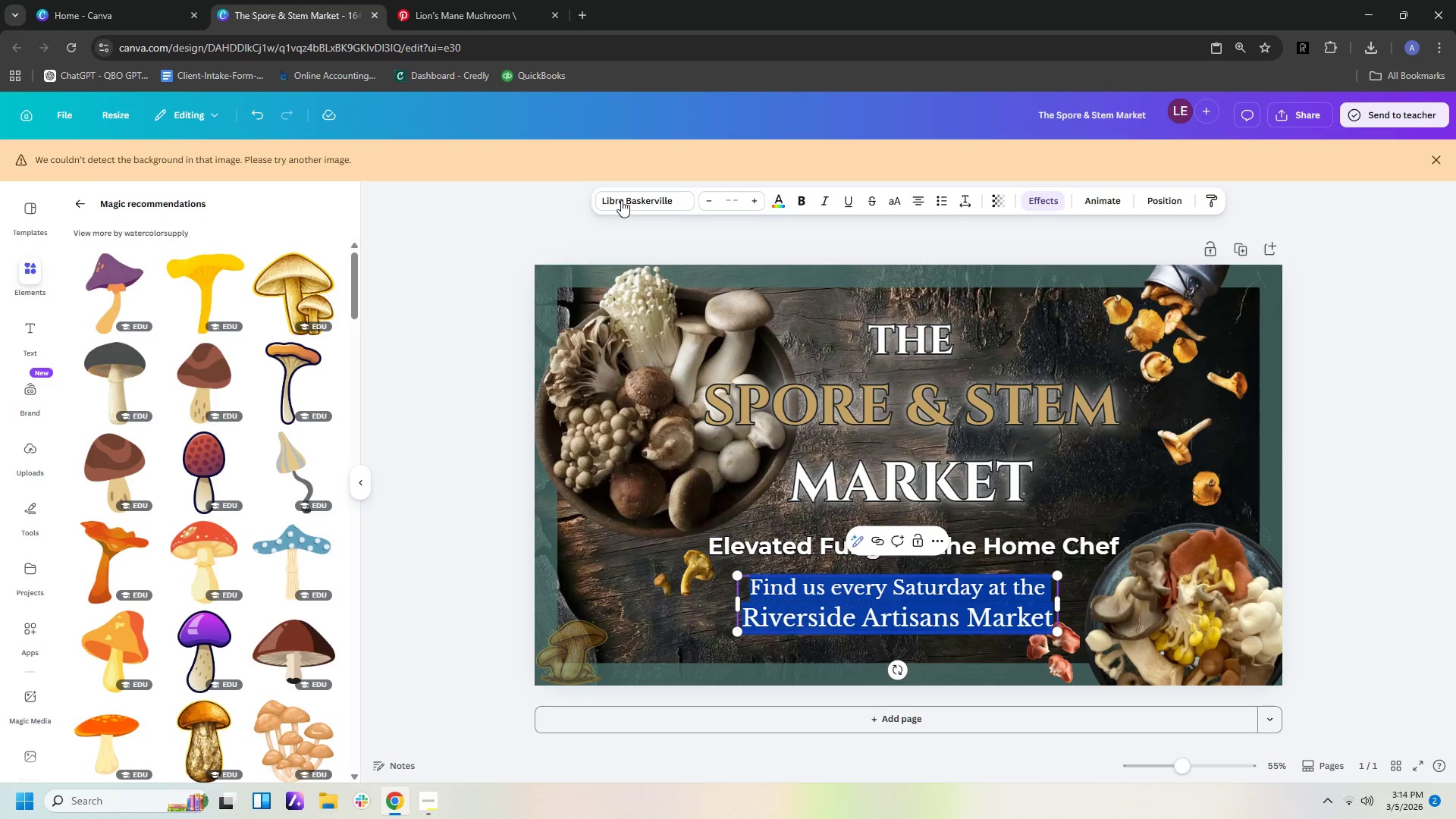 
left_click([628, 205])
 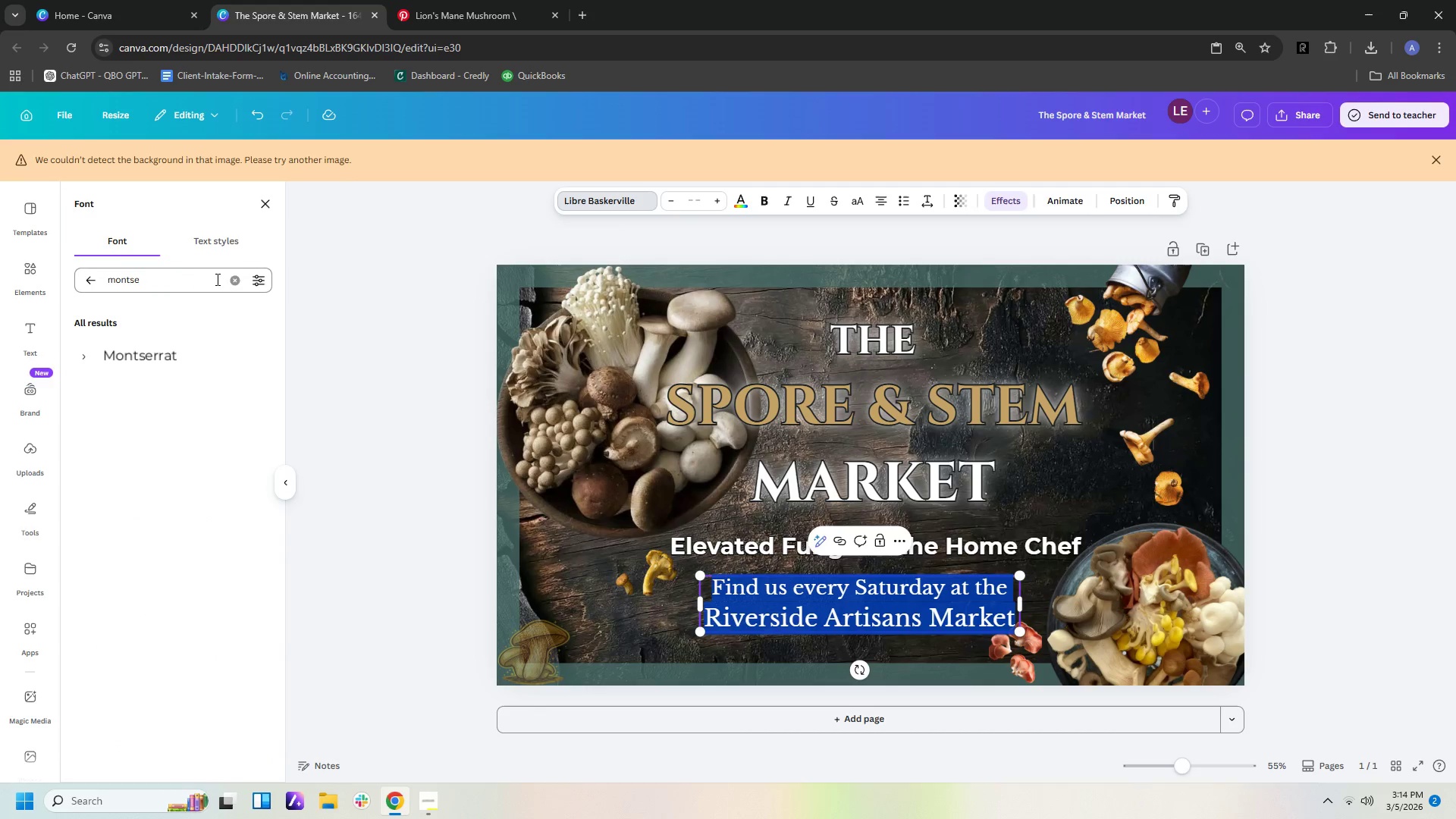 
left_click([234, 280])
 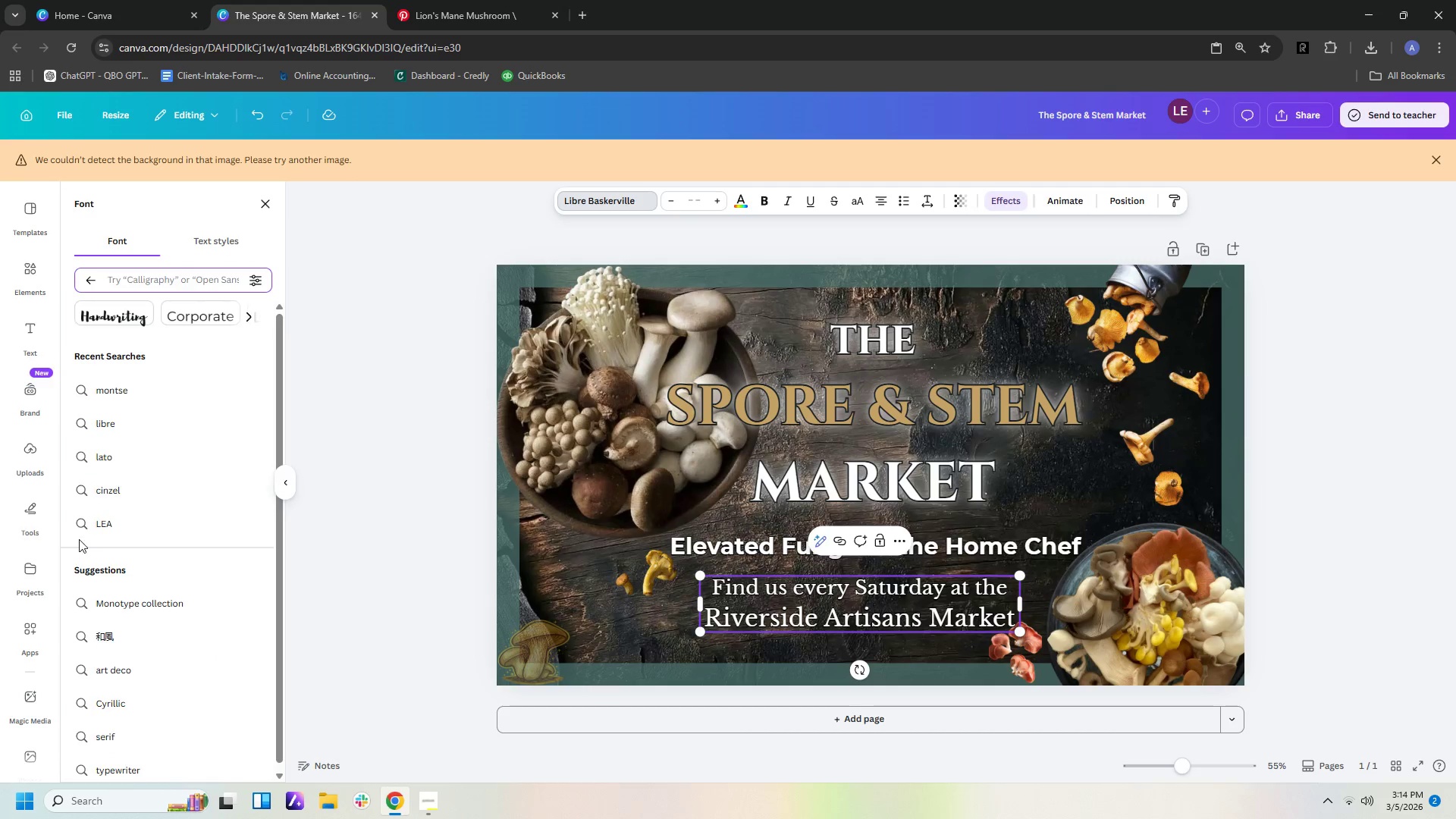 
wait(5.86)
 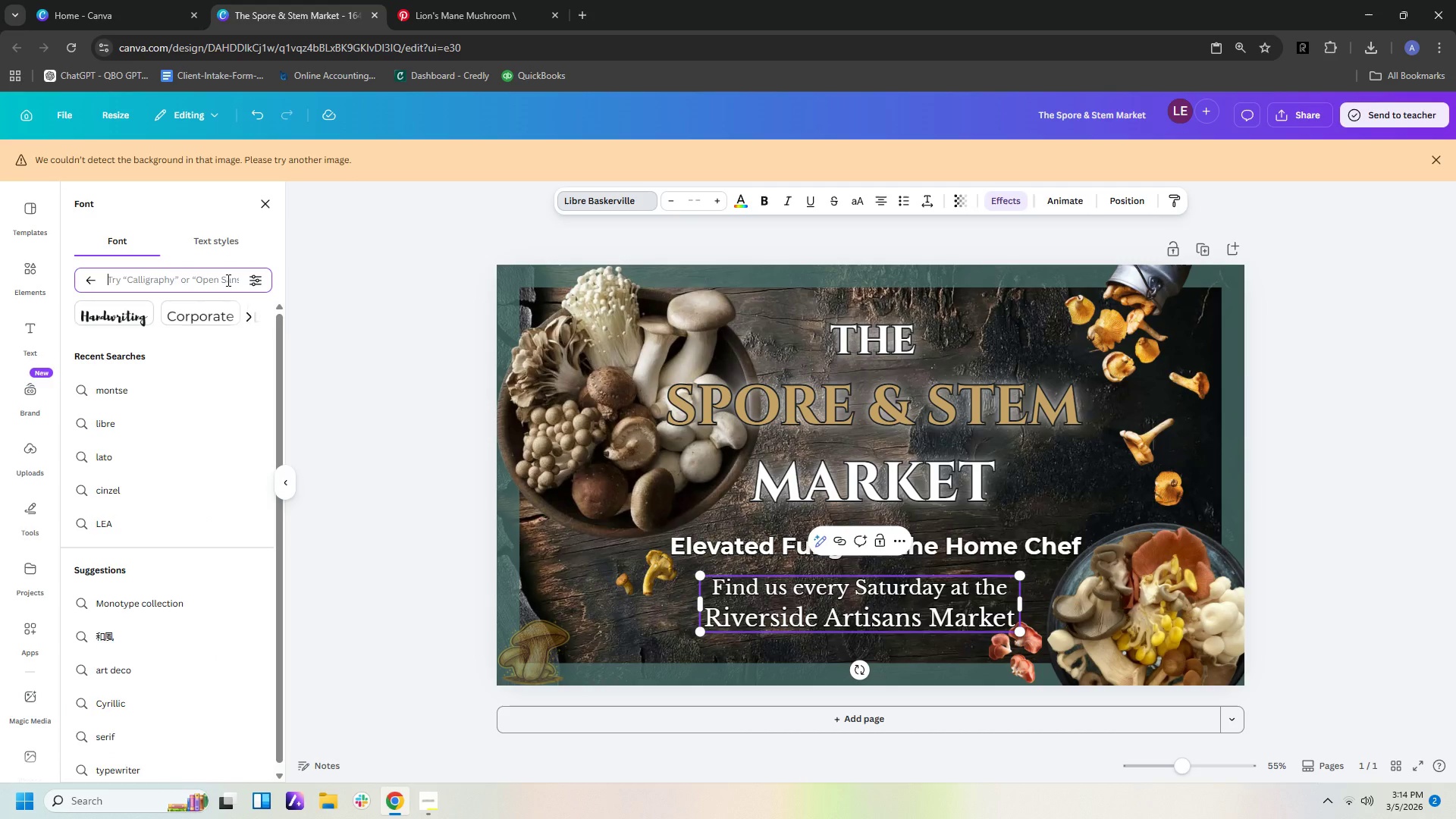 
left_click([175, 278])
 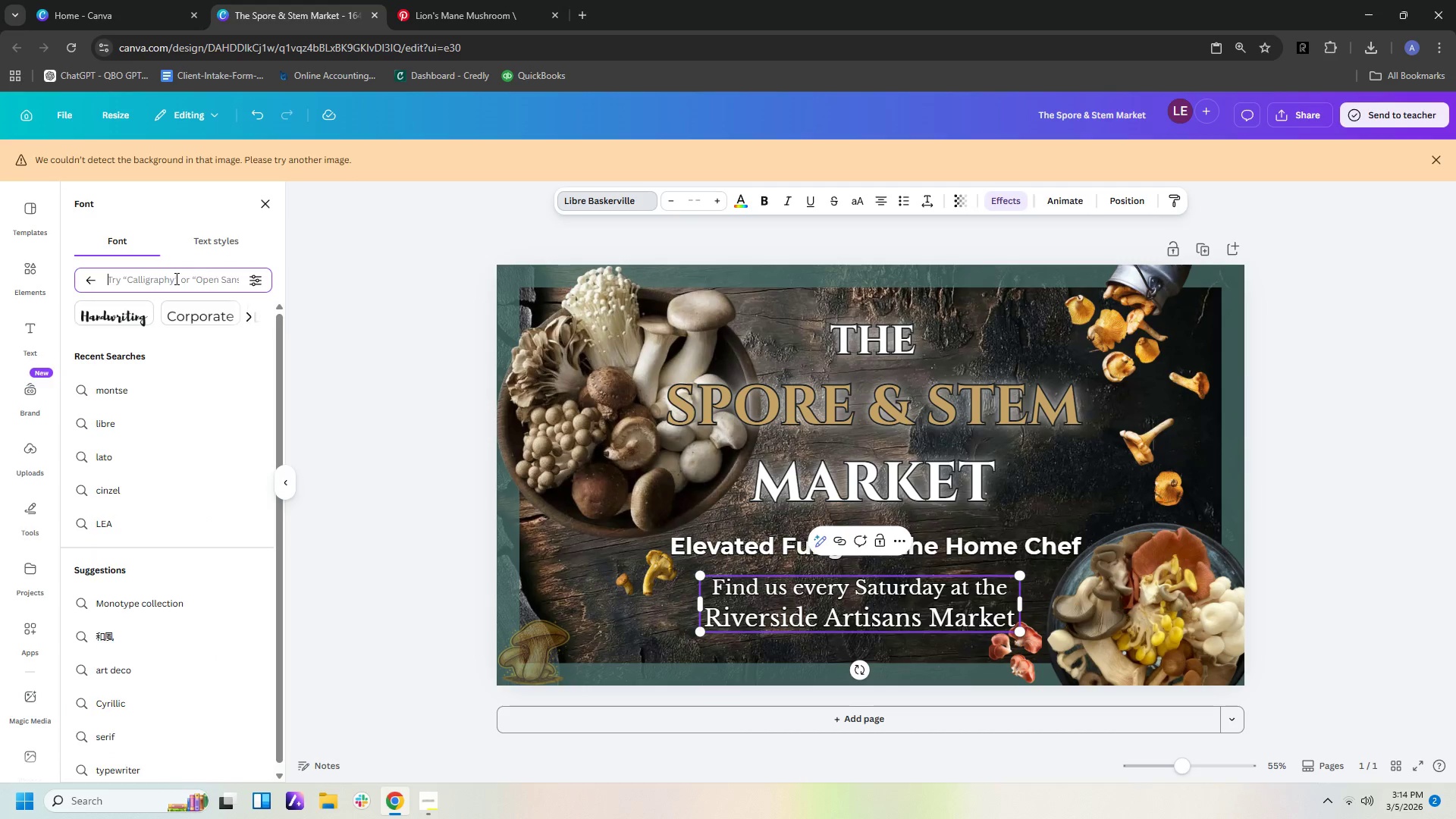 
type(libre)
key(Backspace)
key(Backspace)
key(Backspace)
key(Backspace)
key(Backspace)
type(play)
 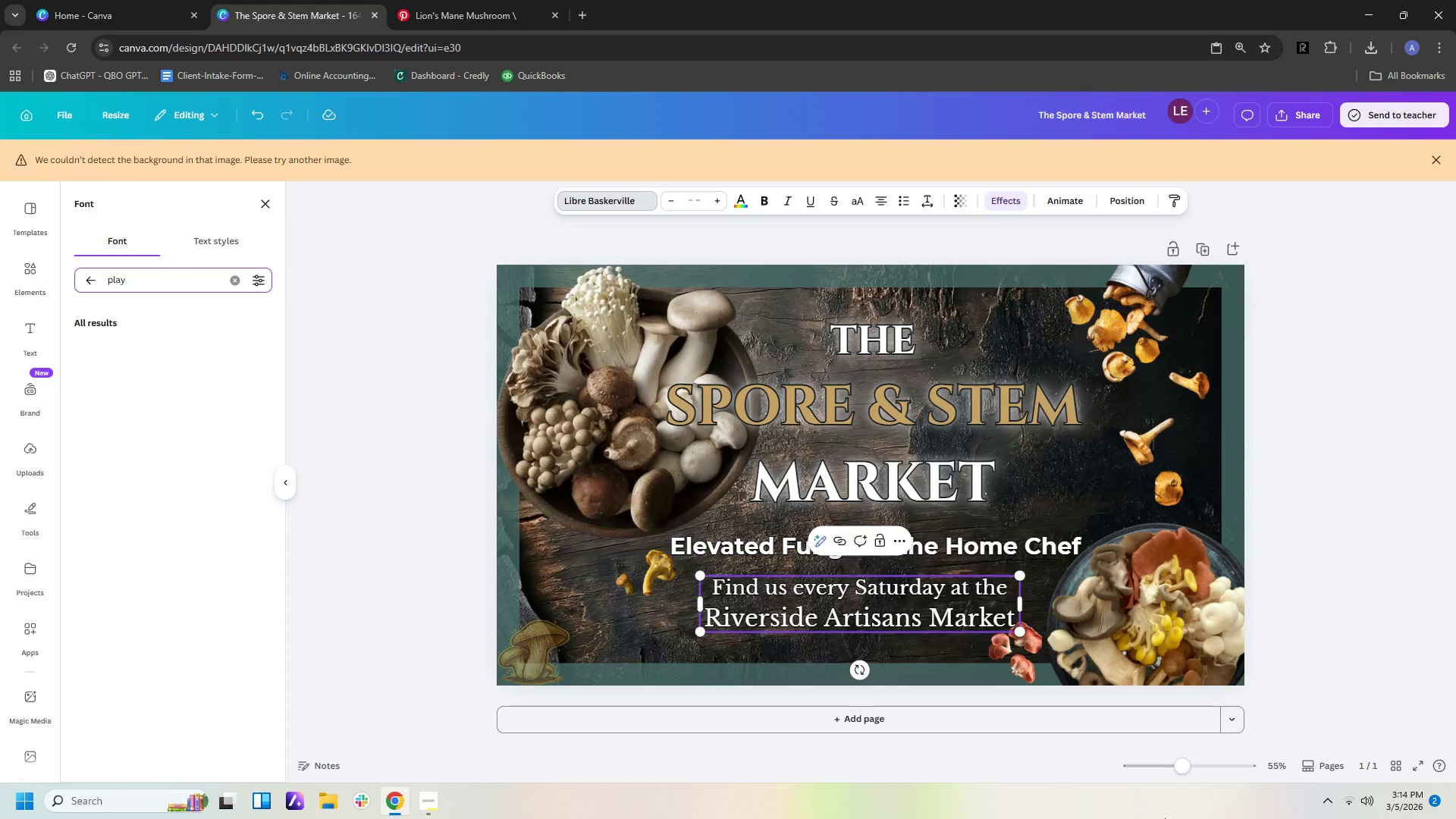 
scroll: coordinate [1246, 818], scroll_direction: up, amount: 1.0
 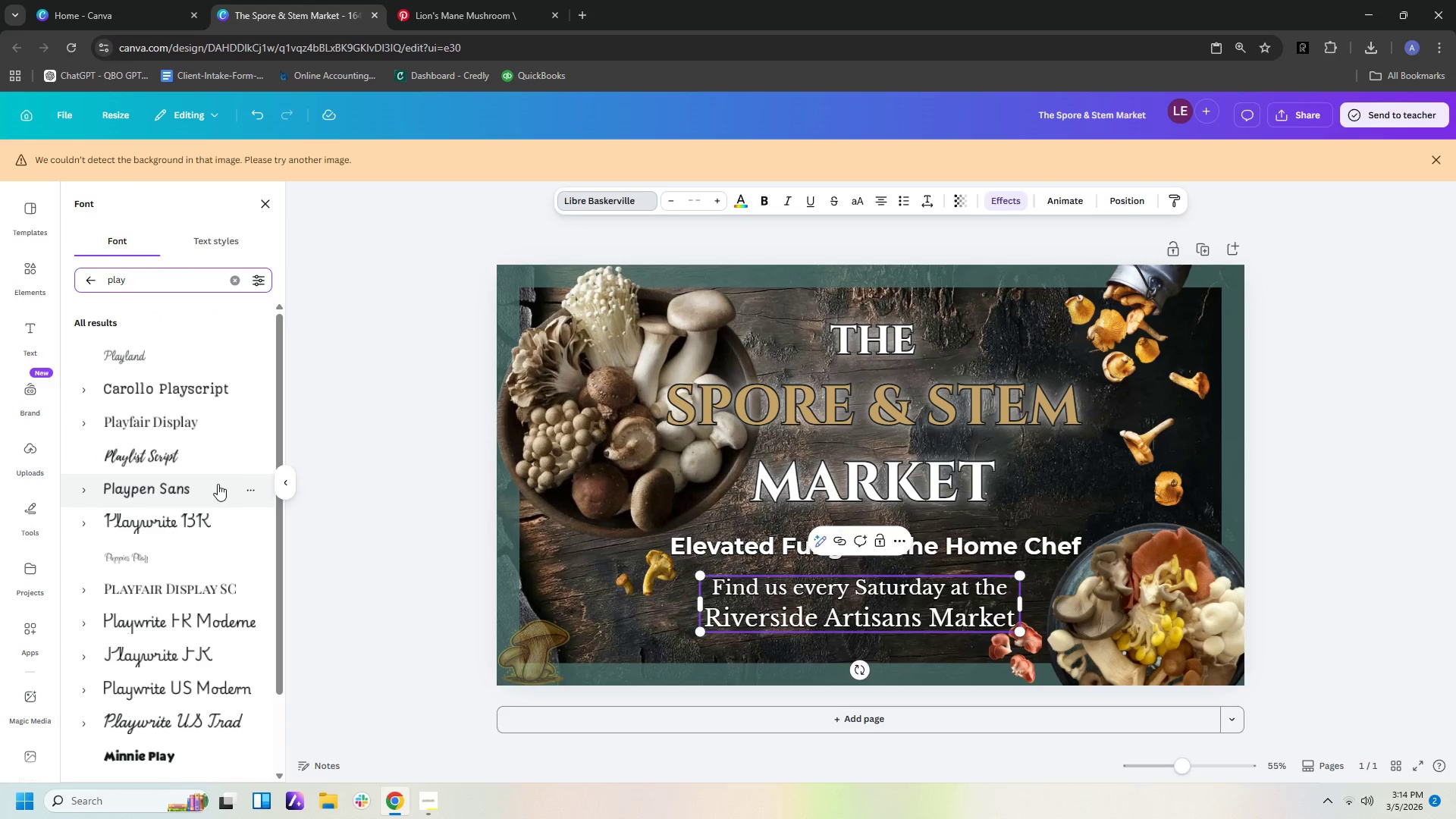 
left_click([209, 422])
 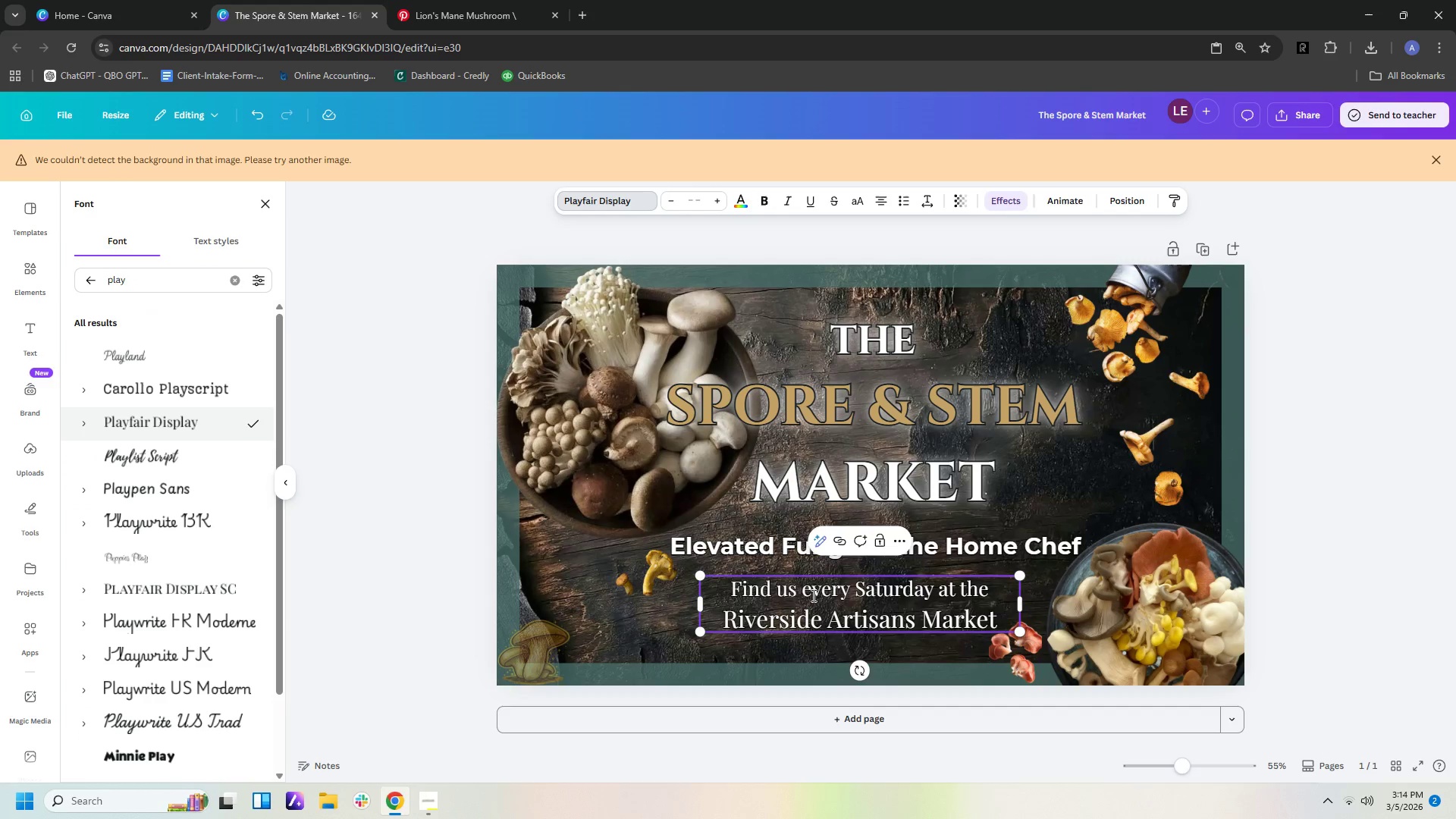 
left_click([783, 554])
 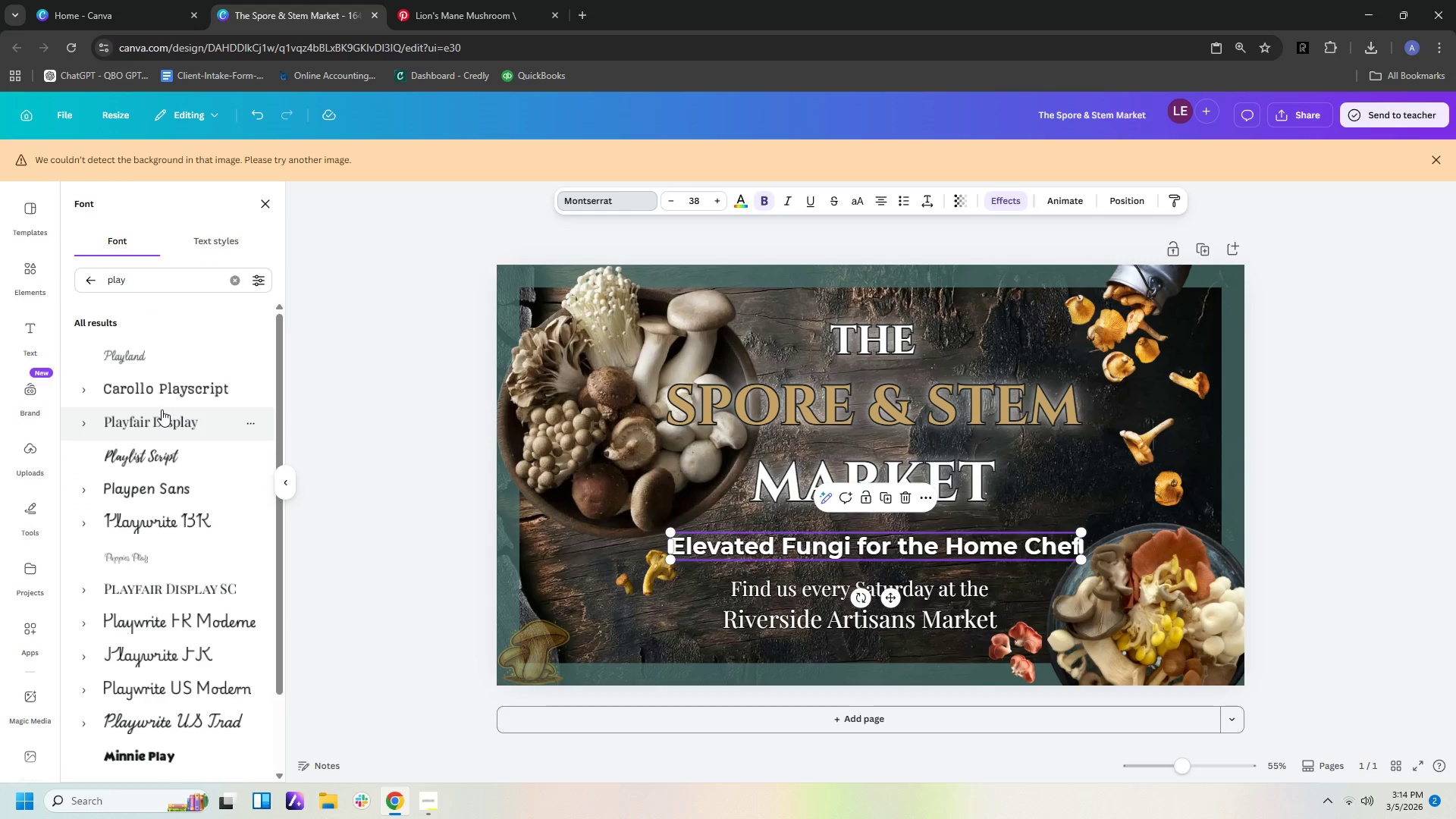 
left_click([162, 410])
 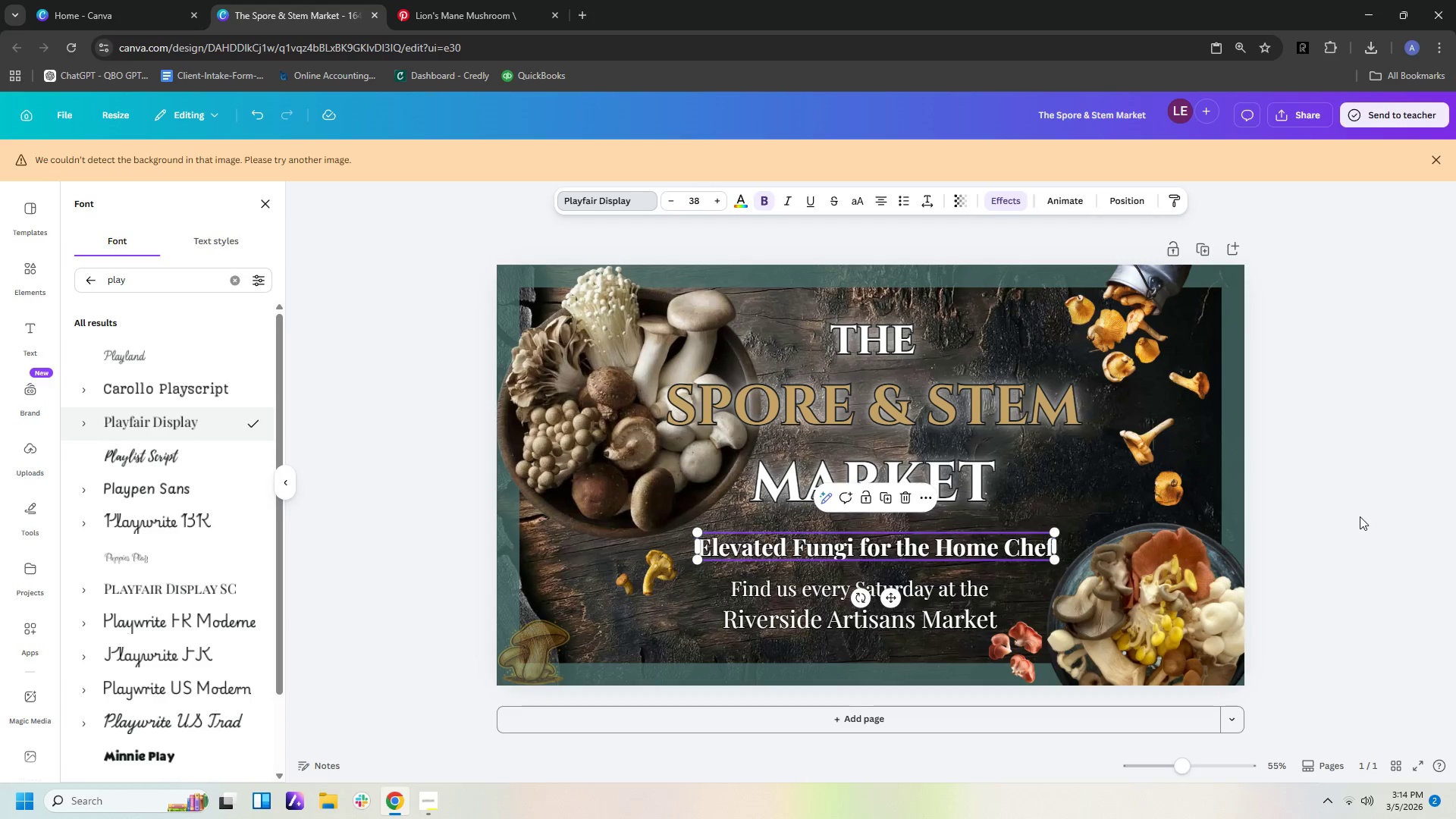 
double_click([1364, 515])
 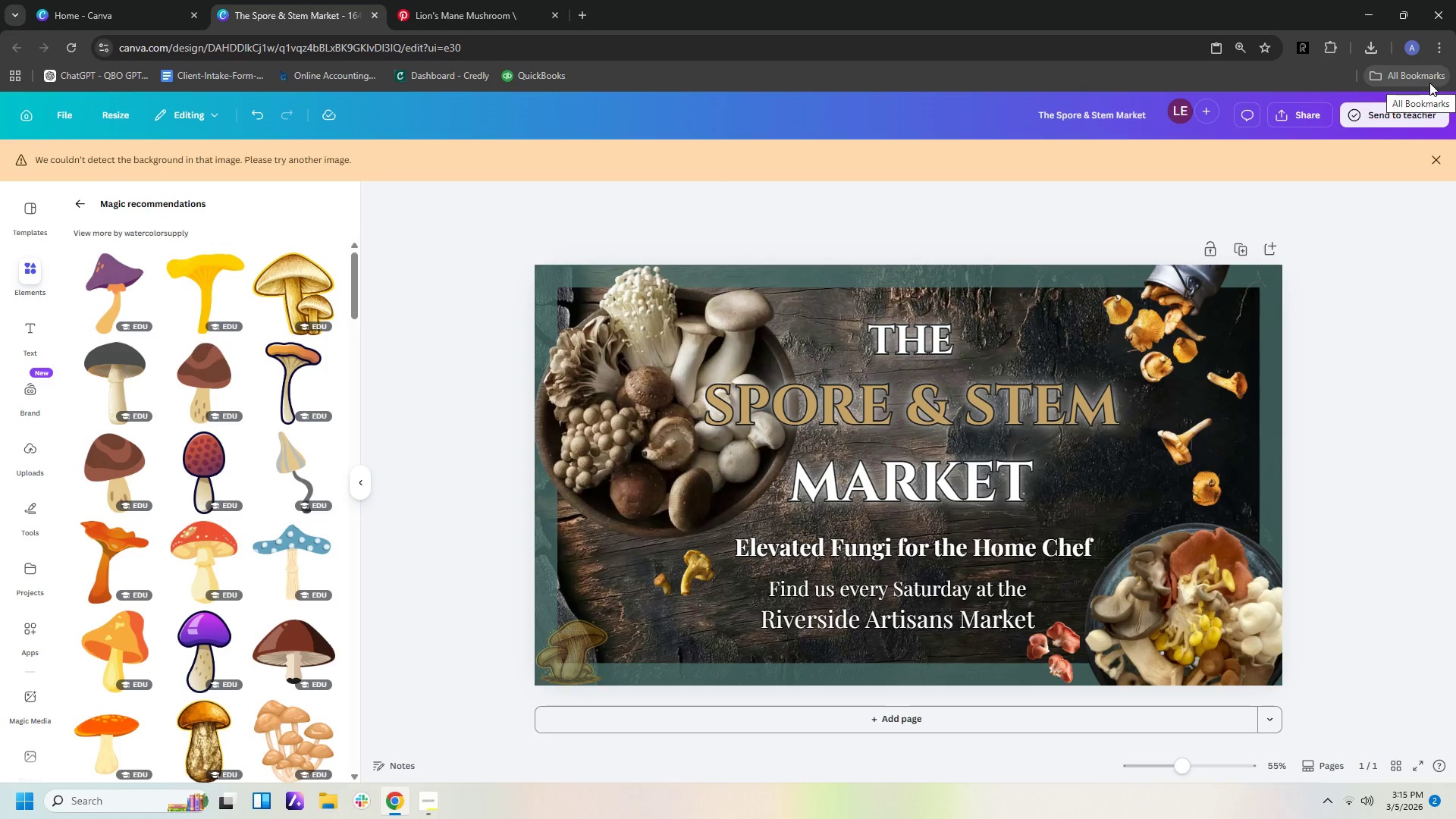 
wait(20.59)
 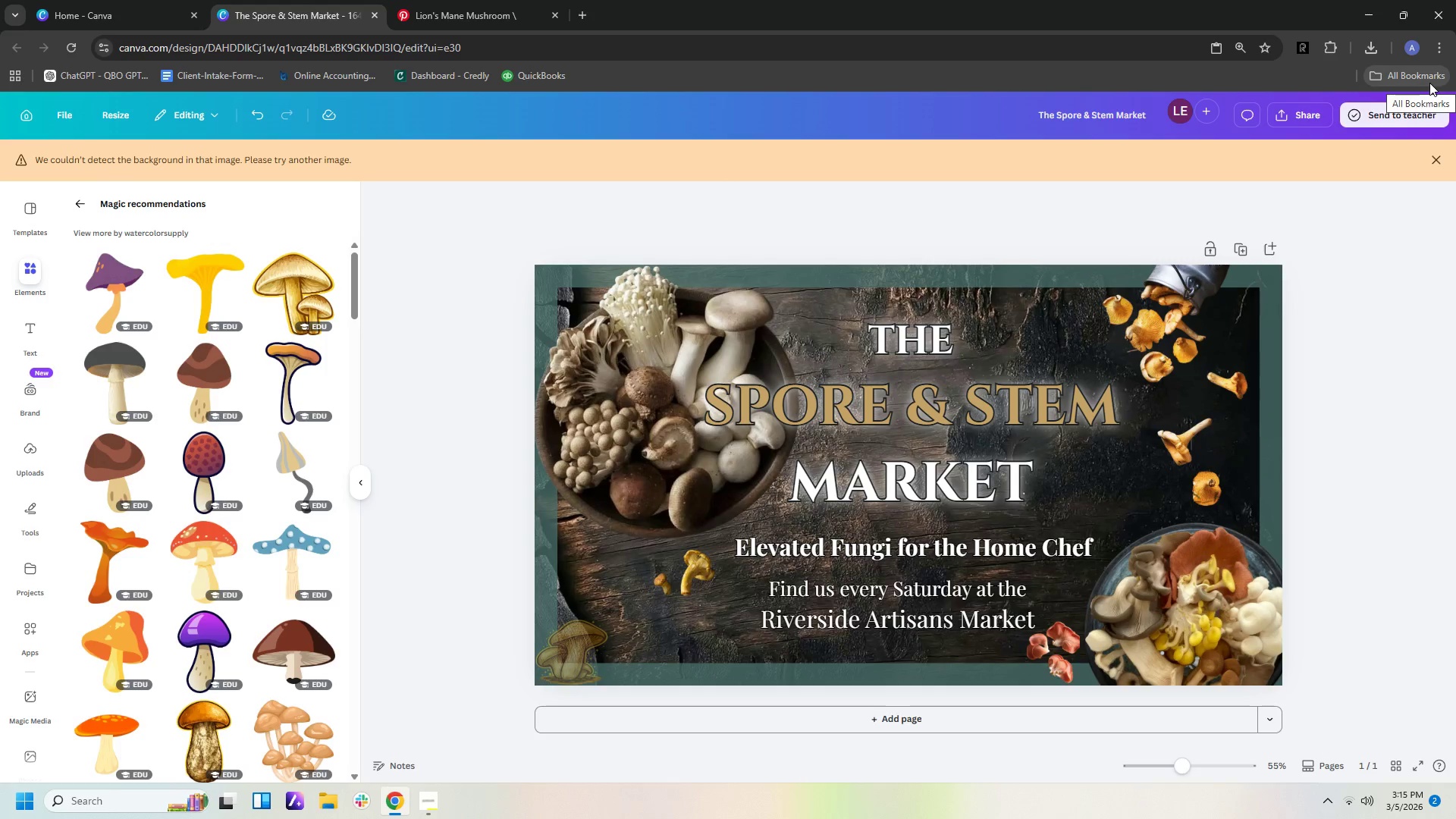 
left_click([1270, 425])
 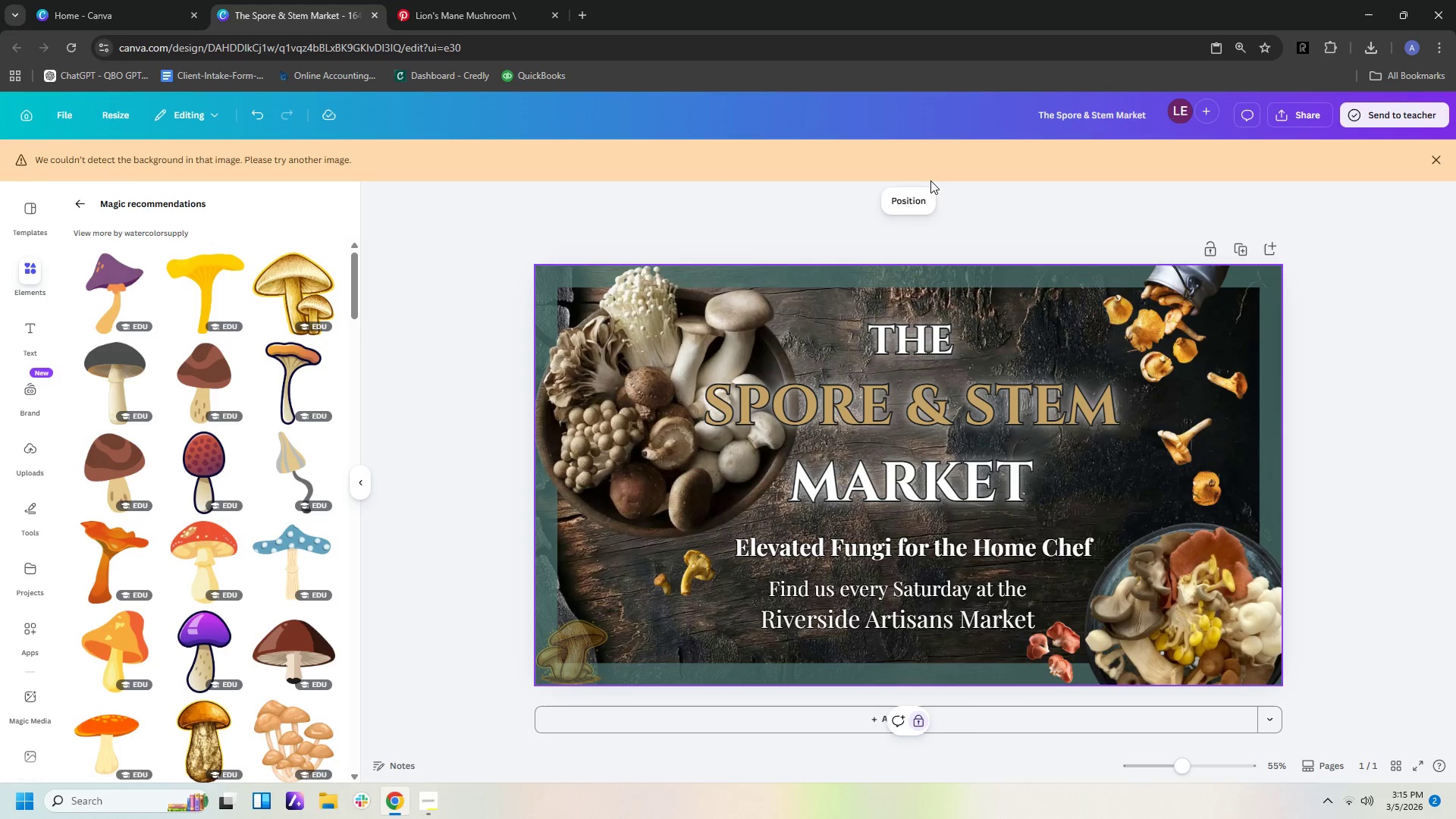 
left_click([928, 203])
 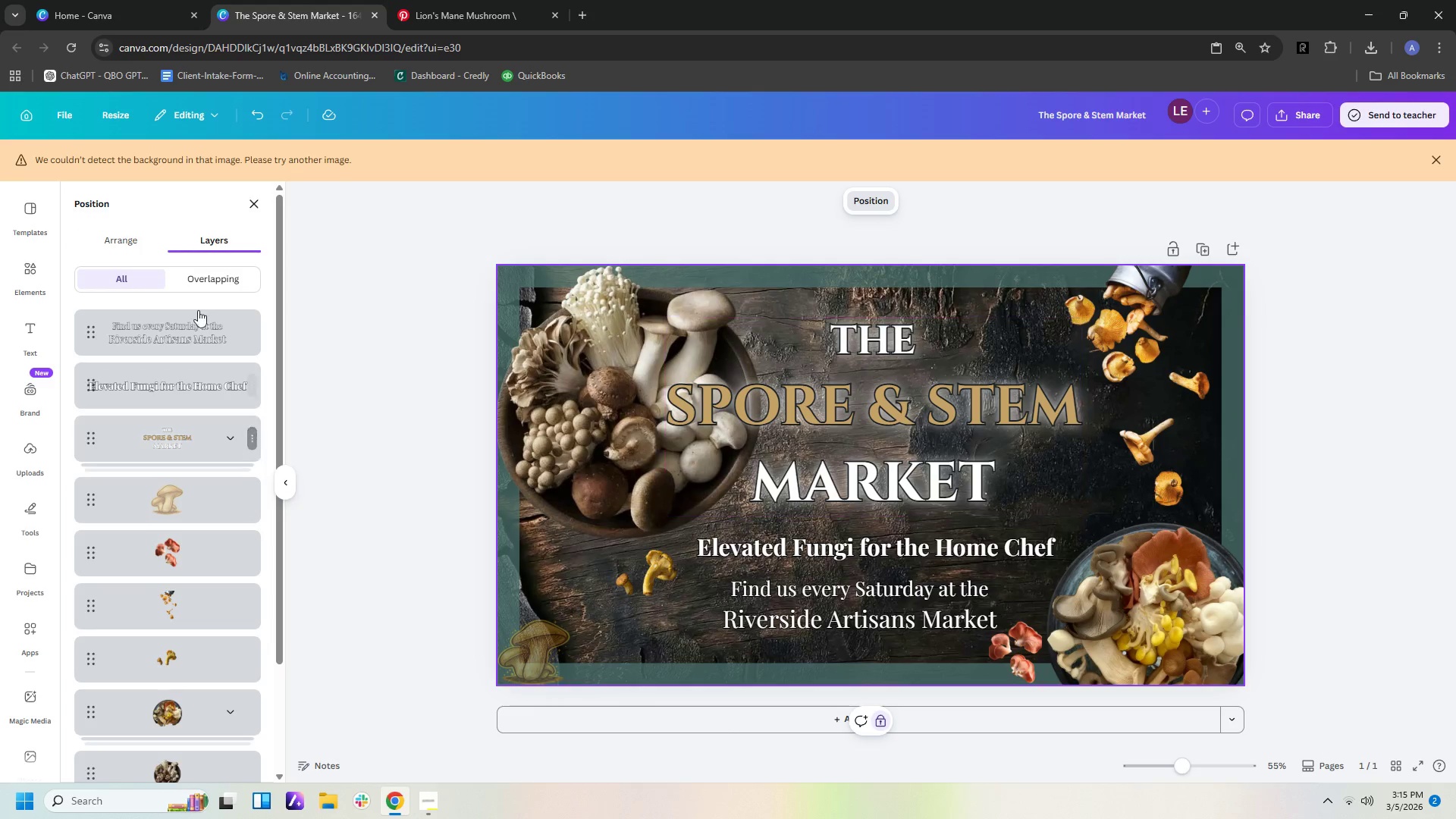 
scroll: coordinate [222, 607], scroll_direction: down, amount: 4.0
 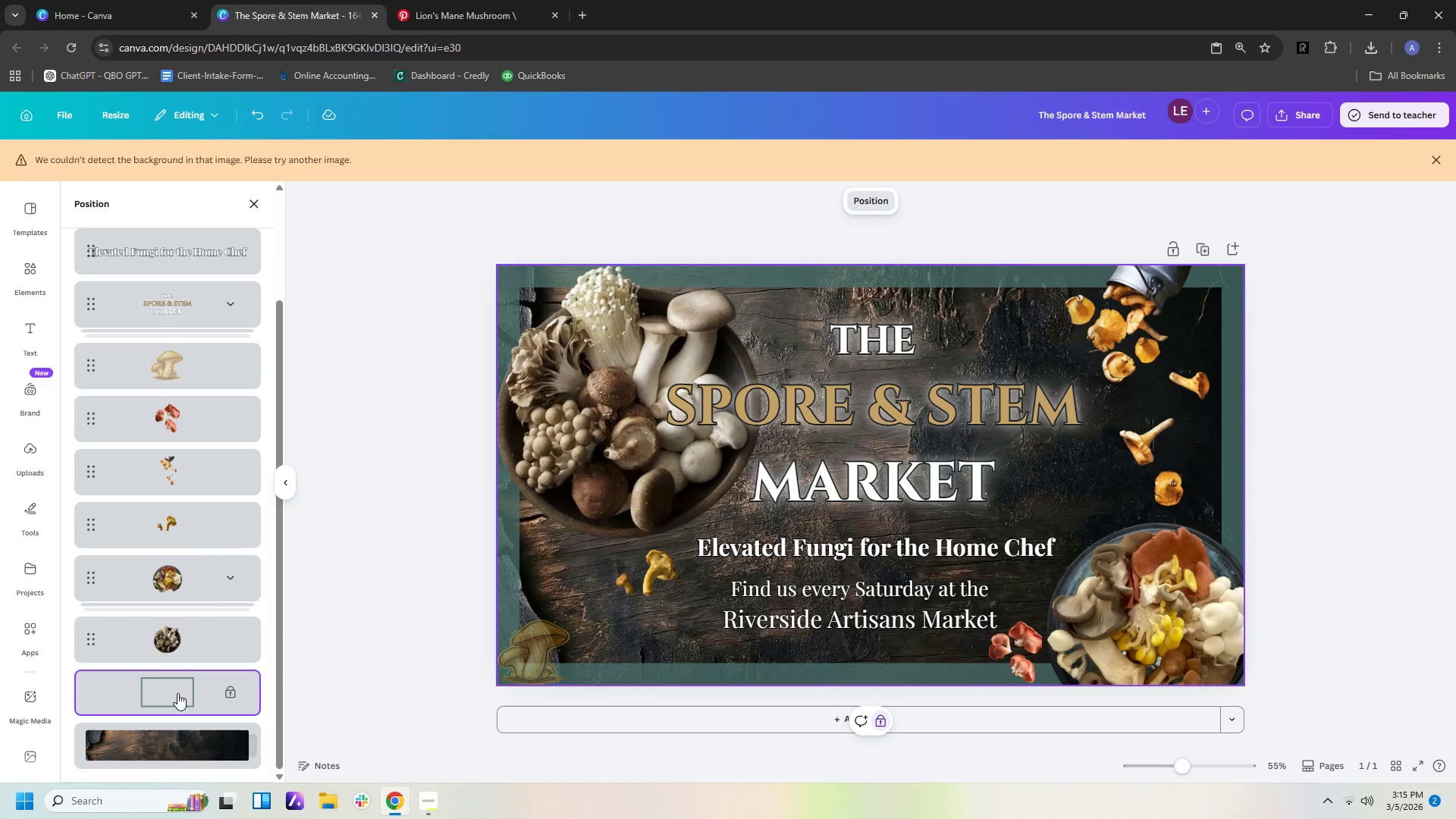 
left_click_drag(start_coordinate=[174, 688], to_coordinate=[180, 558])
 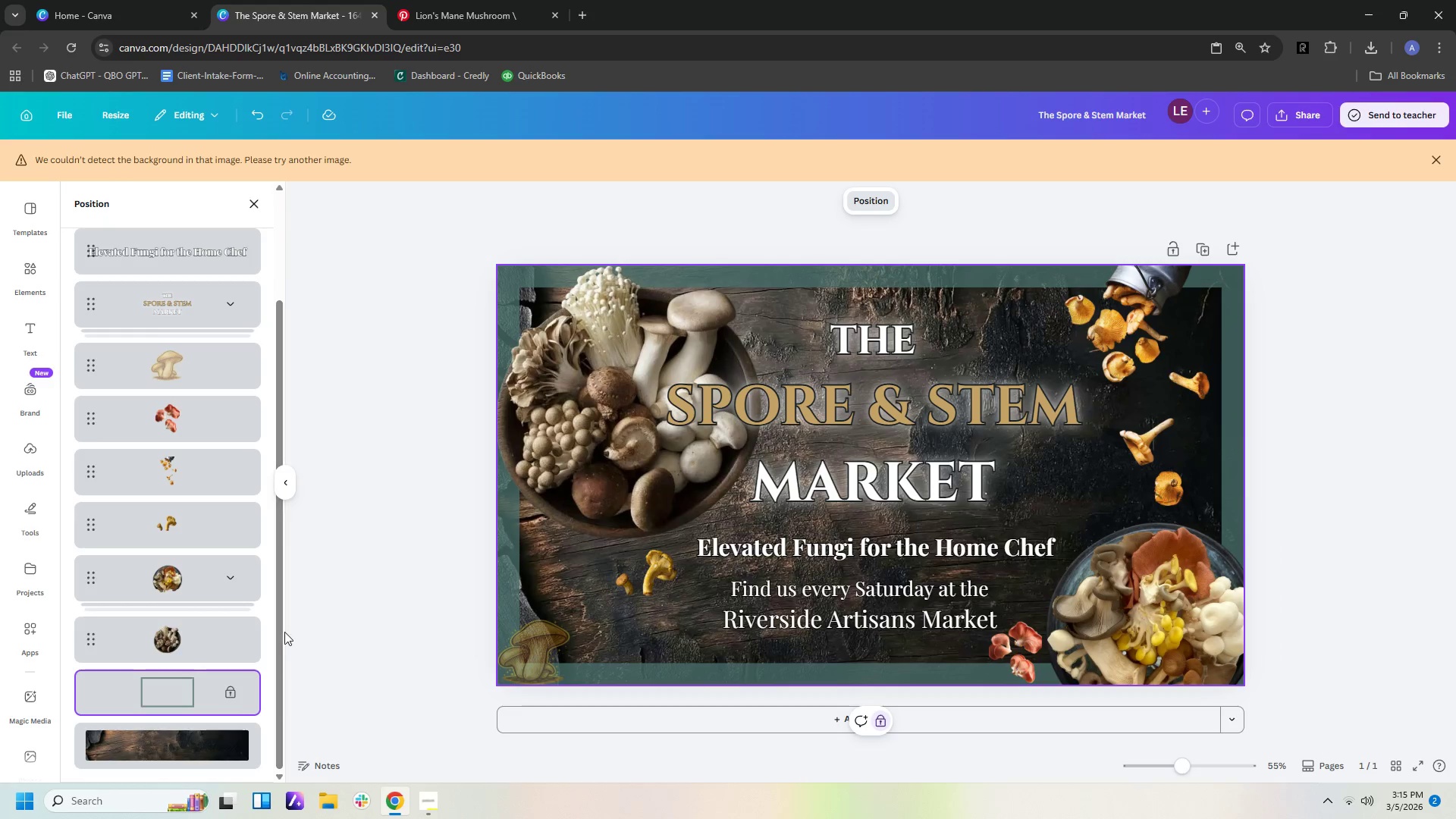 
left_click([234, 696])
 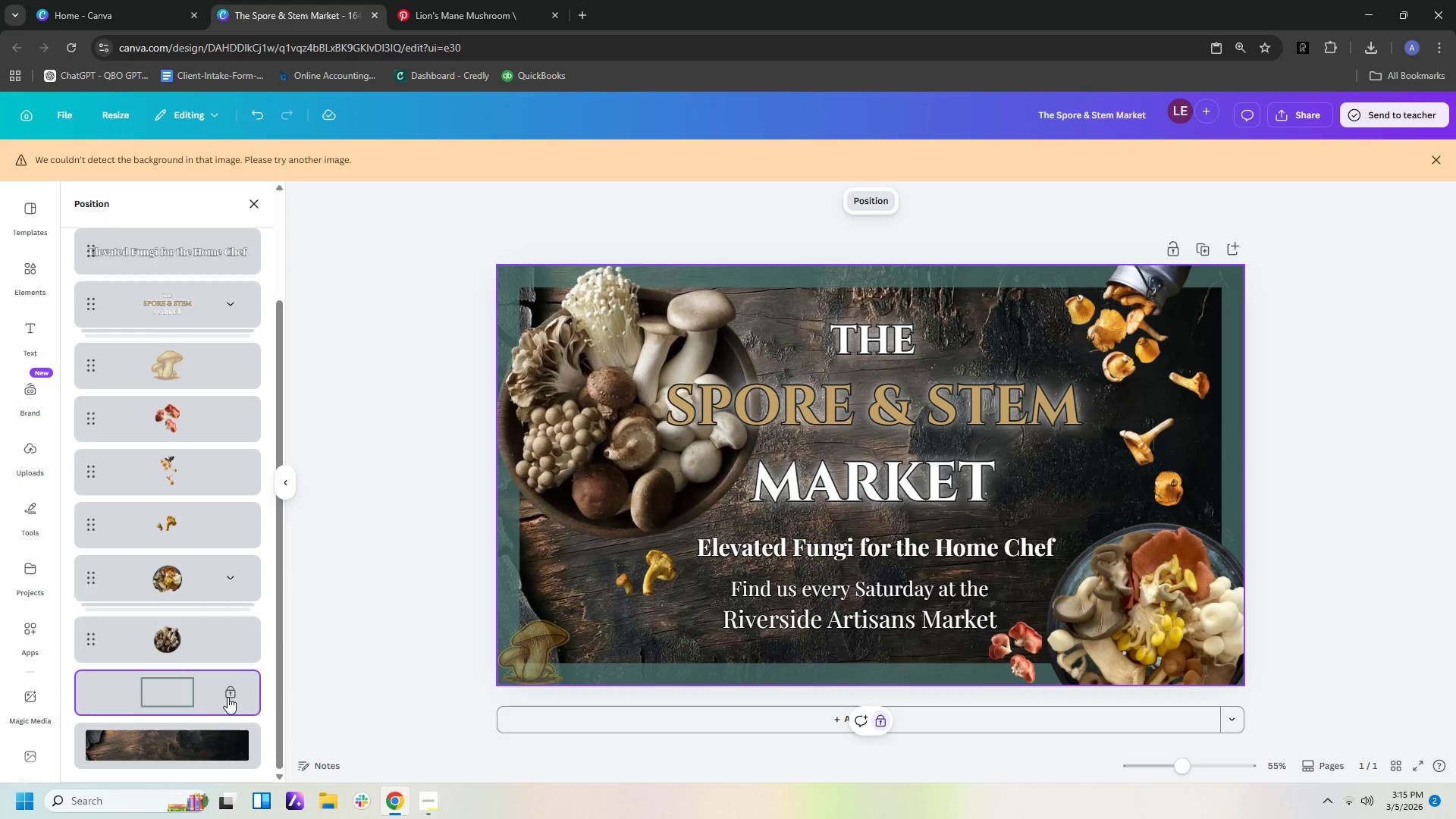 
left_click([228, 697])
 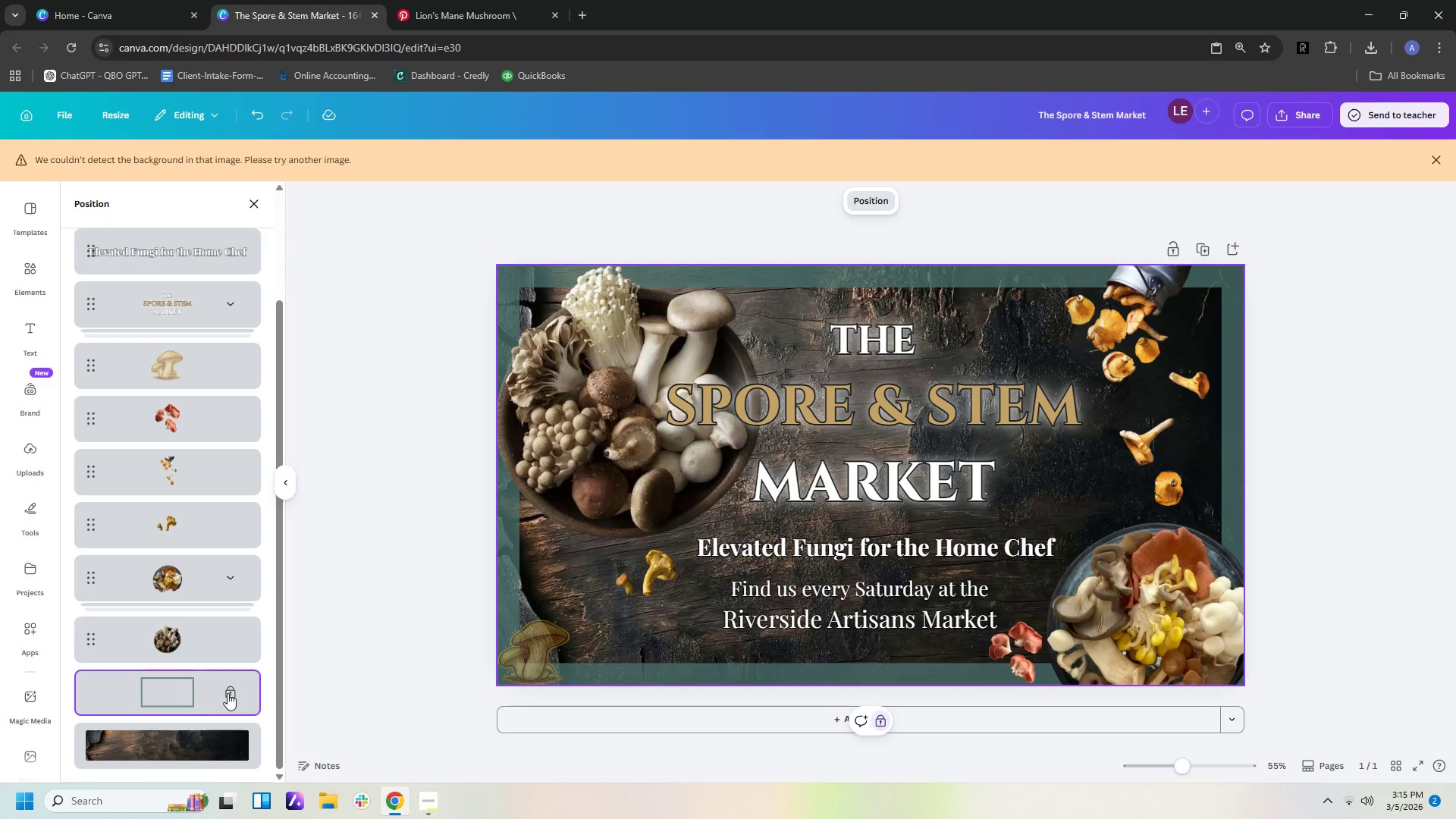 
left_click([228, 693])
 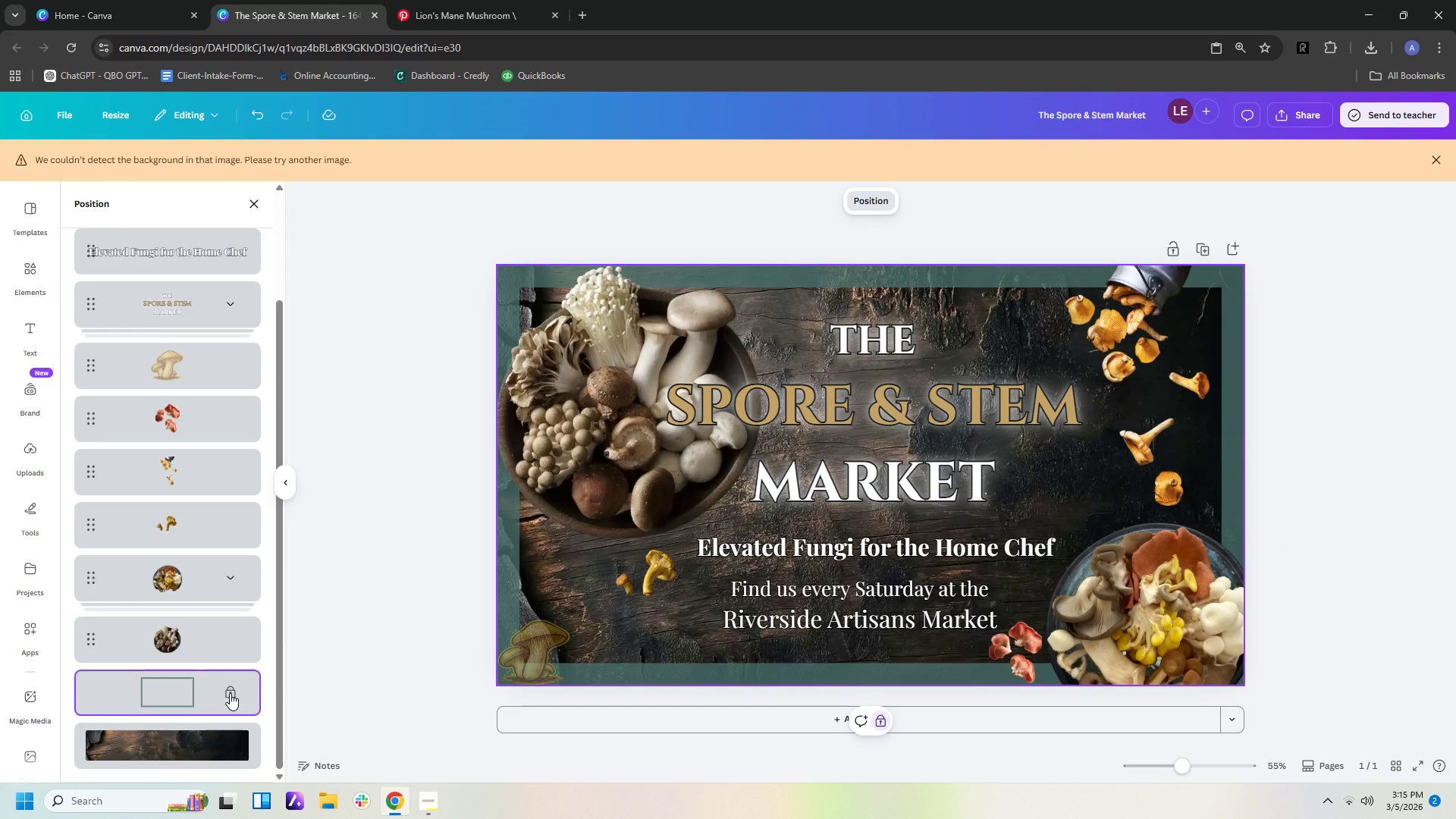 
triple_click([230, 693])
 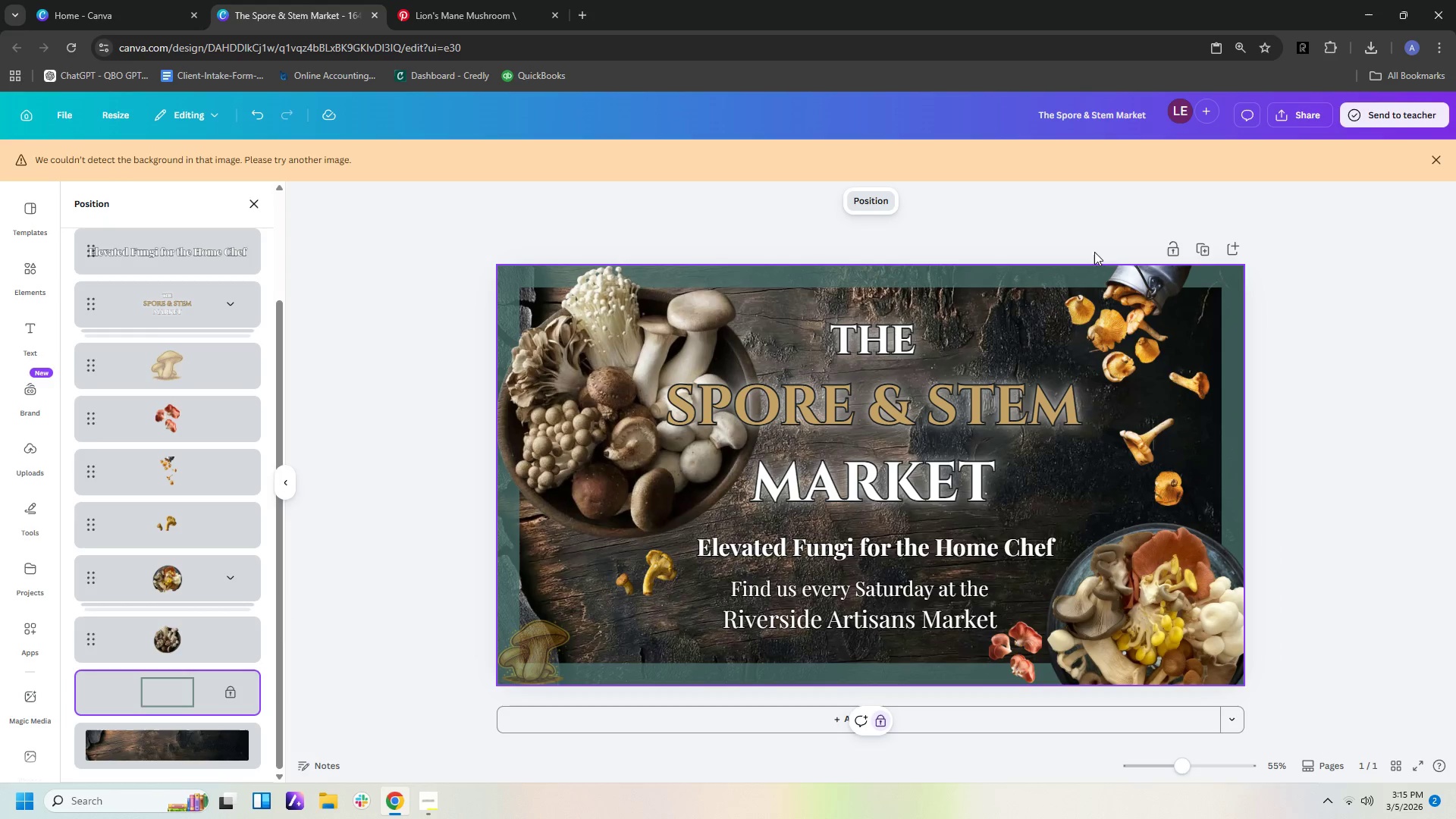 
left_click([1228, 284])
 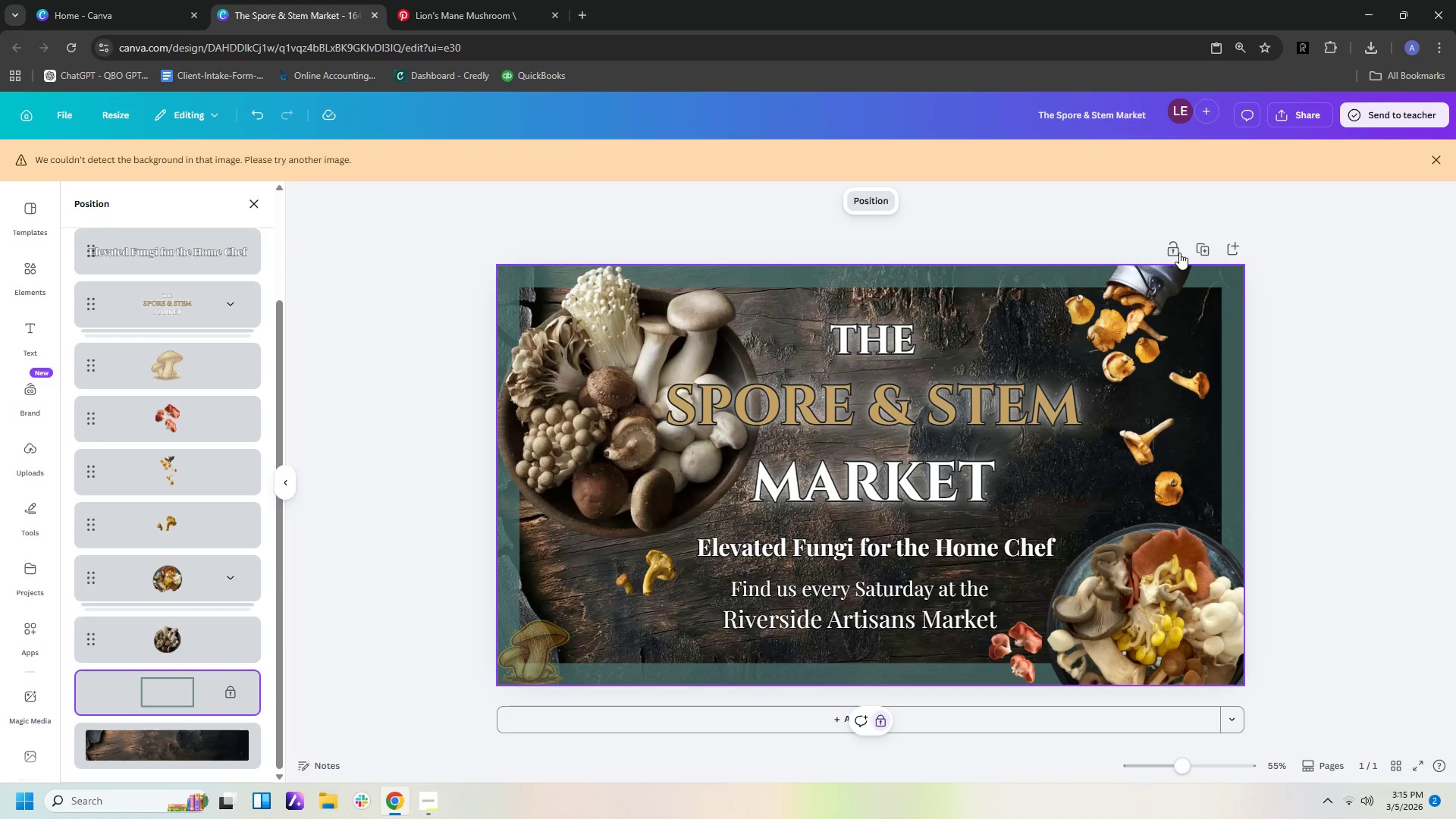 
left_click([1171, 251])
 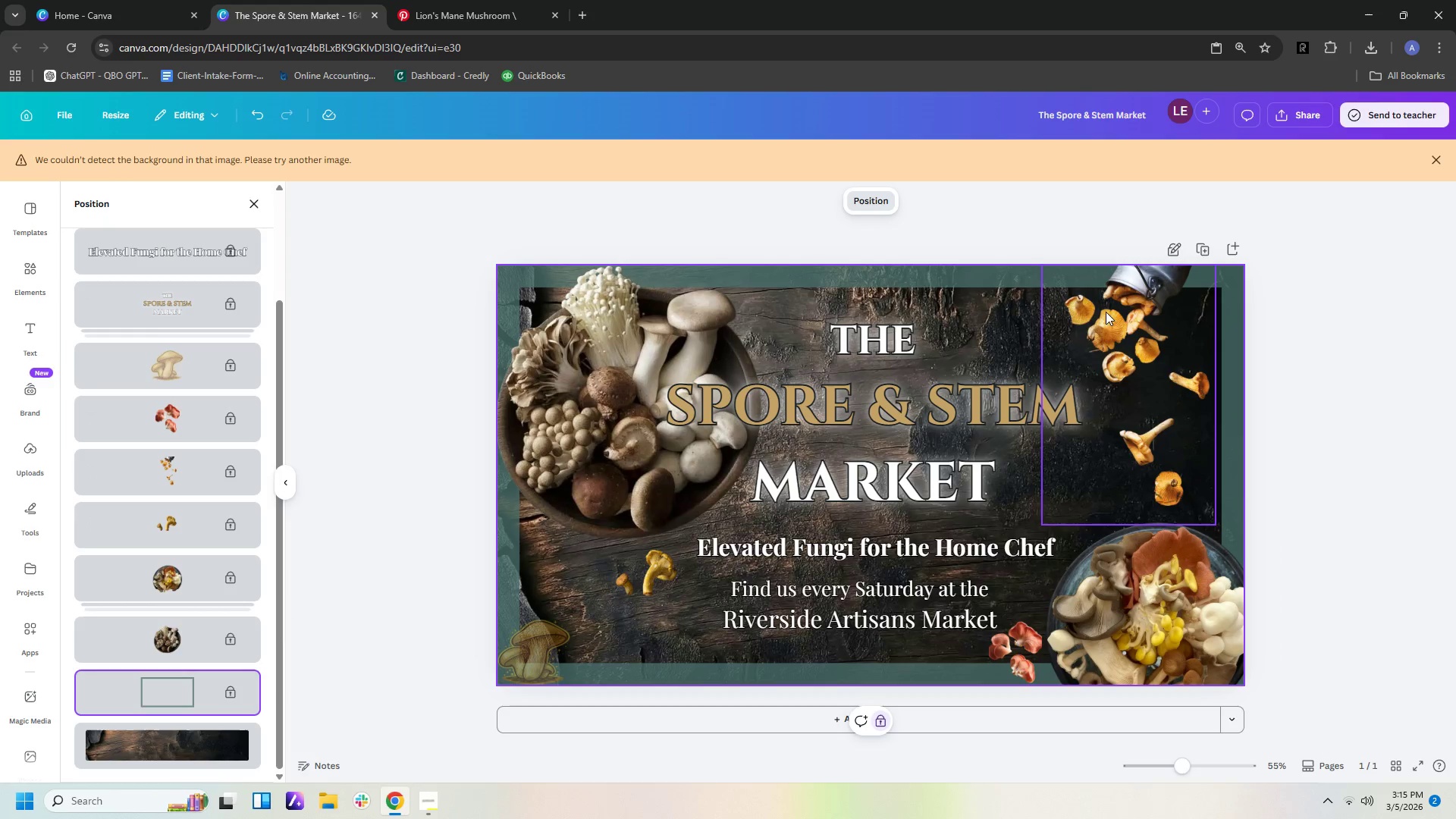 
left_click([1172, 253])
 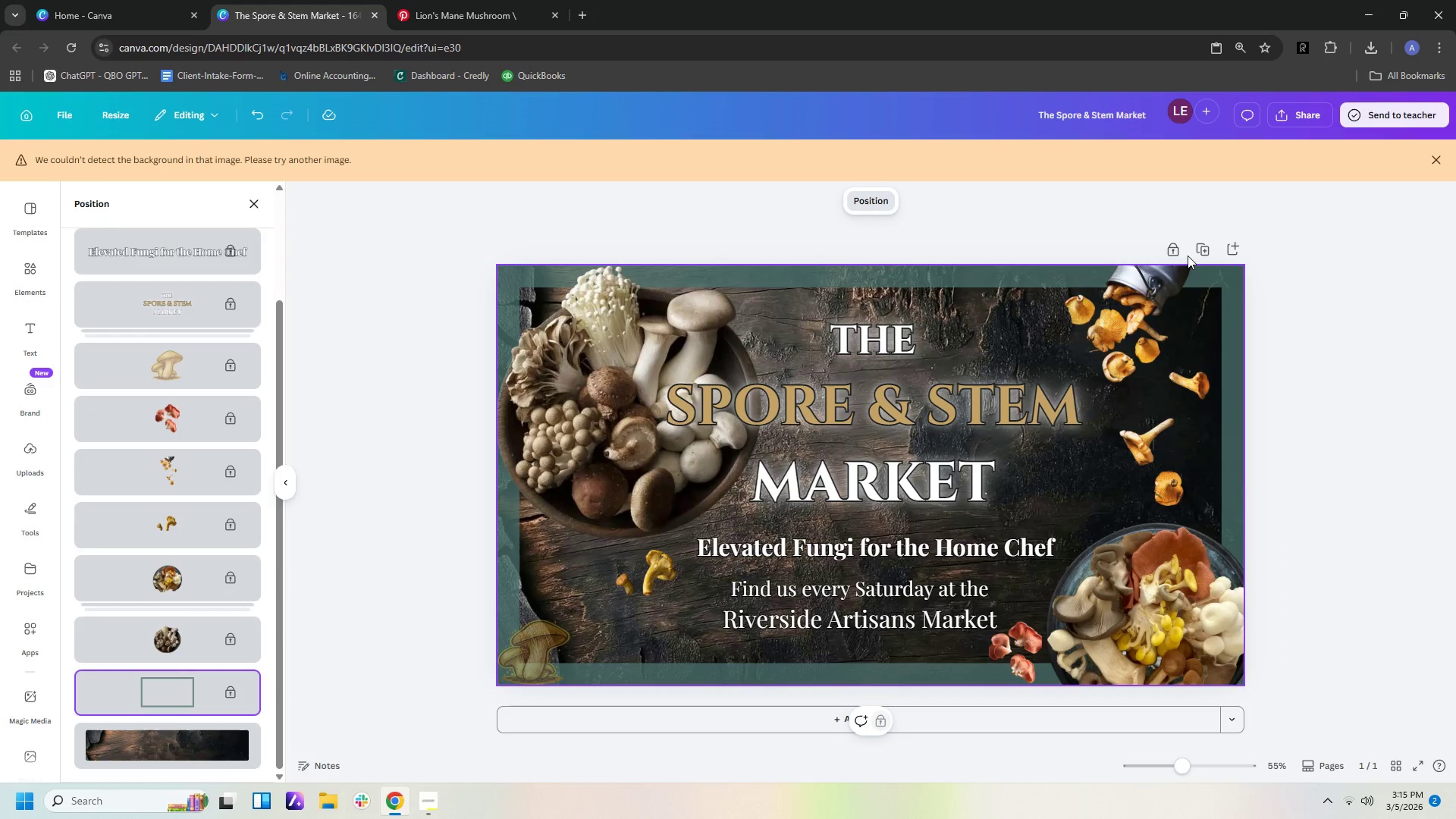 
left_click([1173, 253])
 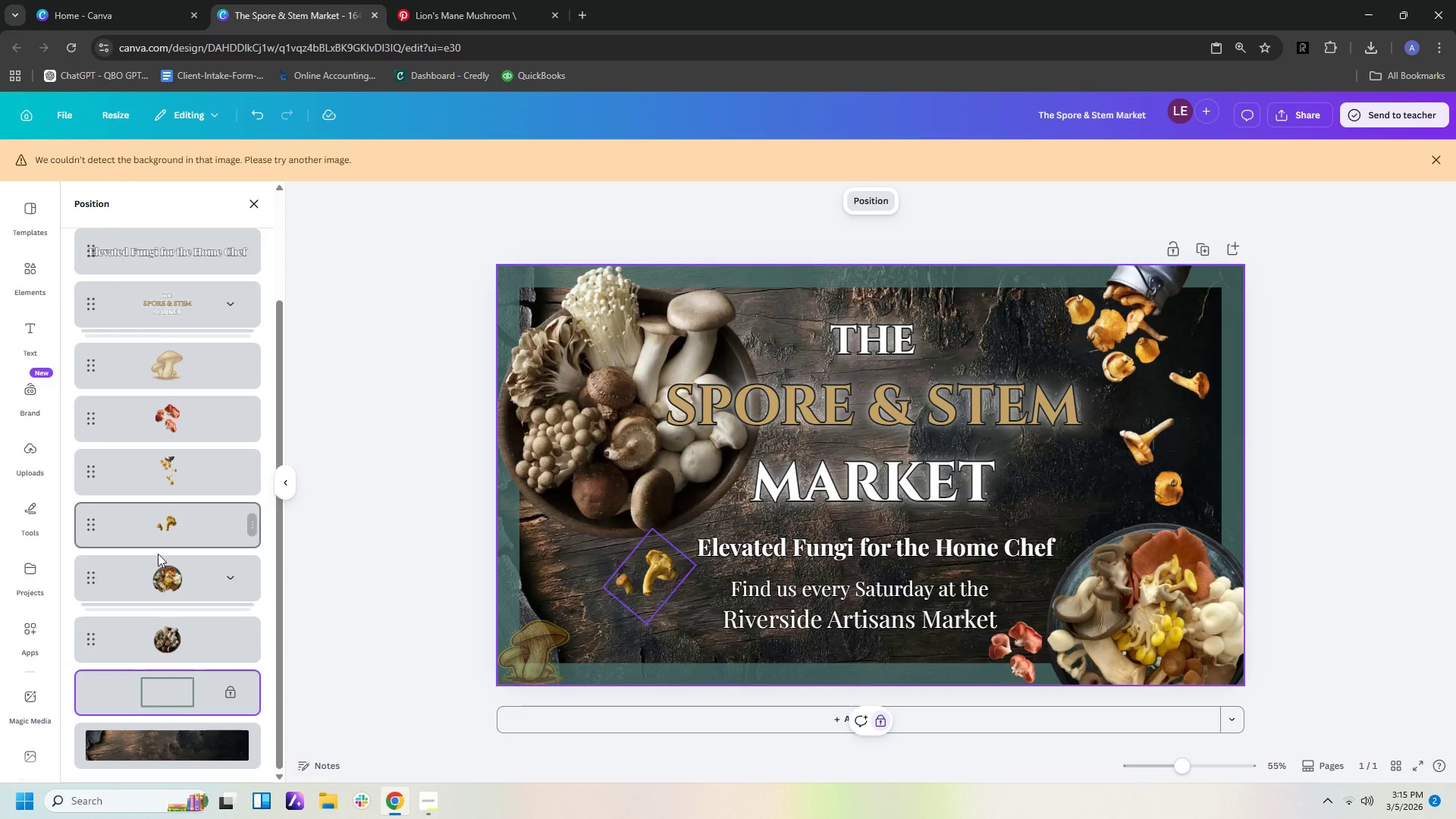 
left_click_drag(start_coordinate=[166, 694], to_coordinate=[177, 326])
 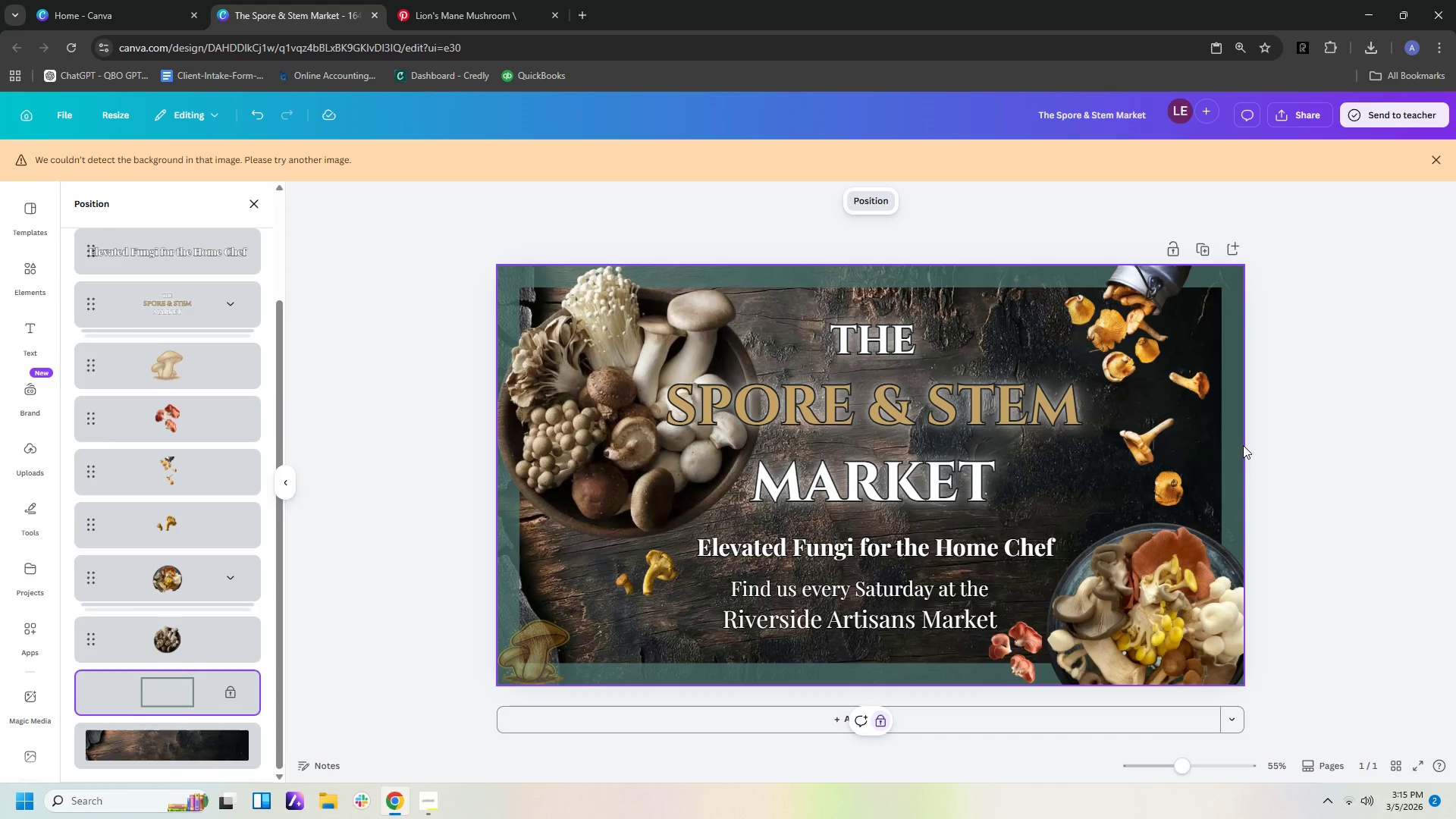 
left_click([1238, 443])
 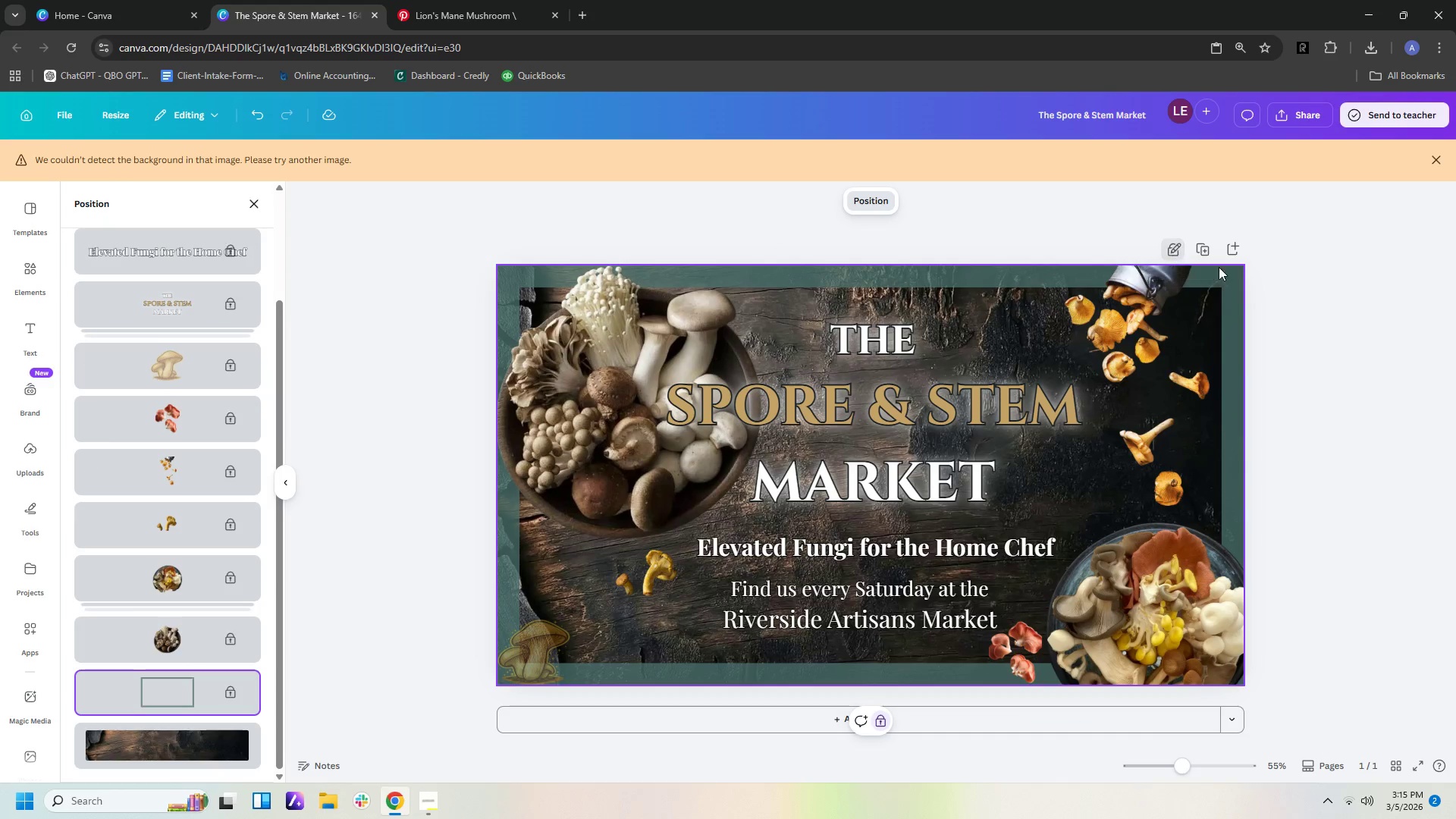 
double_click([1331, 299])
 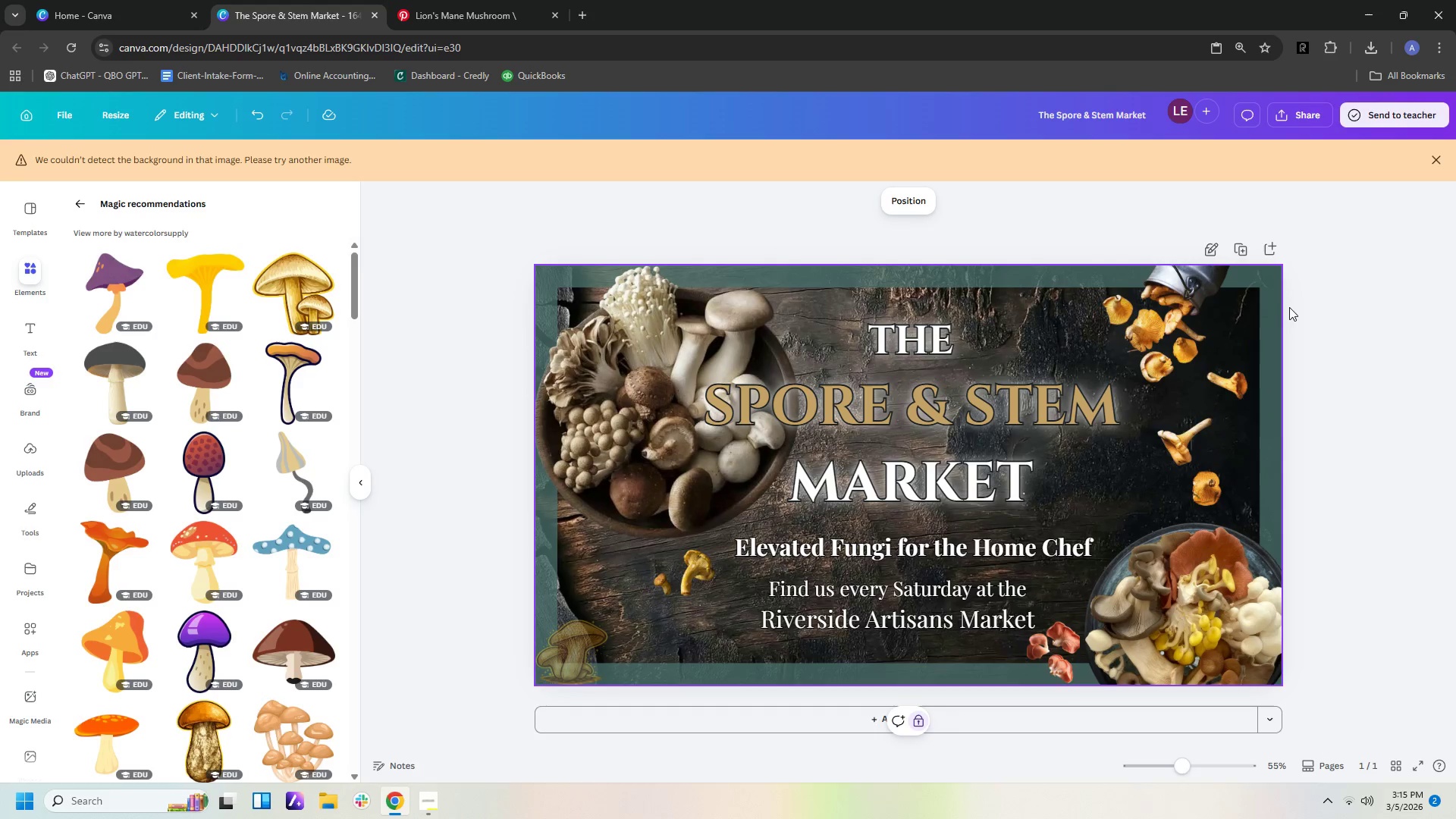 
left_click([1270, 306])
 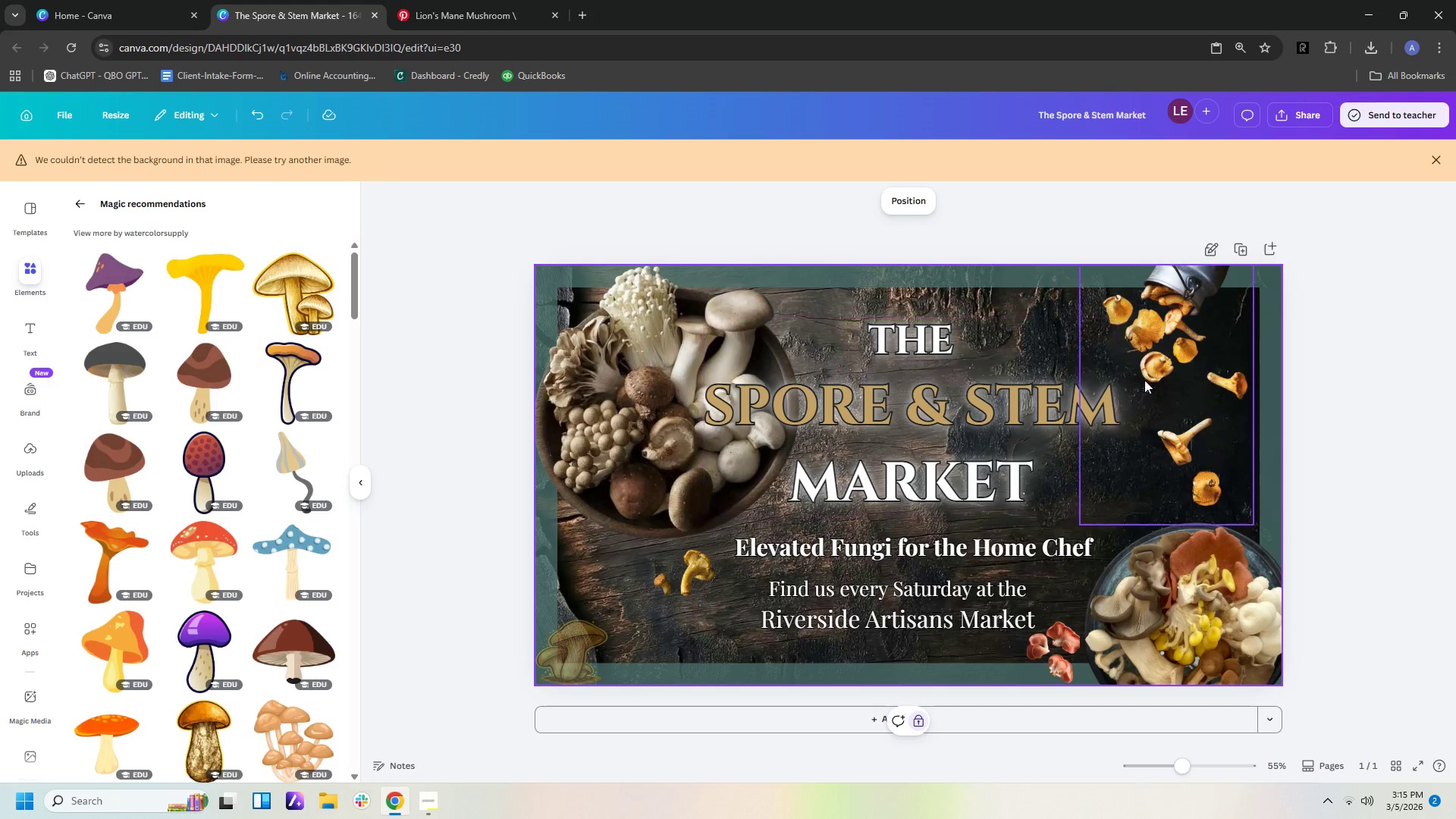 
left_click([1279, 429])
 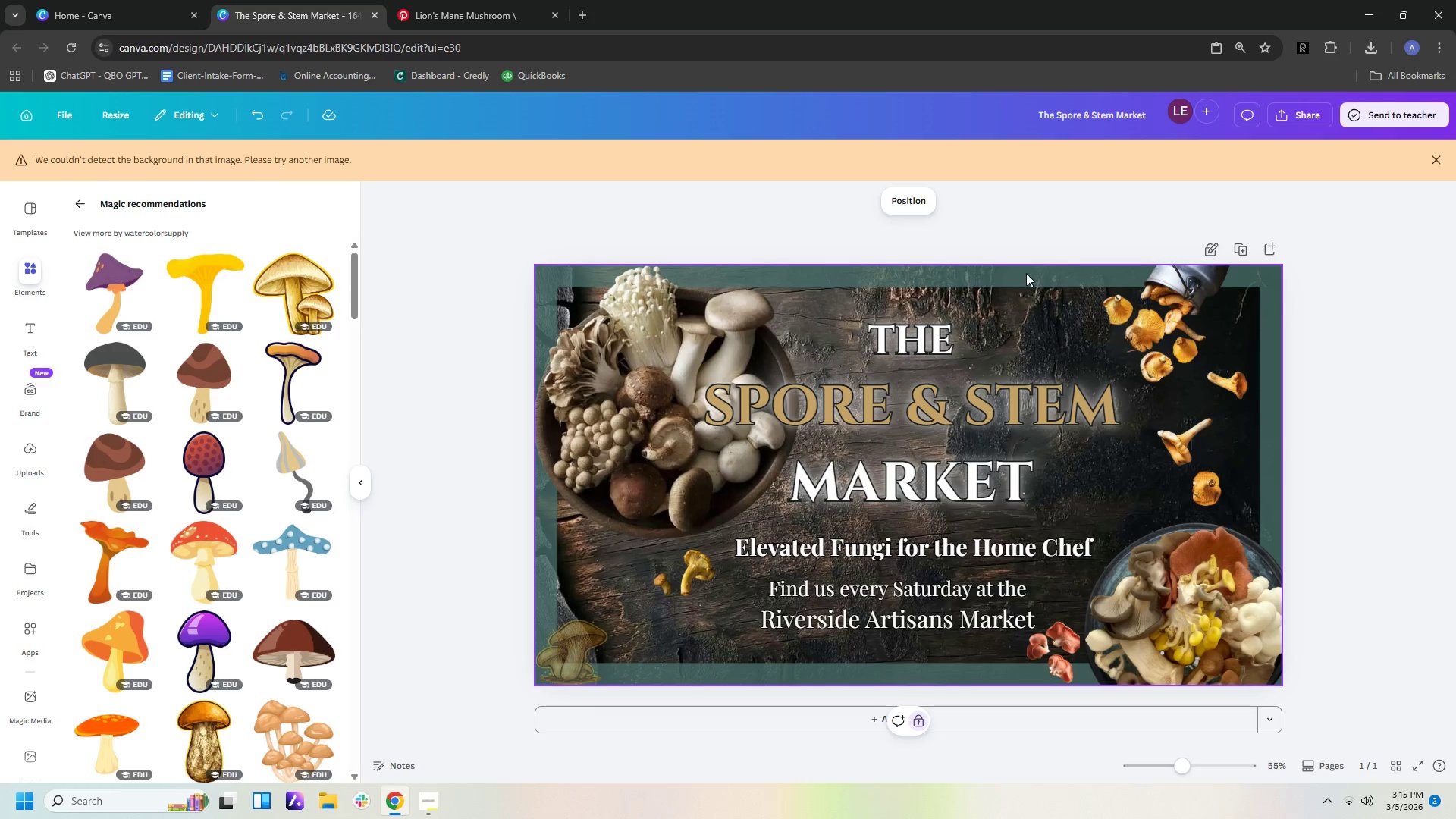 
double_click([1026, 273])
 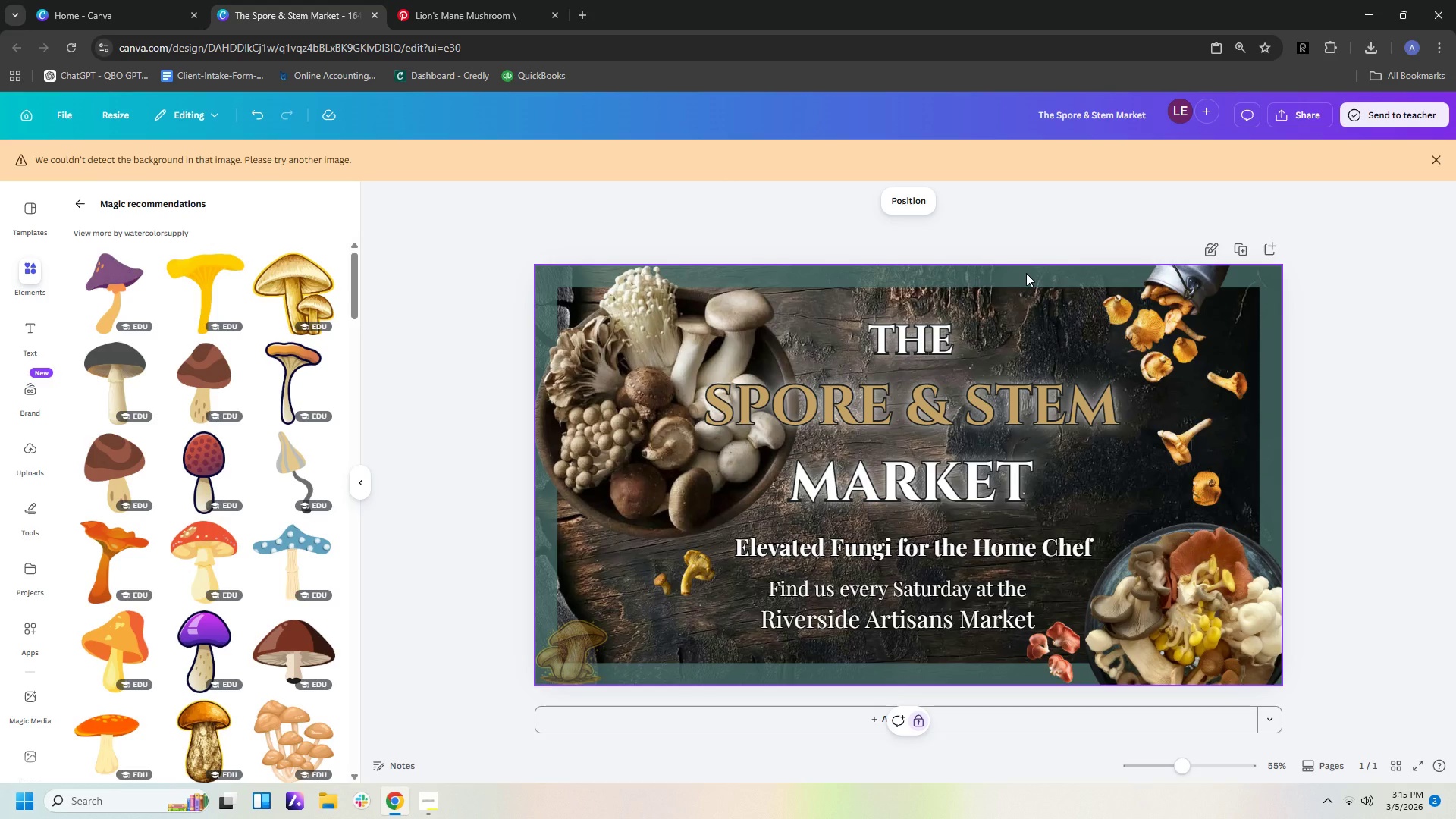 
triple_click([1026, 273])
 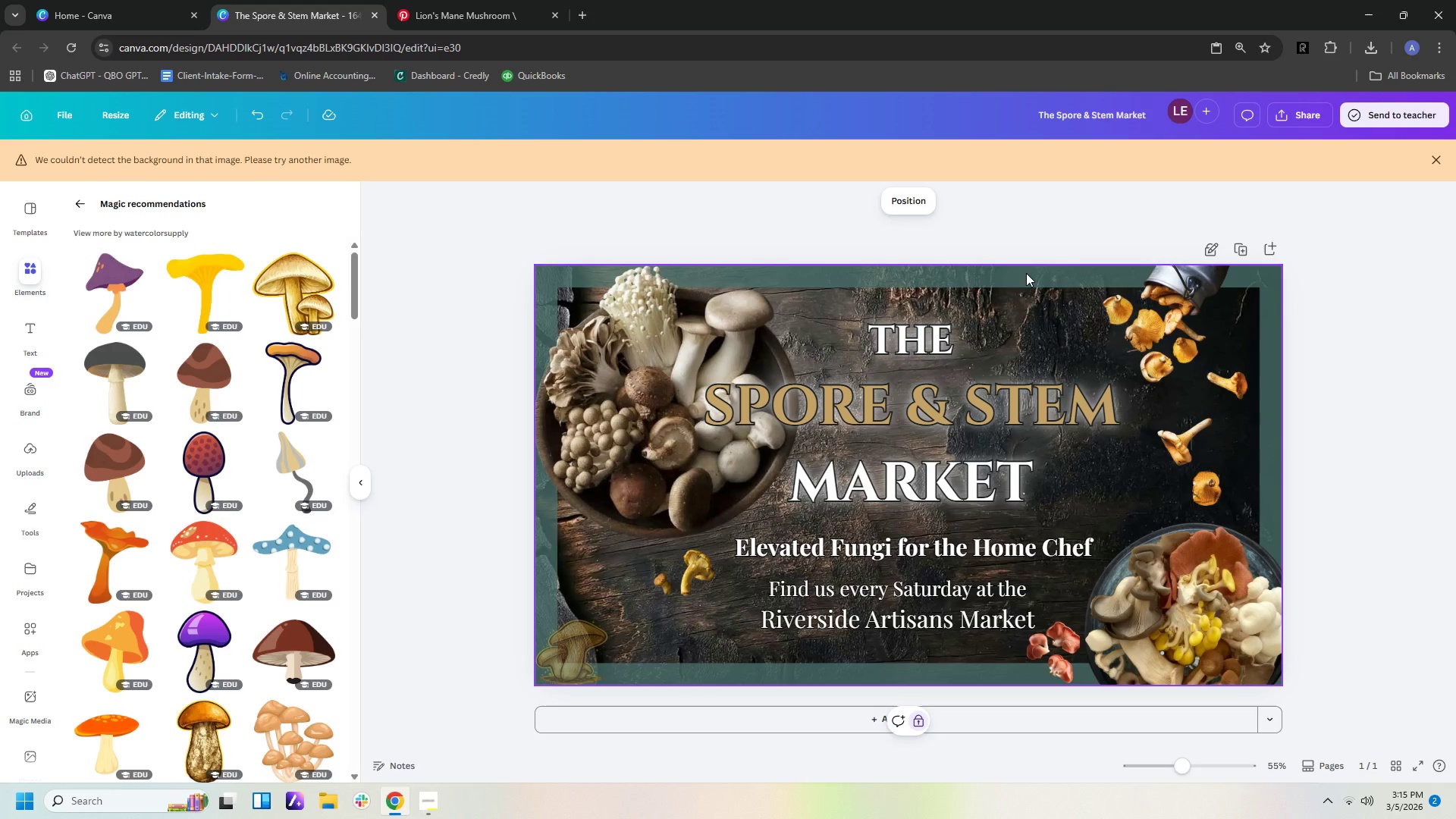 
triple_click([1026, 273])
 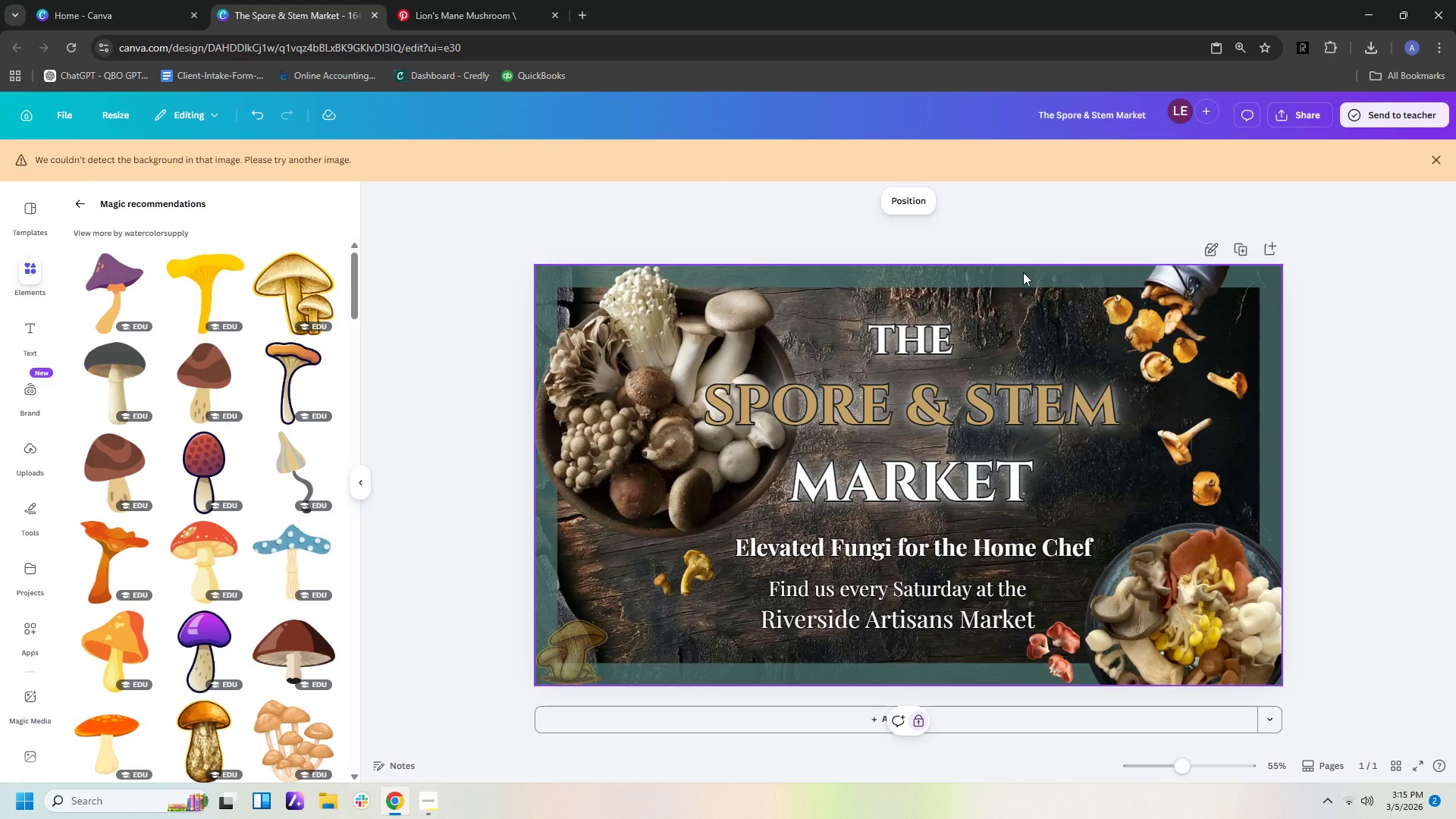 
scroll: coordinate [1023, 272], scroll_direction: up, amount: 2.0
 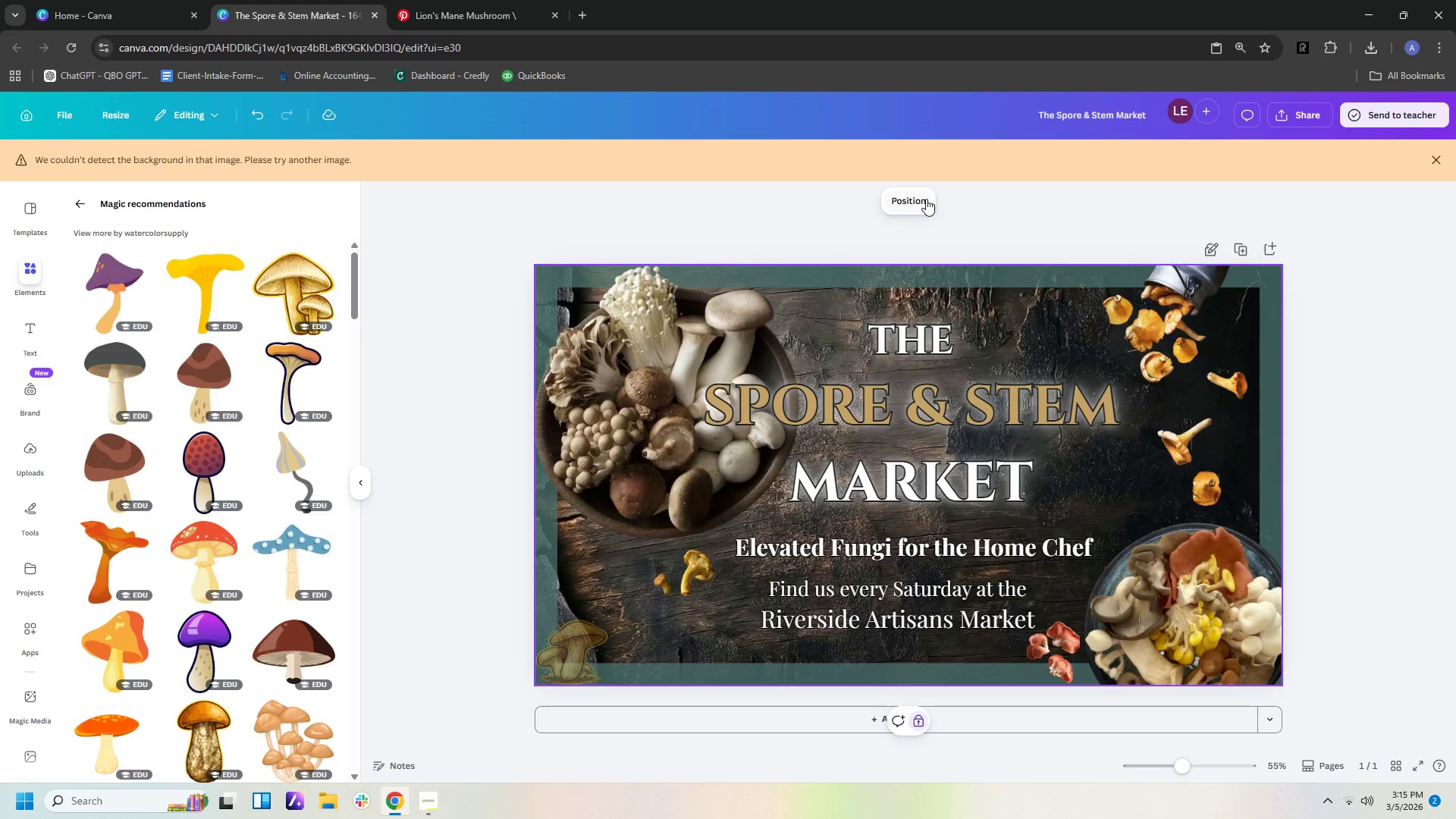 
left_click([923, 198])
 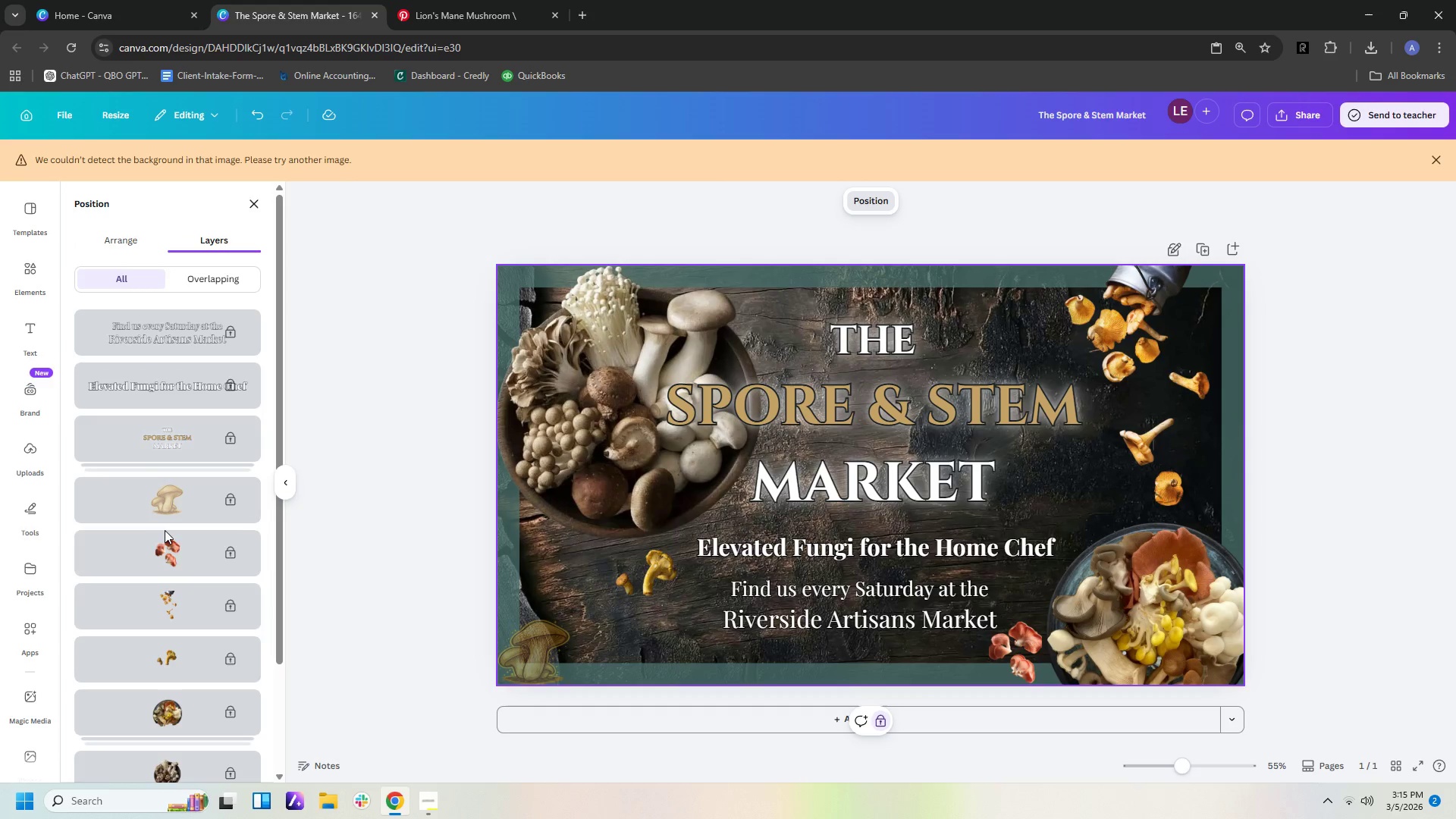 
scroll: coordinate [182, 698], scroll_direction: down, amount: 5.0
 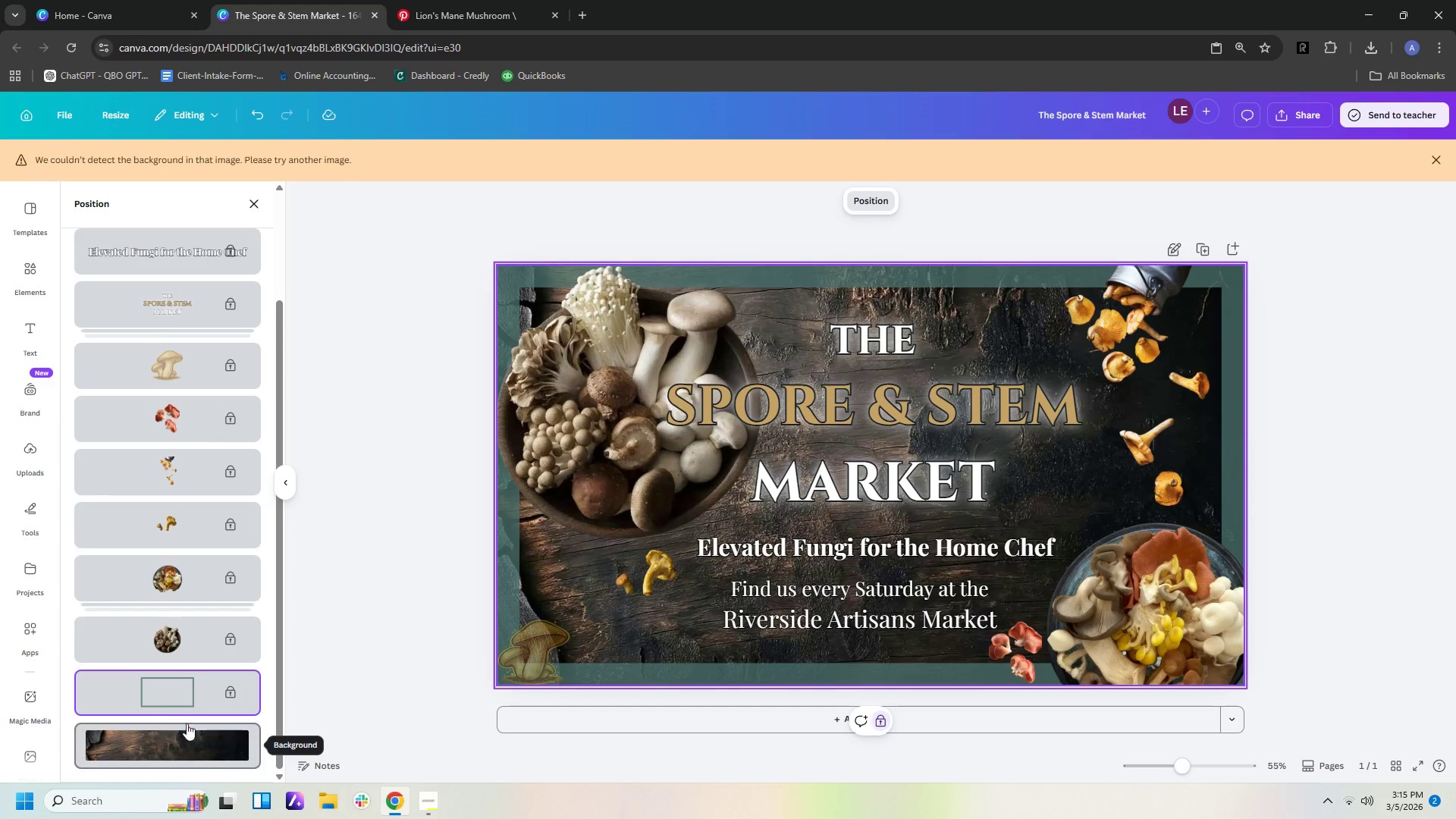 
left_click_drag(start_coordinate=[190, 695], to_coordinate=[190, 565])
 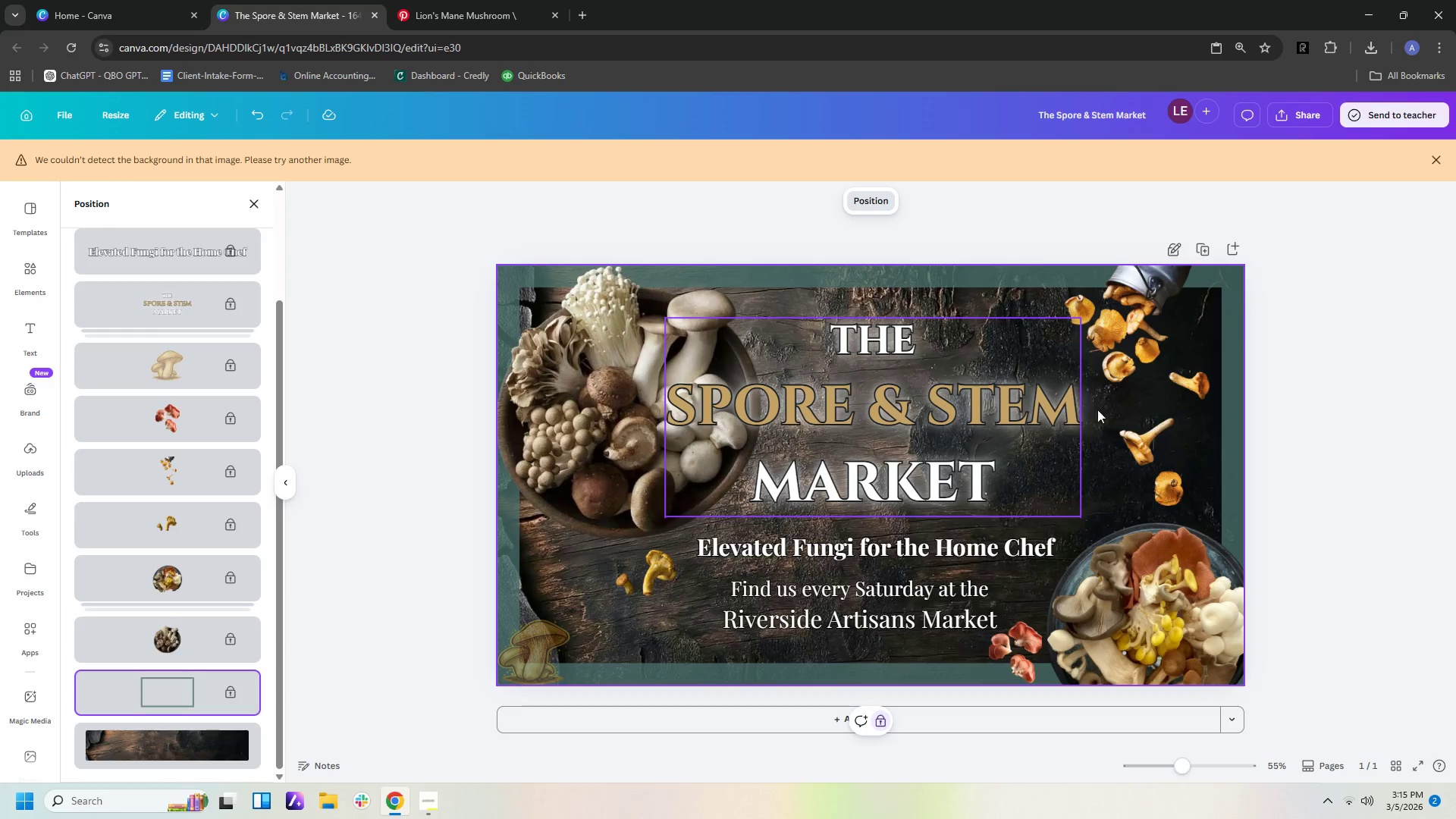 
left_click([1349, 439])
 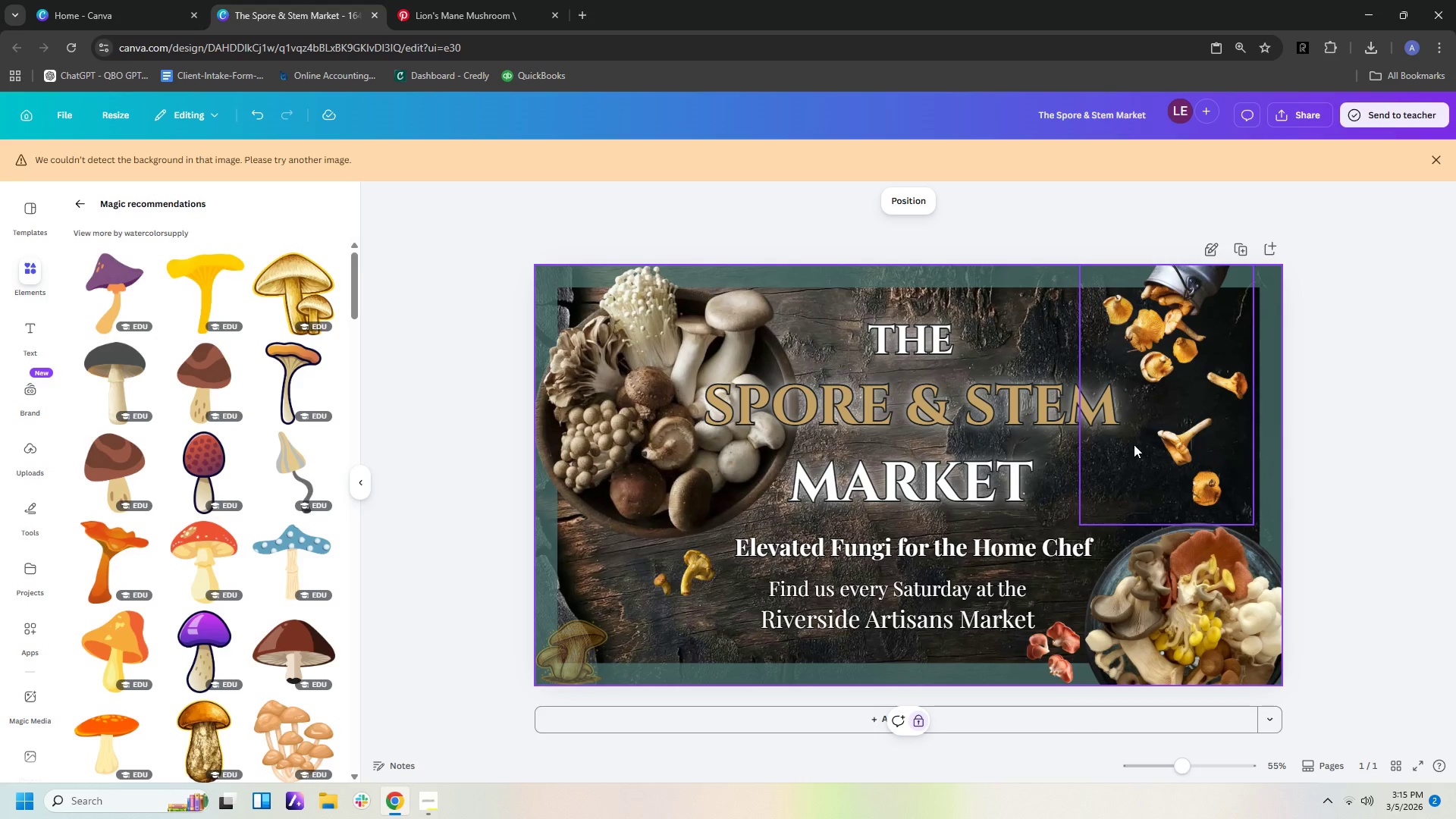 
left_click([1178, 573])
 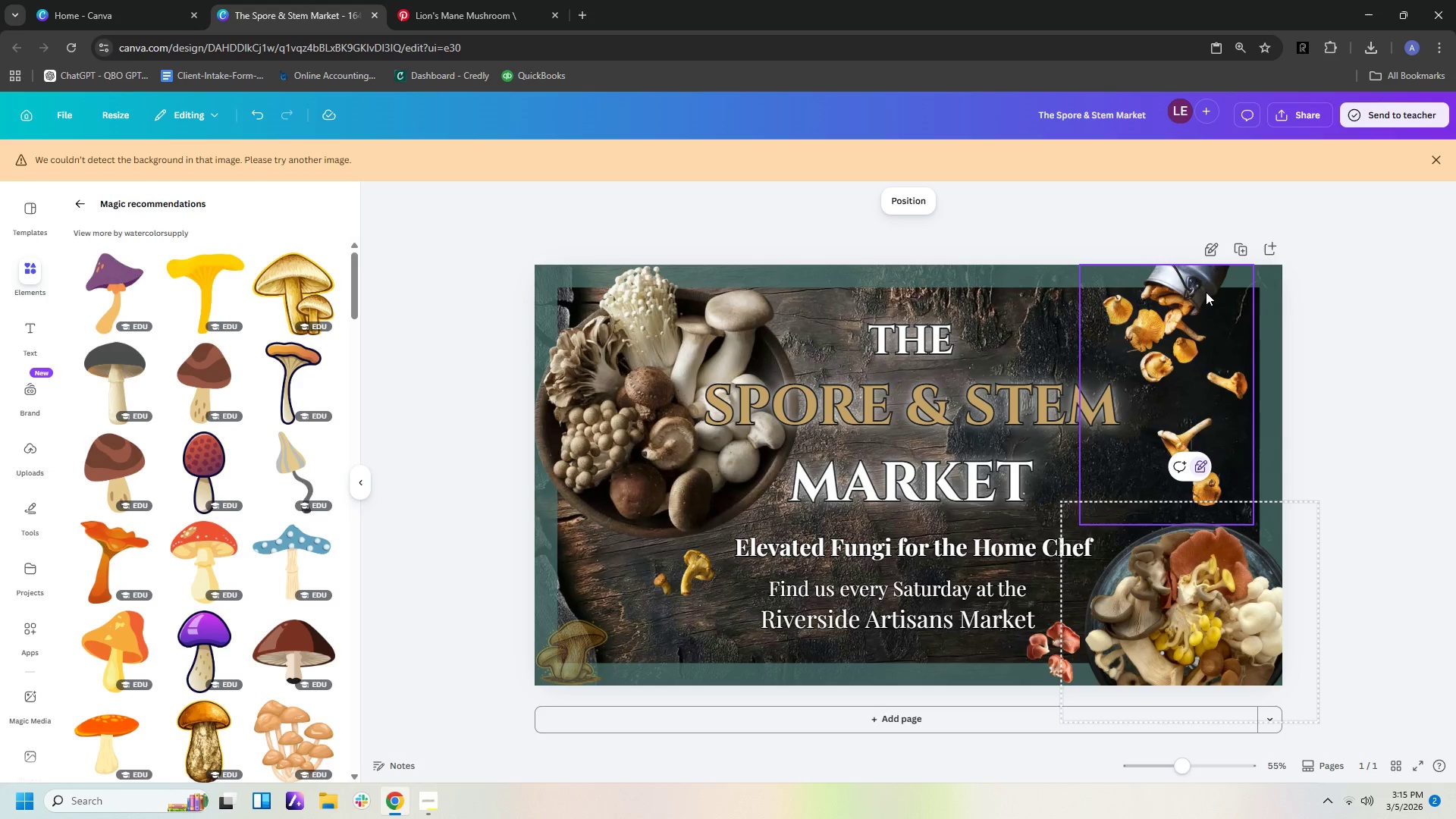 
left_click([1455, 285])
 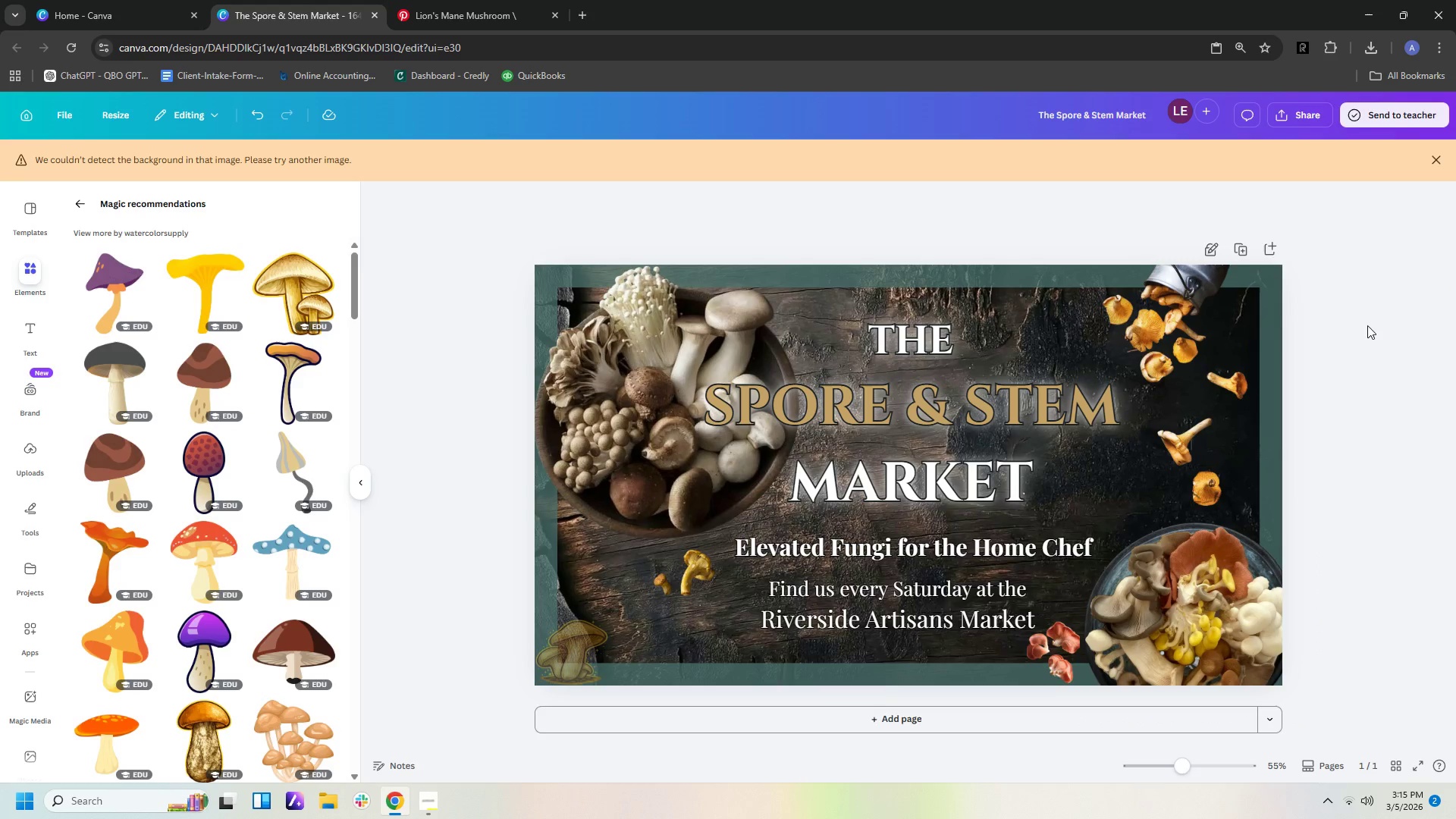 
scroll: coordinate [1221, 279], scroll_direction: up, amount: 3.0
 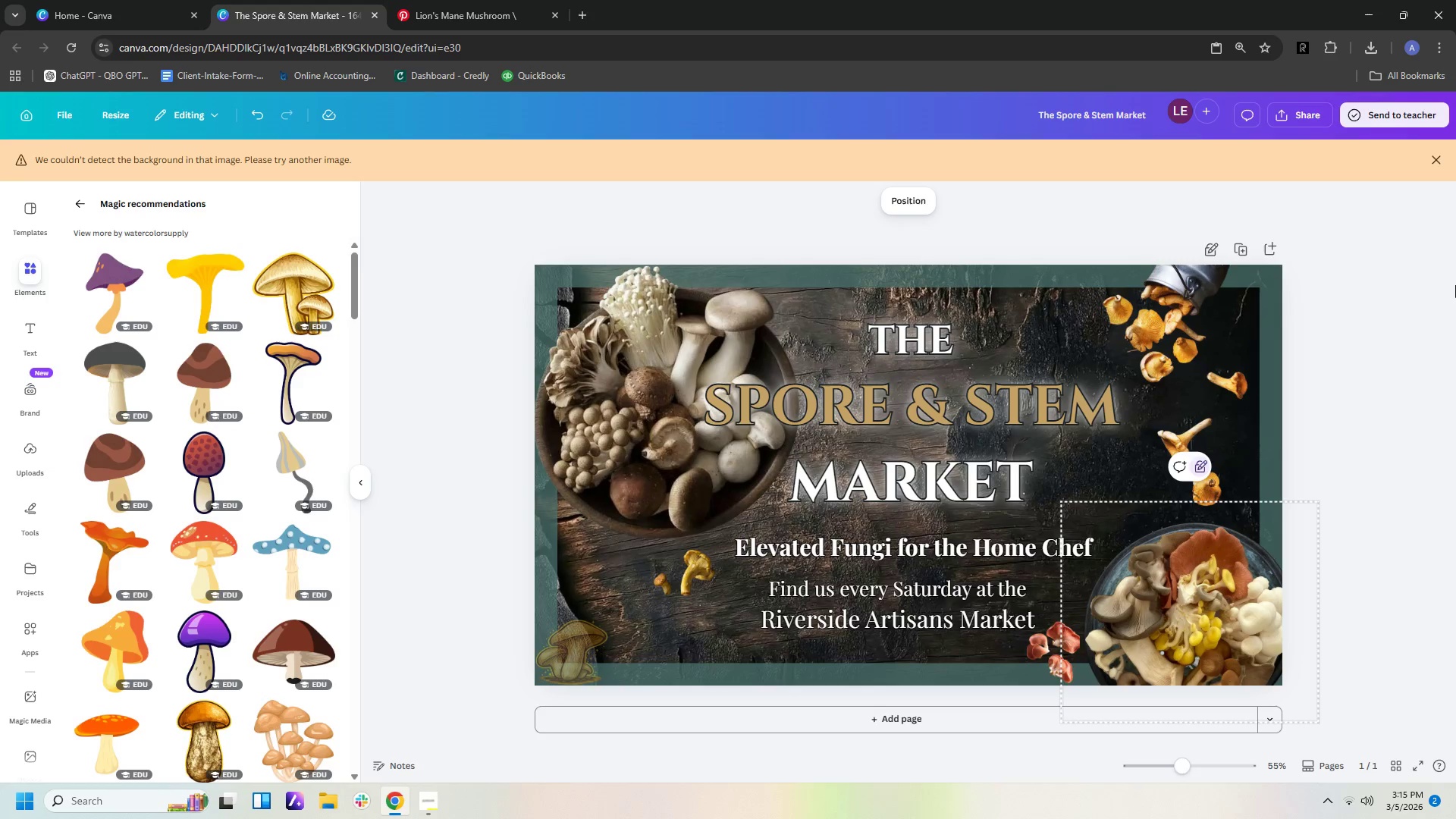 
double_click([1363, 331])
 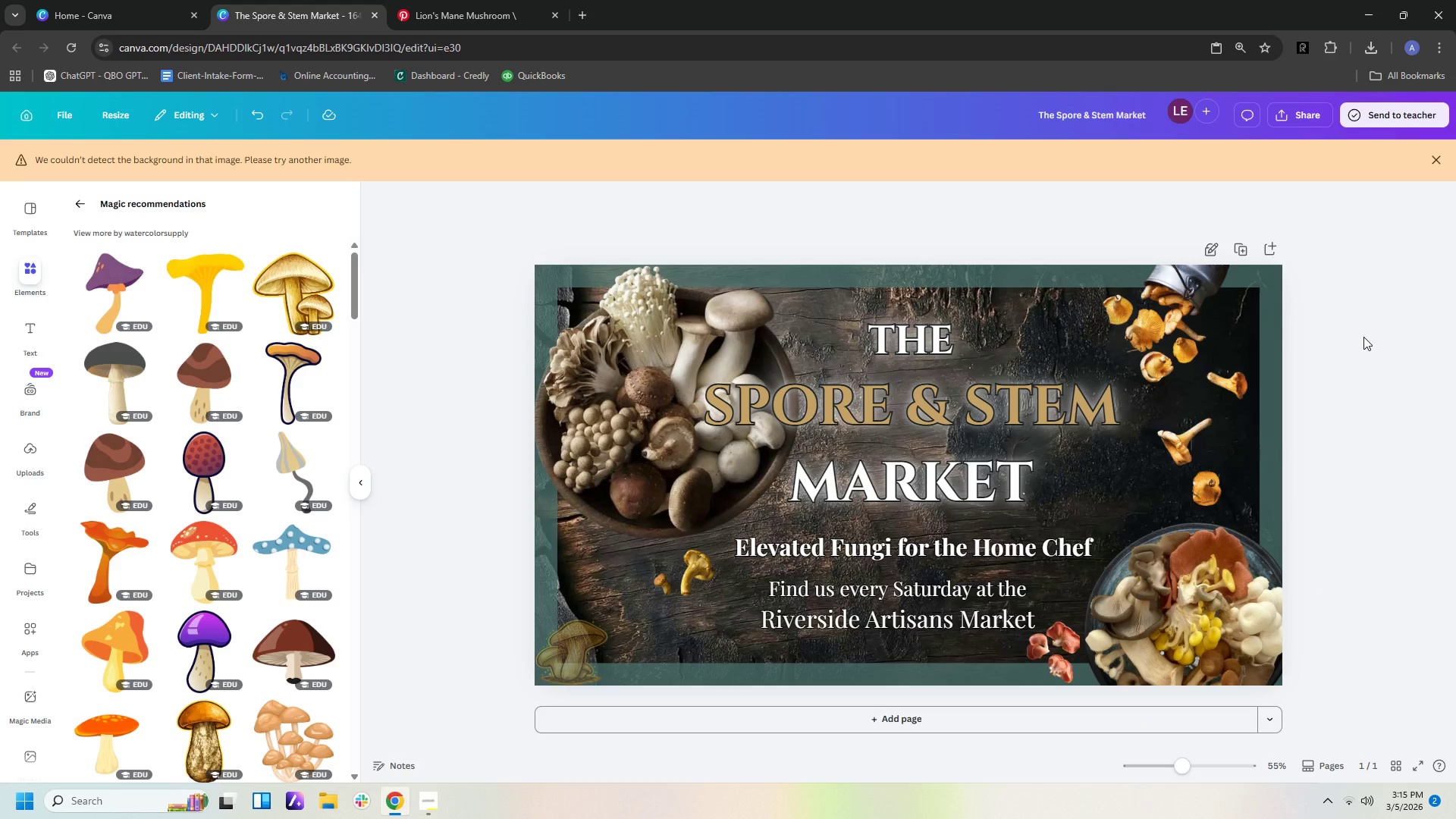 
double_click([1364, 337])
 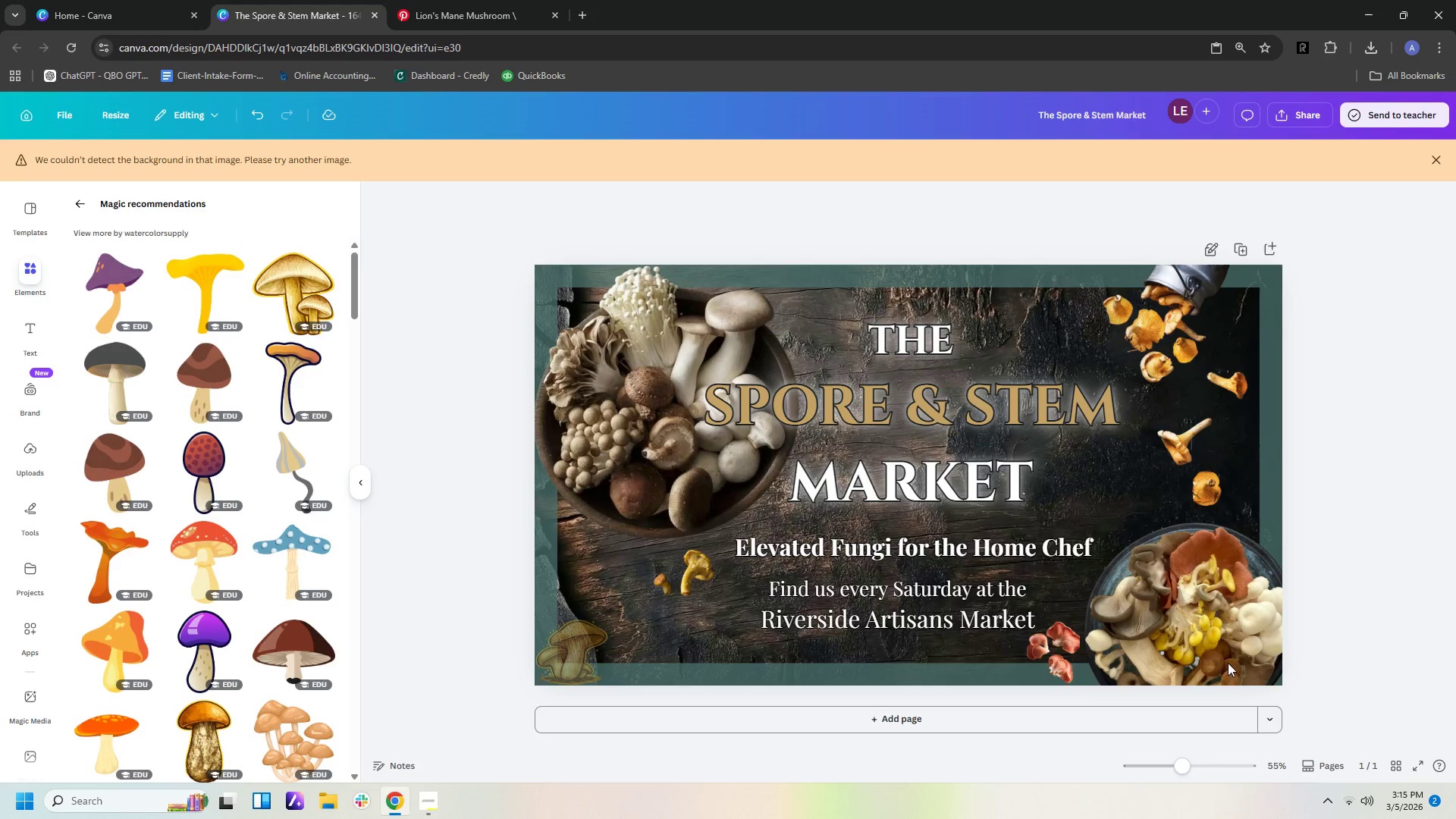 
double_click([1208, 631])
 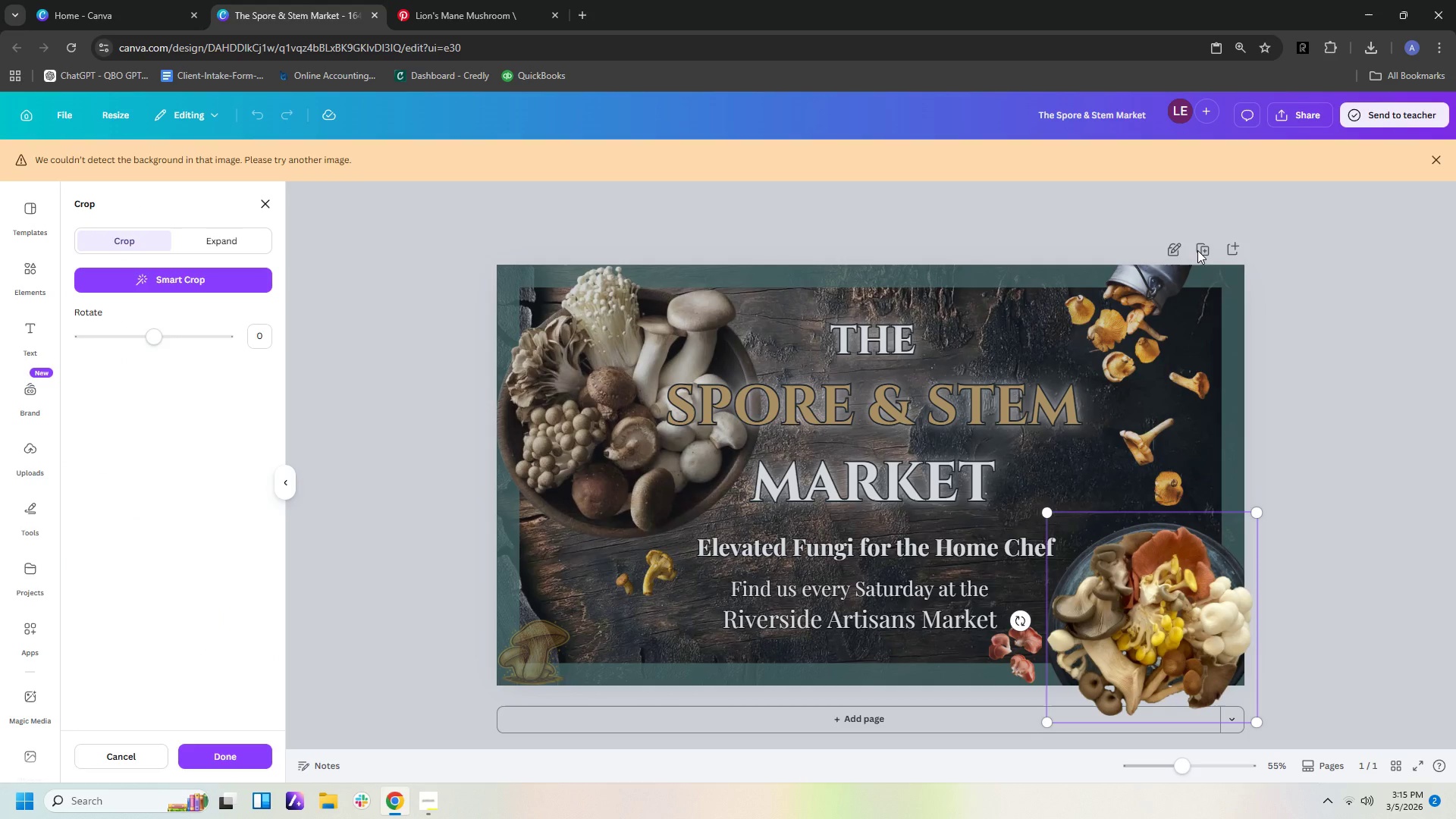 
left_click([1170, 249])
 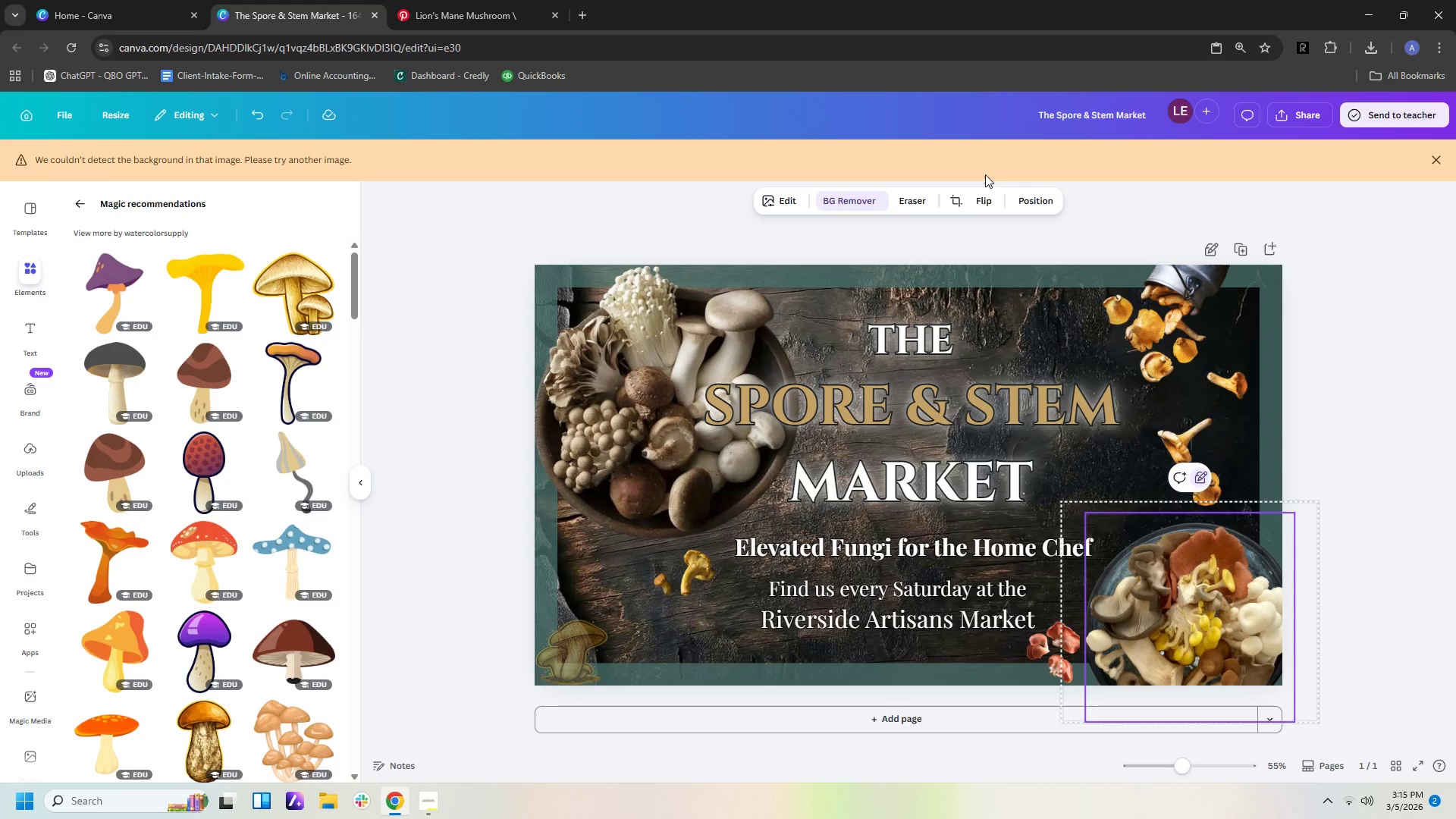 
left_click([984, 273])
 